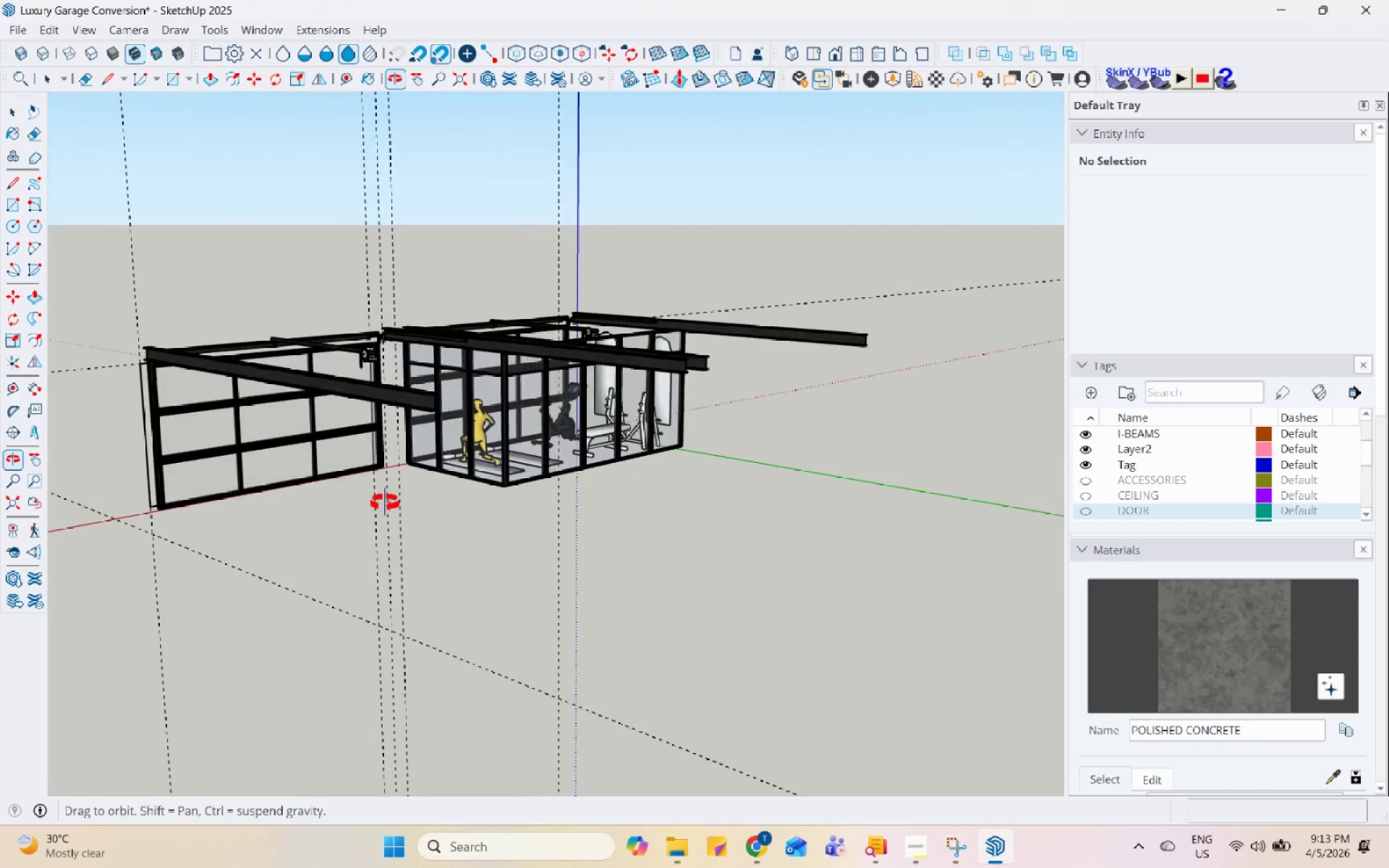 
left_click([270, 353])
 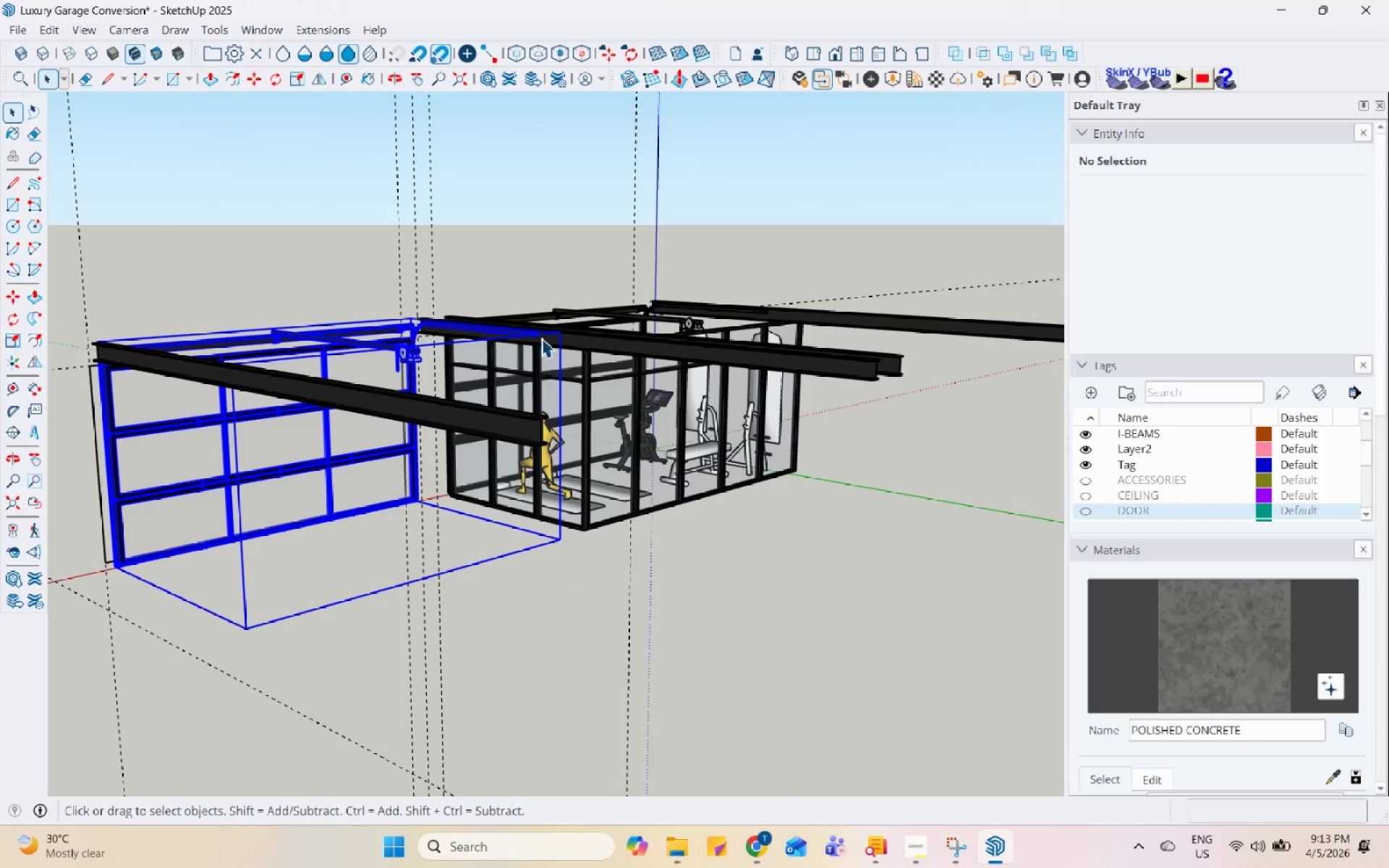 
scroll: coordinate [268, 357], scroll_direction: up, amount: 3.0
 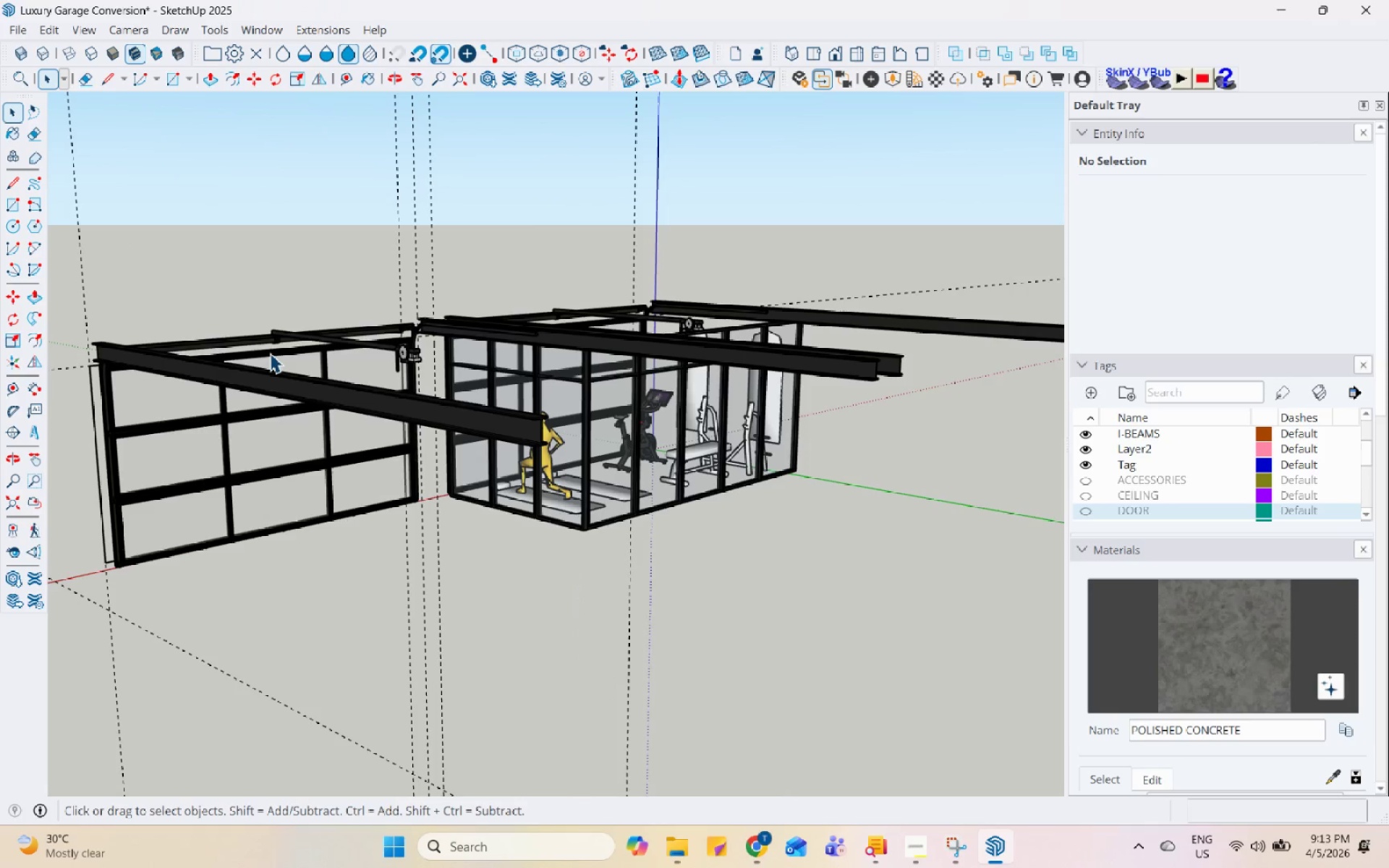 
hold_key(key=ControlLeft, duration=0.72)
left_click([631, 346])
 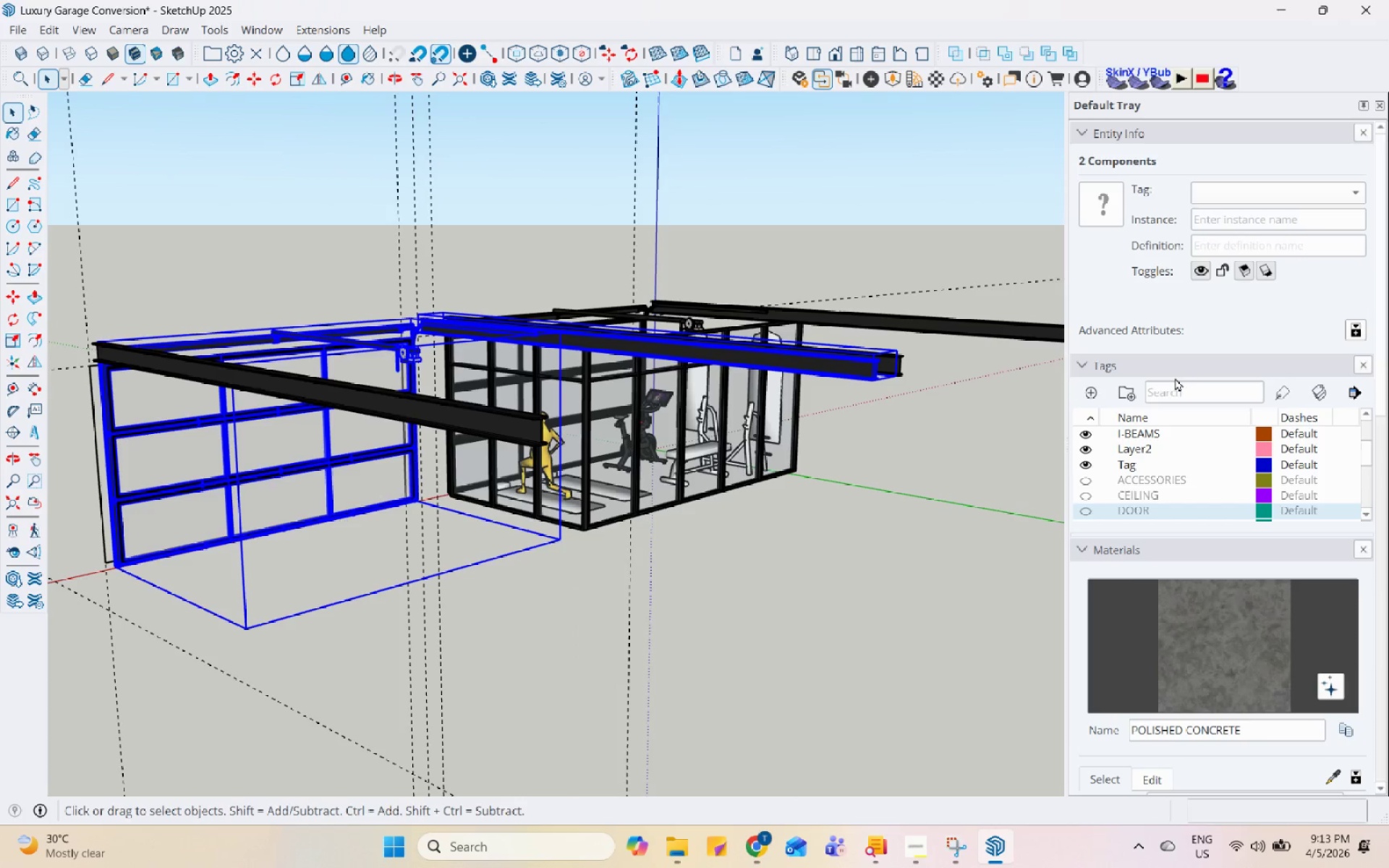 
scroll: coordinate [1157, 452], scroll_direction: up, amount: 1.0
 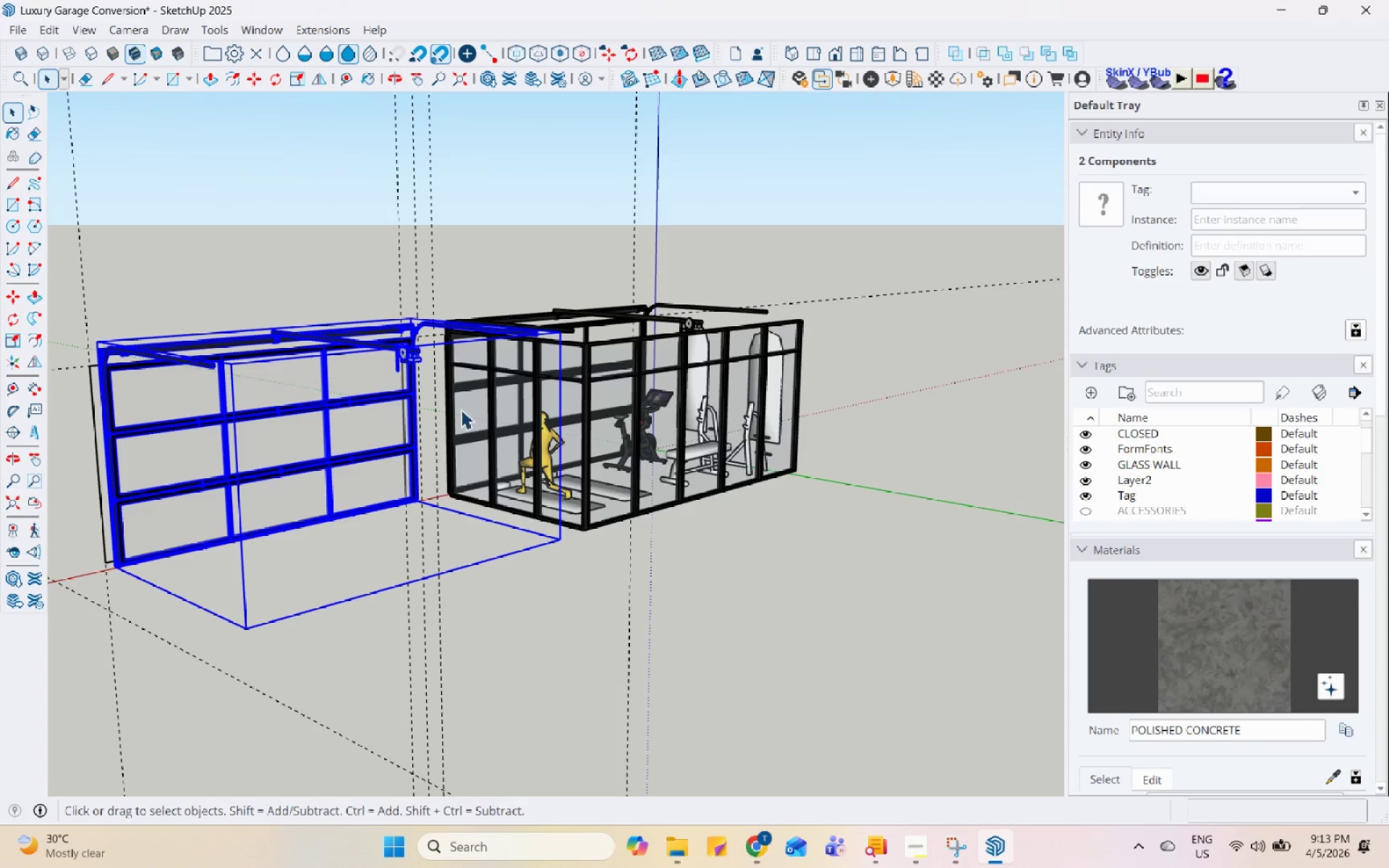 
hold_key(key=ControlLeft, duration=0.58)
left_click([577, 318])
 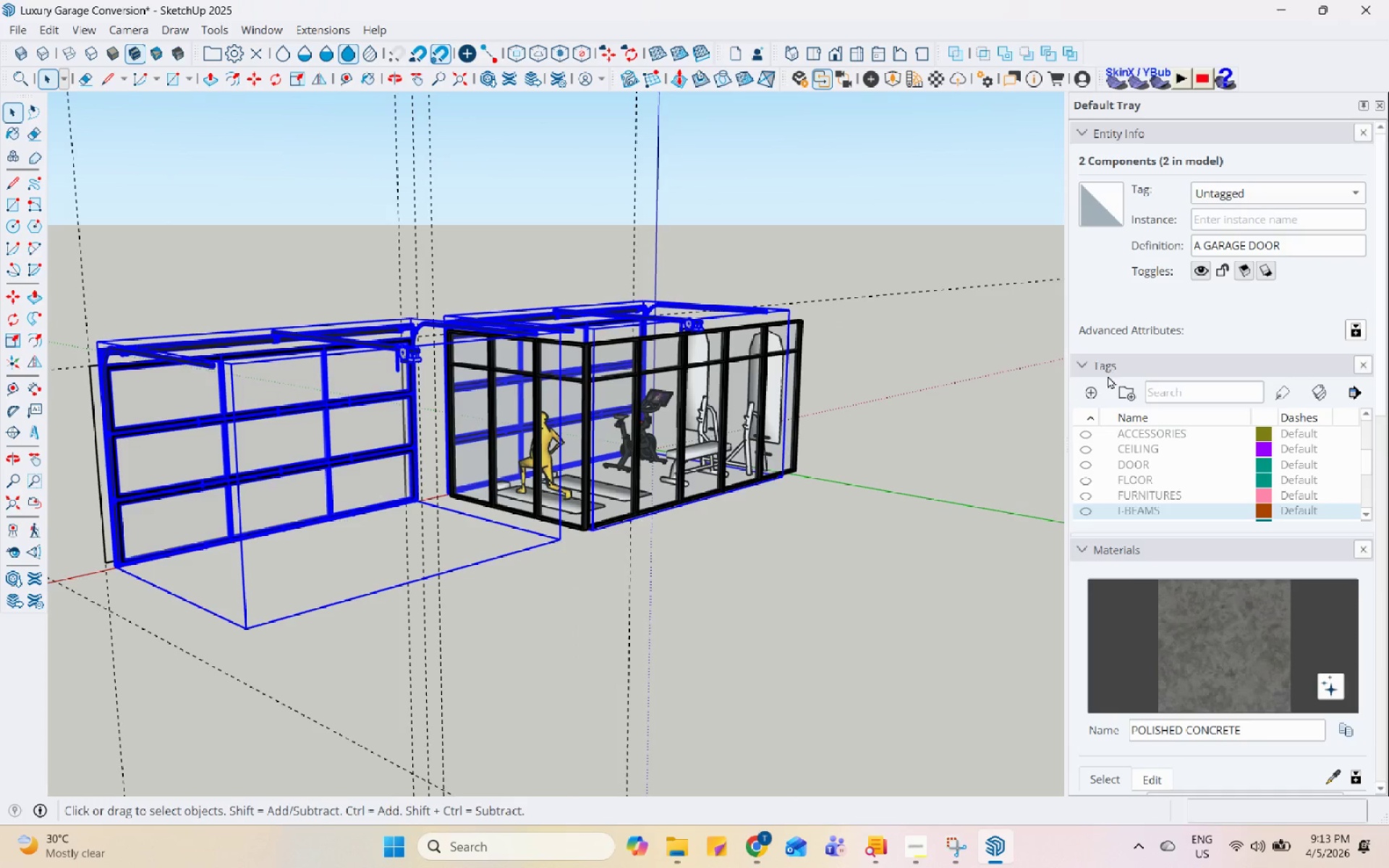 
left_click([1092, 388])
 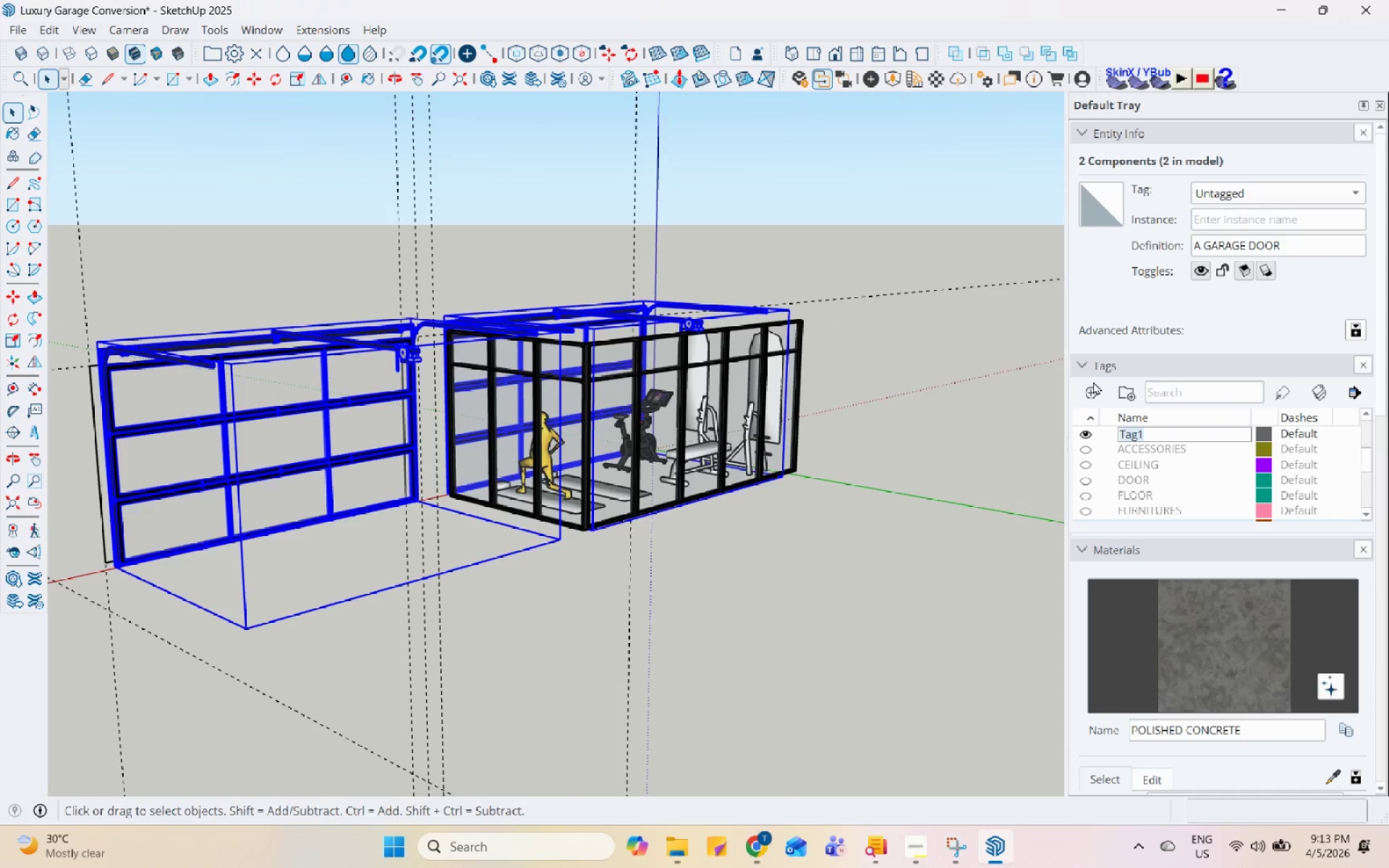 
type(GARAGE DOOR)
 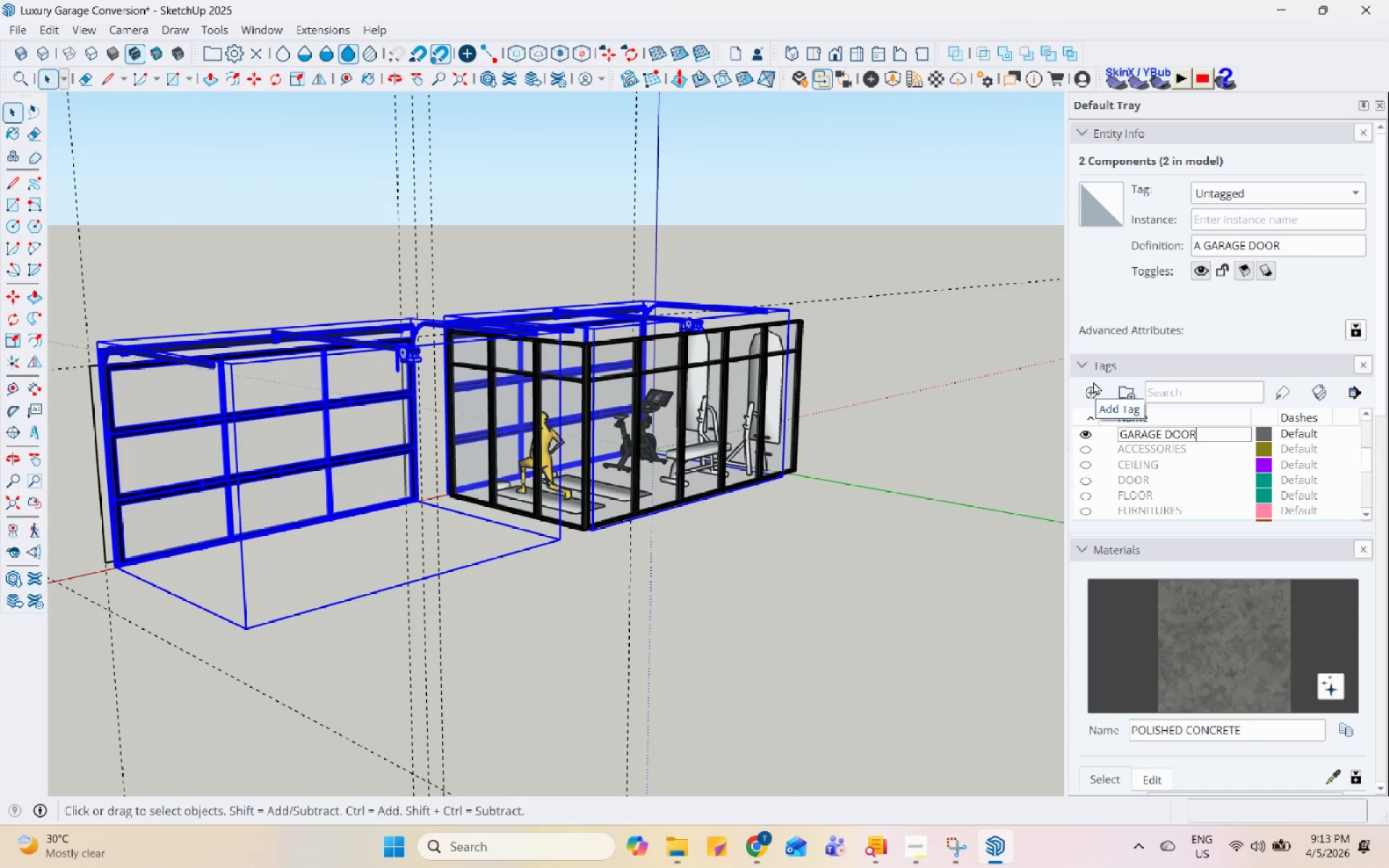 
key(Enter)
 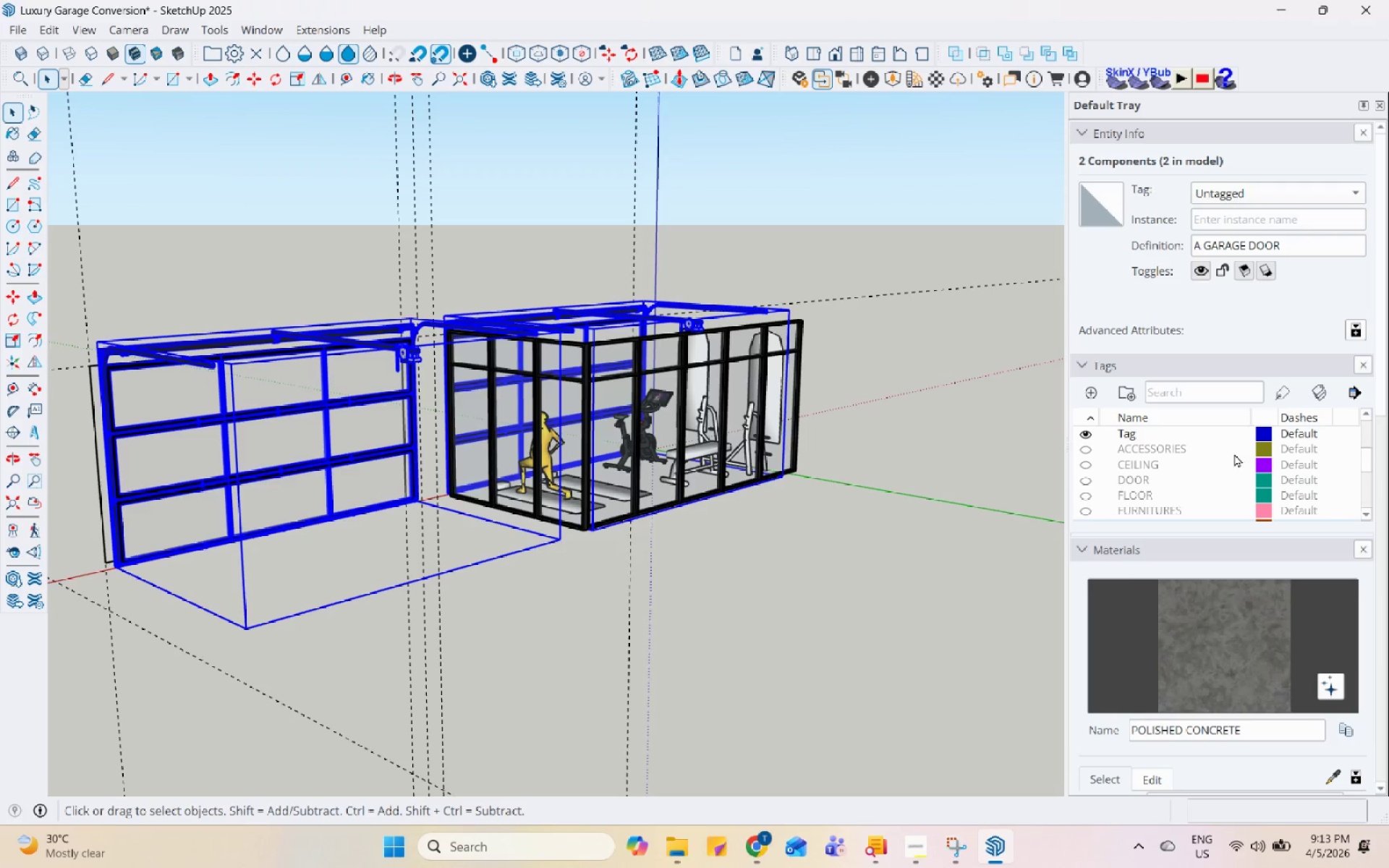 
left_click([1246, 188])
 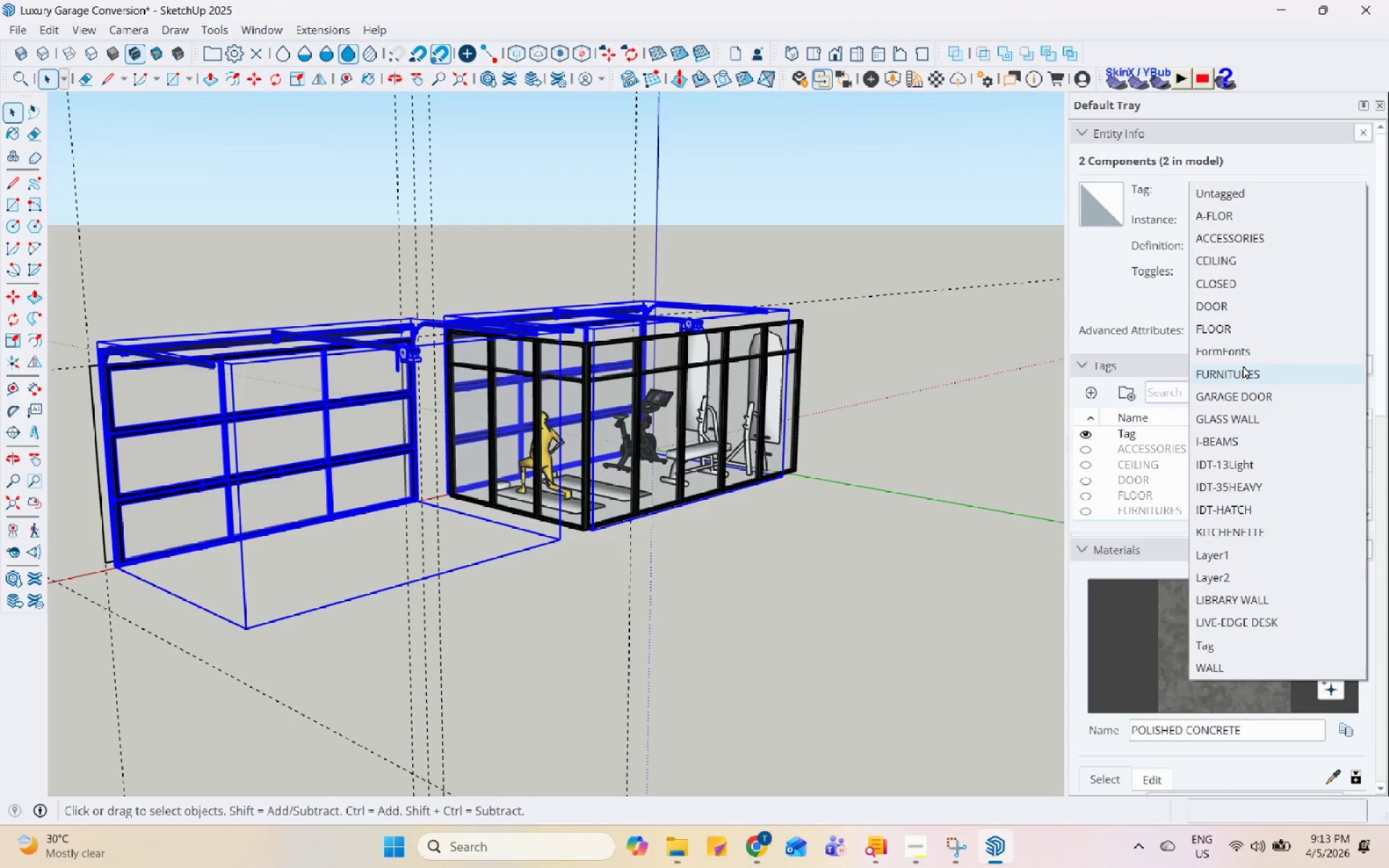 
left_click([1249, 401])
 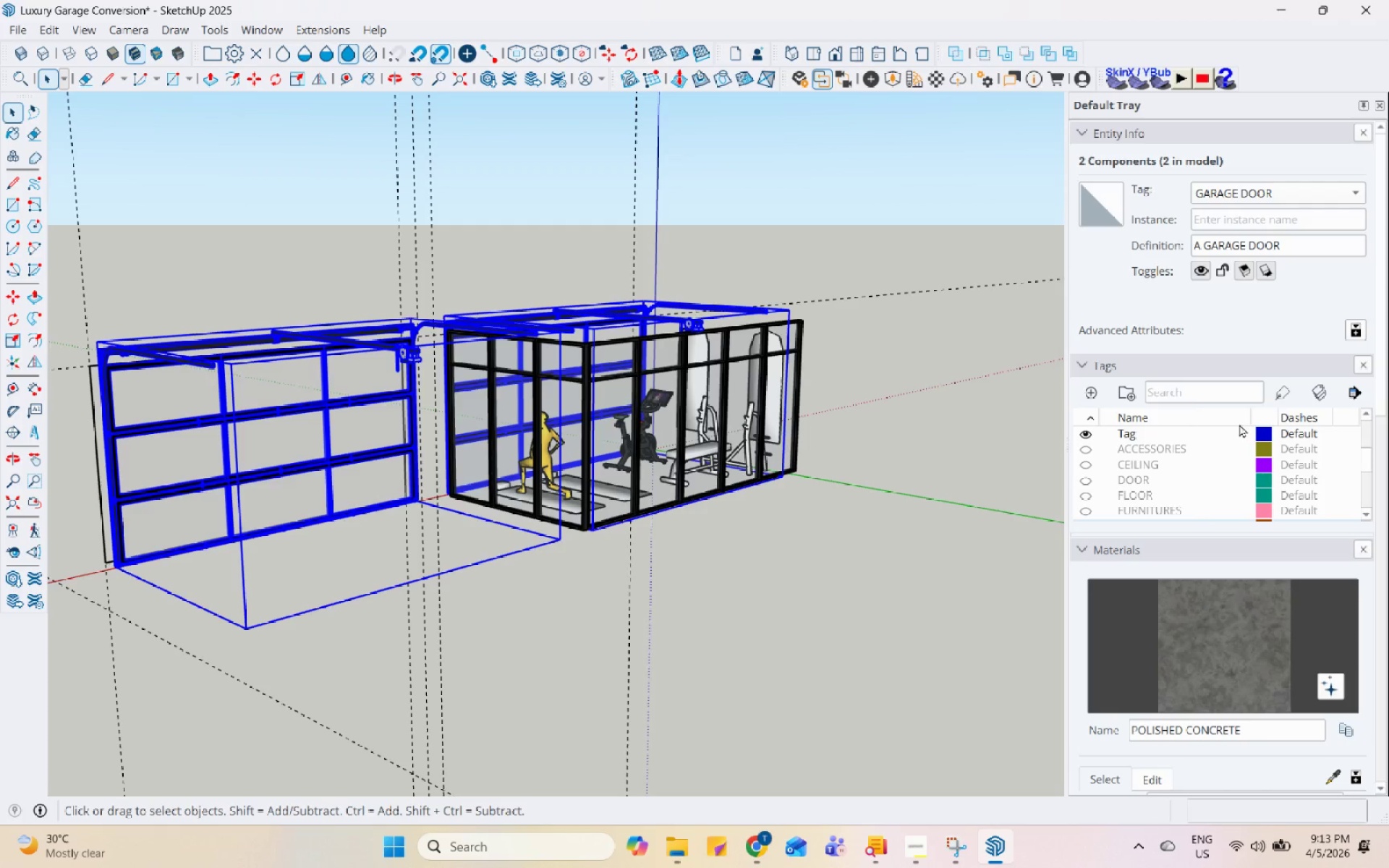 
scroll: coordinate [1096, 455], scroll_direction: up, amount: 2.0
 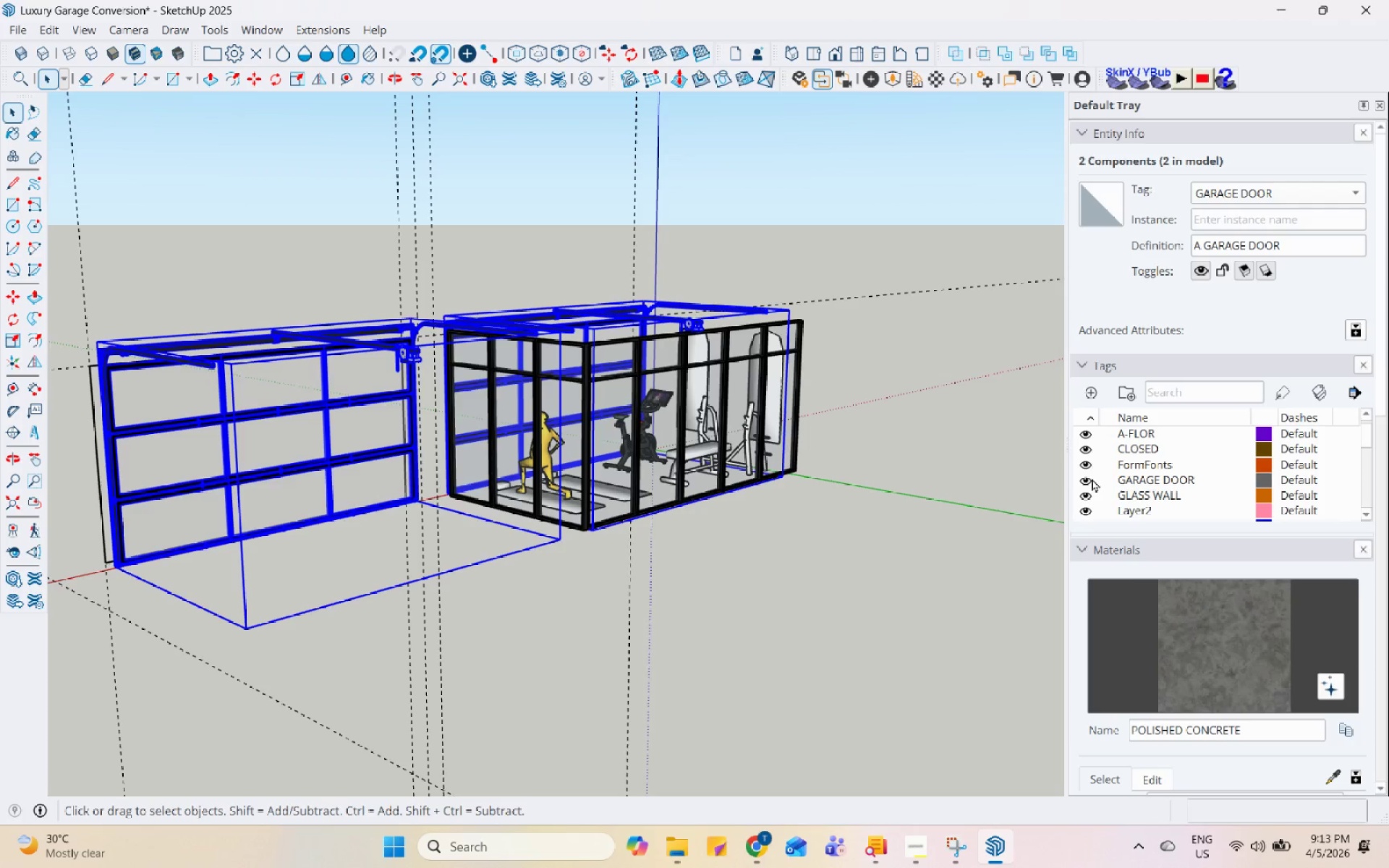 
left_click([1086, 479])
 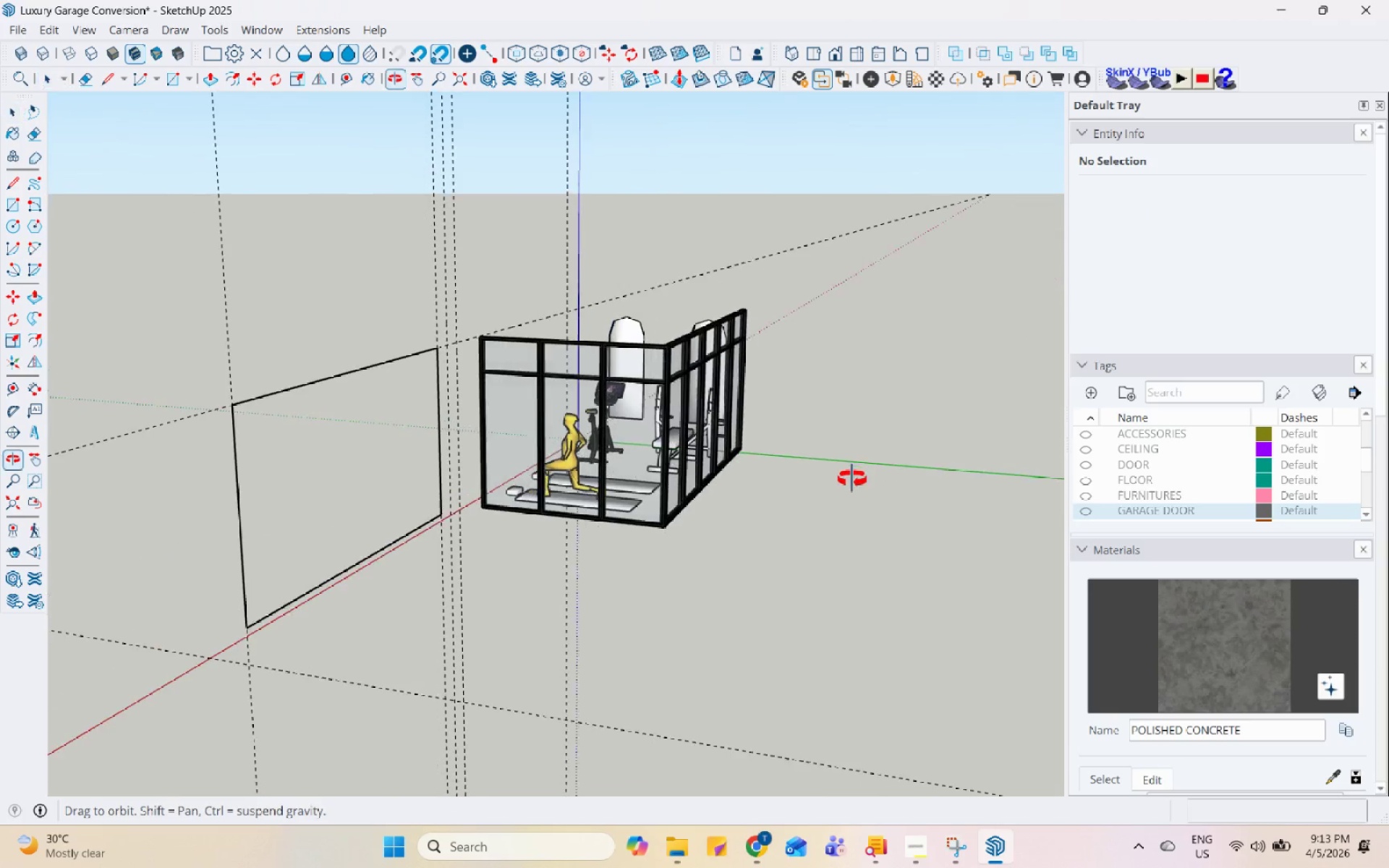 
scroll: coordinate [262, 391], scroll_direction: up, amount: 1.0
 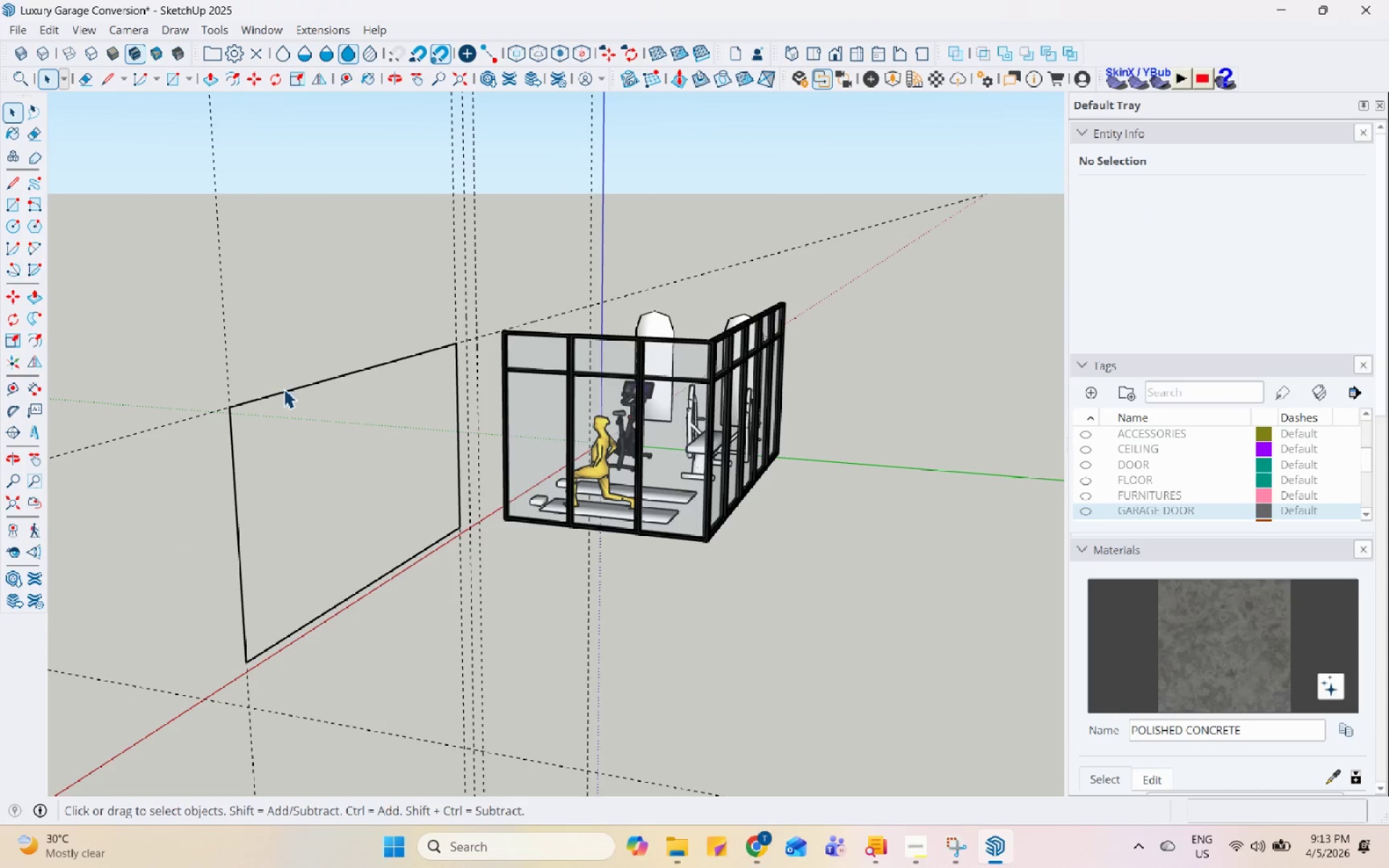 
left_click([289, 392])
 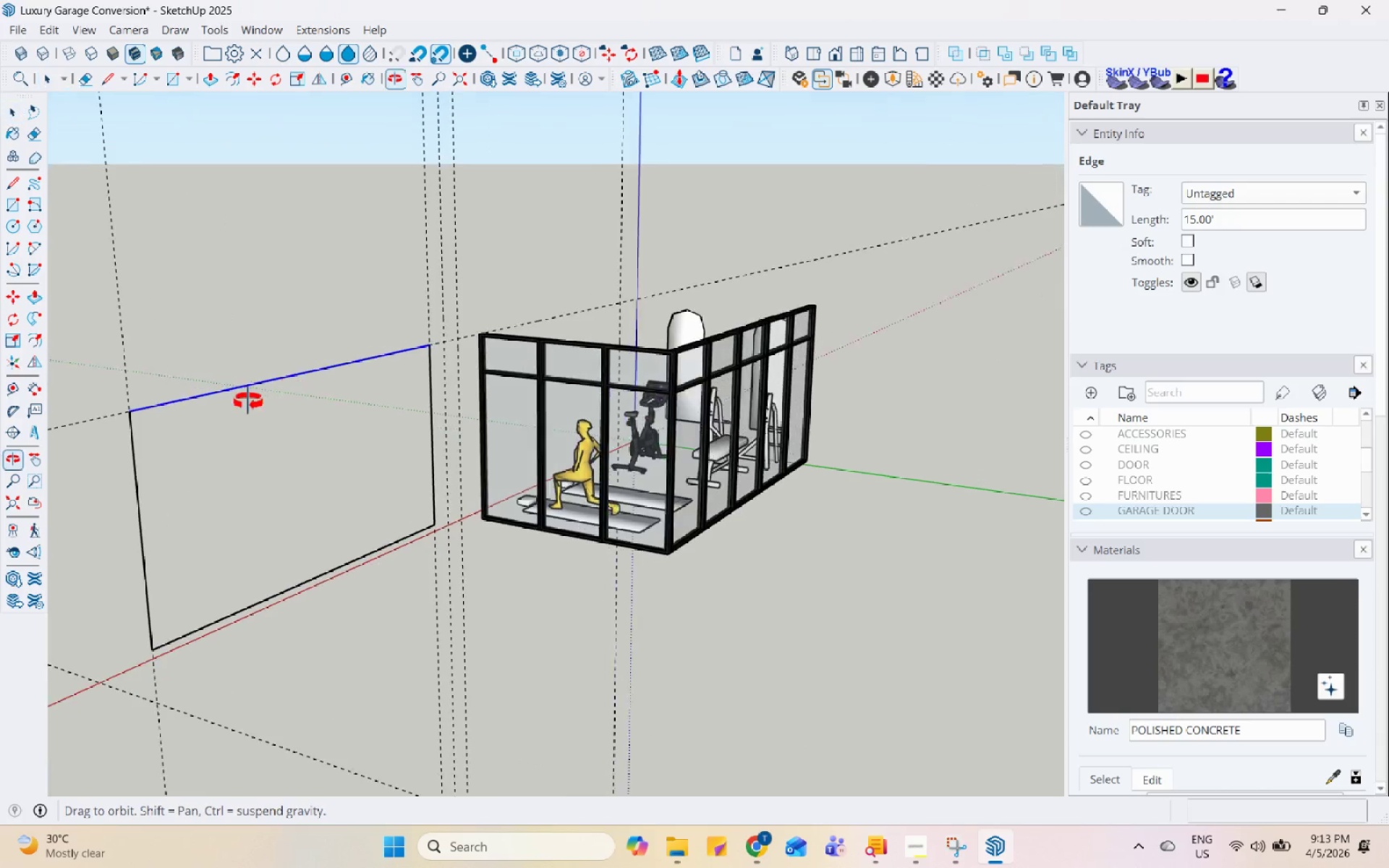 
left_click_drag(start_coordinate=[127, 285], to_coordinate=[462, 661])
 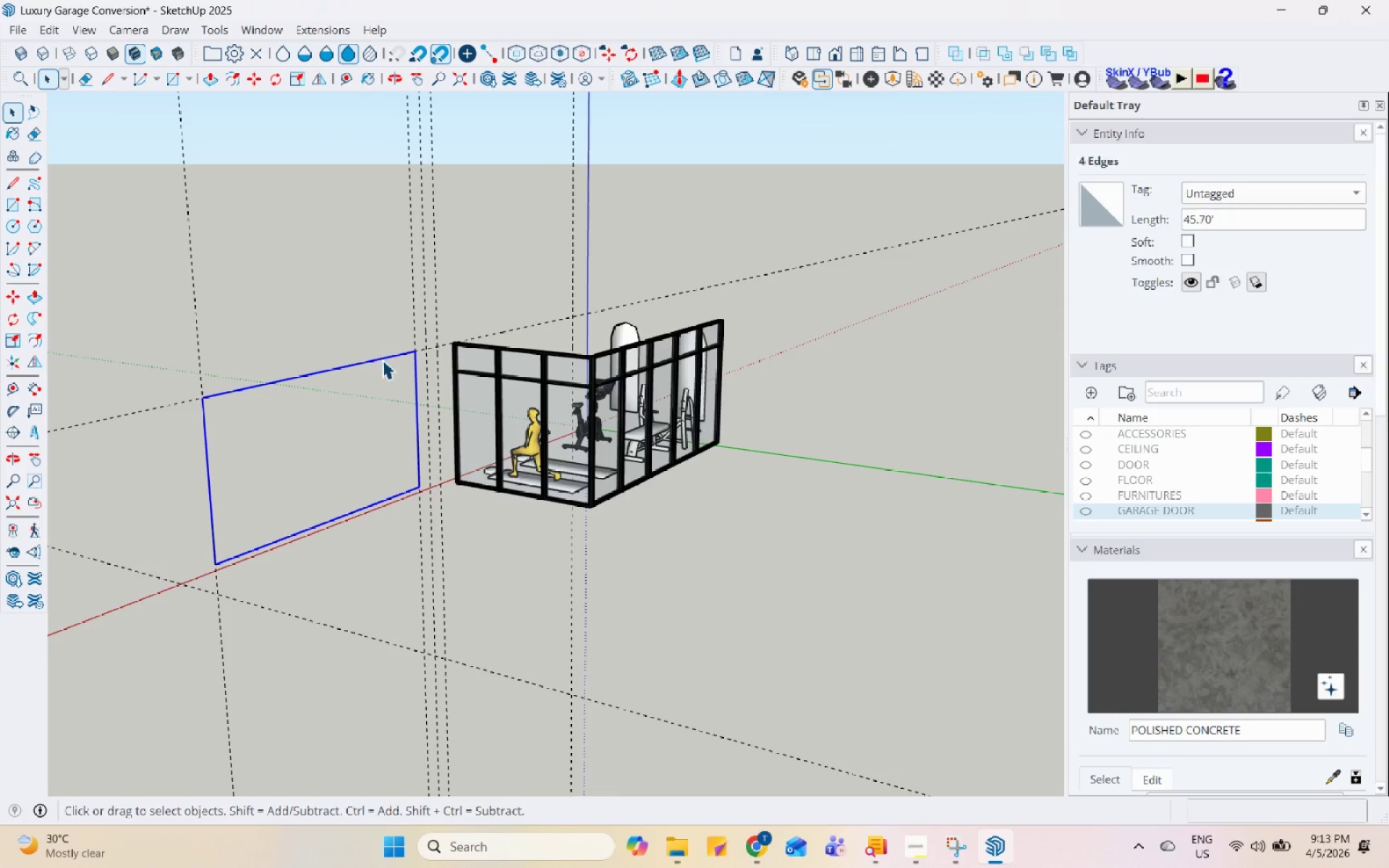 
scroll: coordinate [378, 371], scroll_direction: down, amount: 3.0
 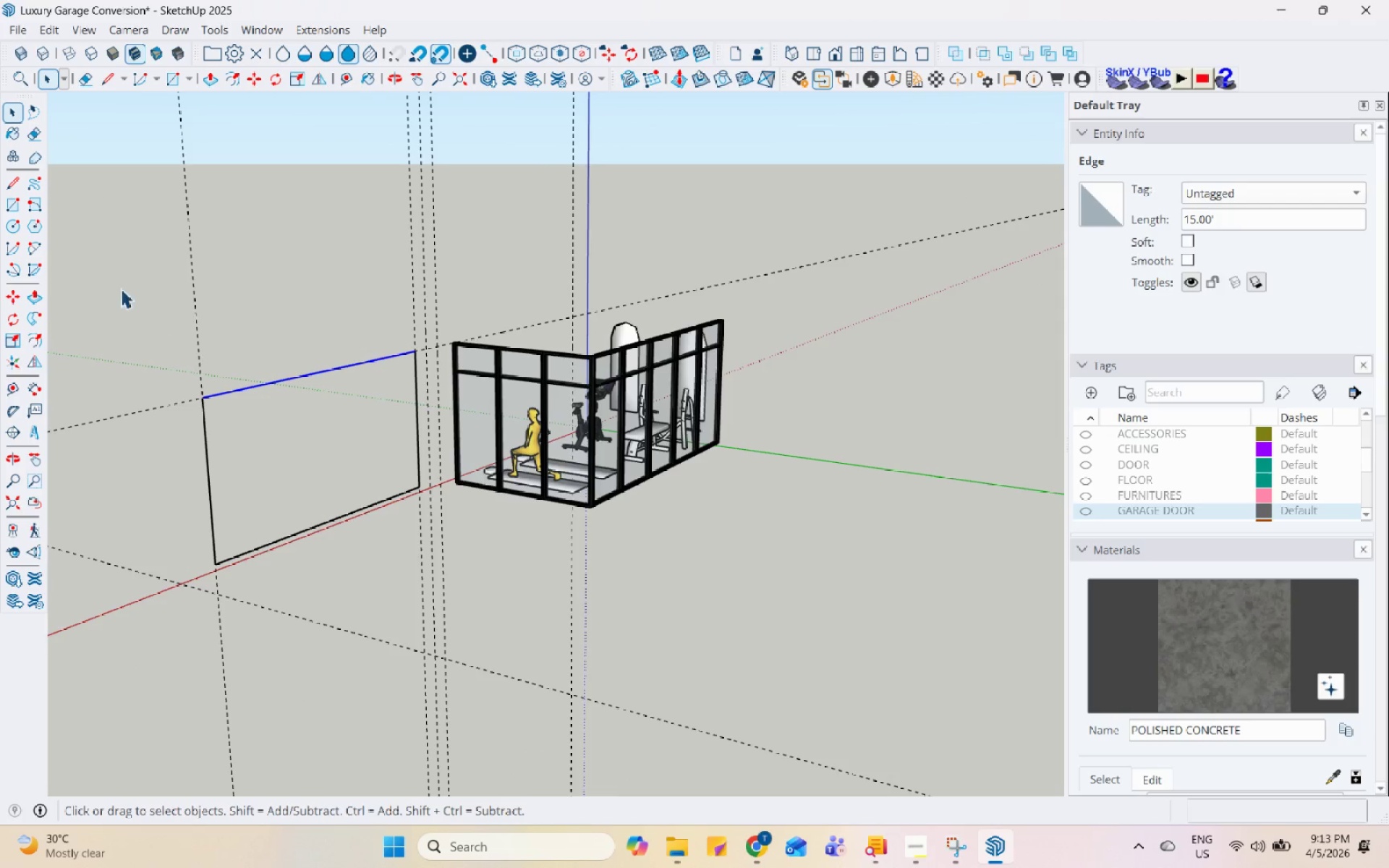 
right_click([382, 359])
 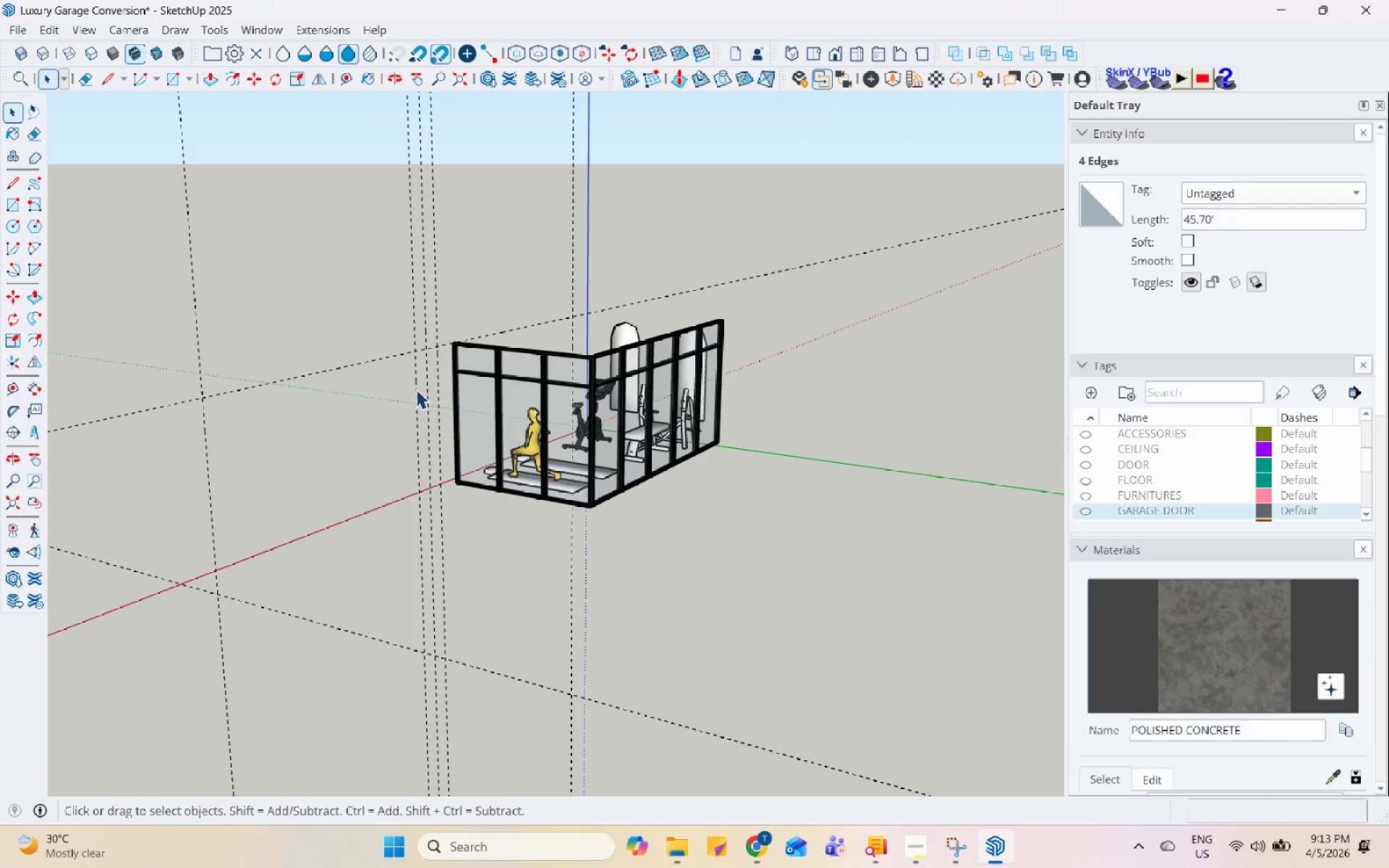 
double_click([582, 386])
 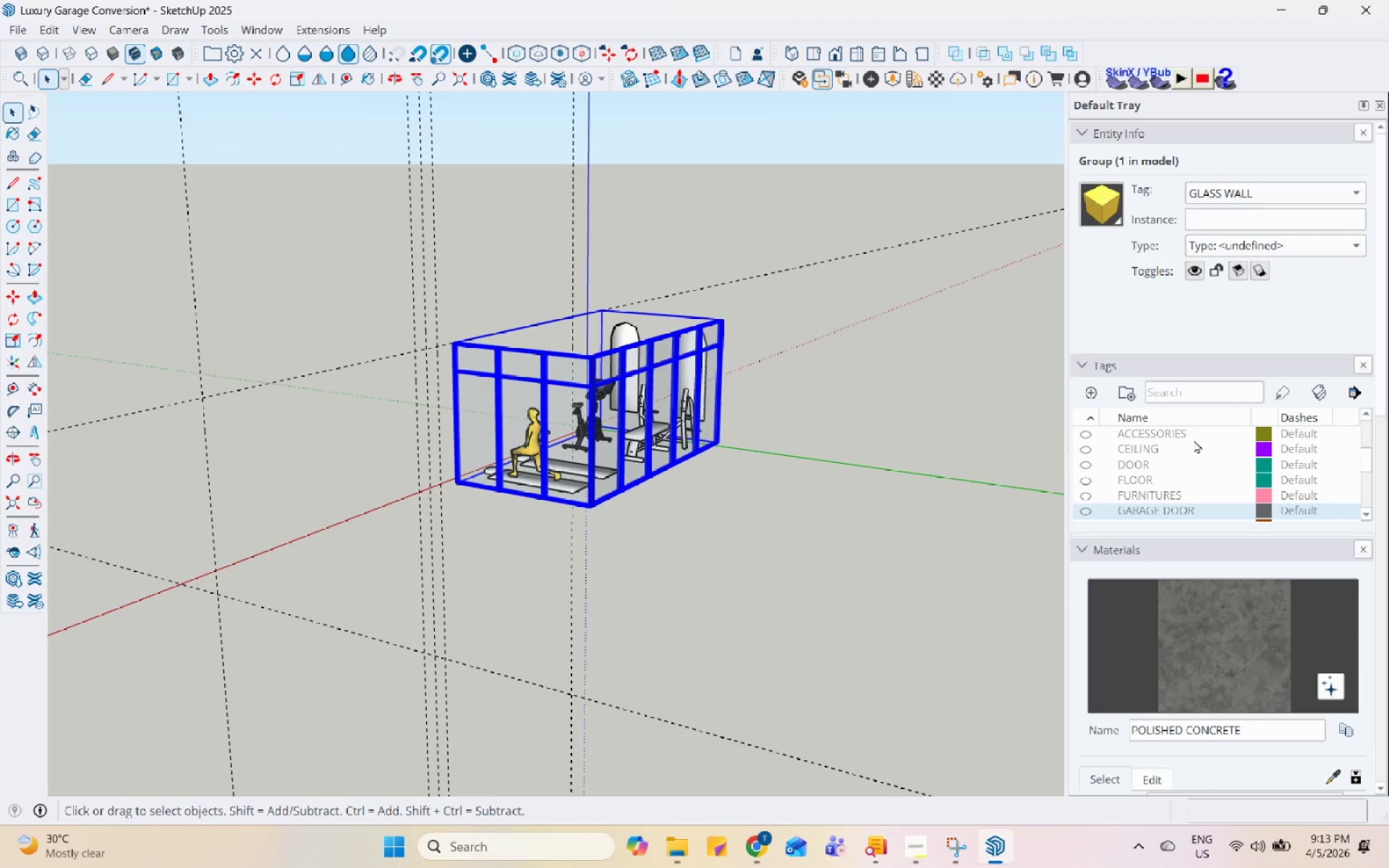 
scroll: coordinate [1140, 478], scroll_direction: up, amount: 2.0
 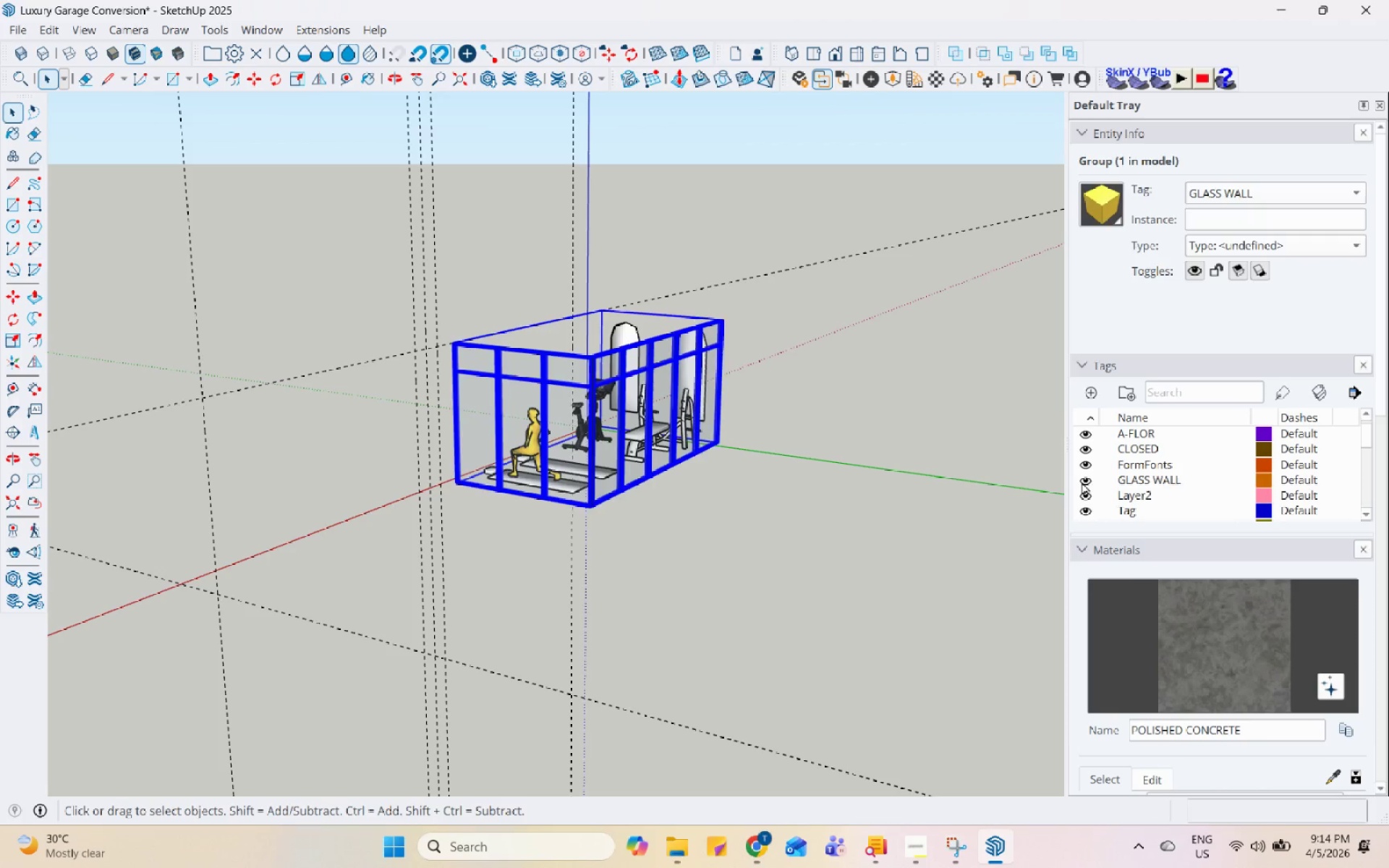 
left_click([638, 375])
 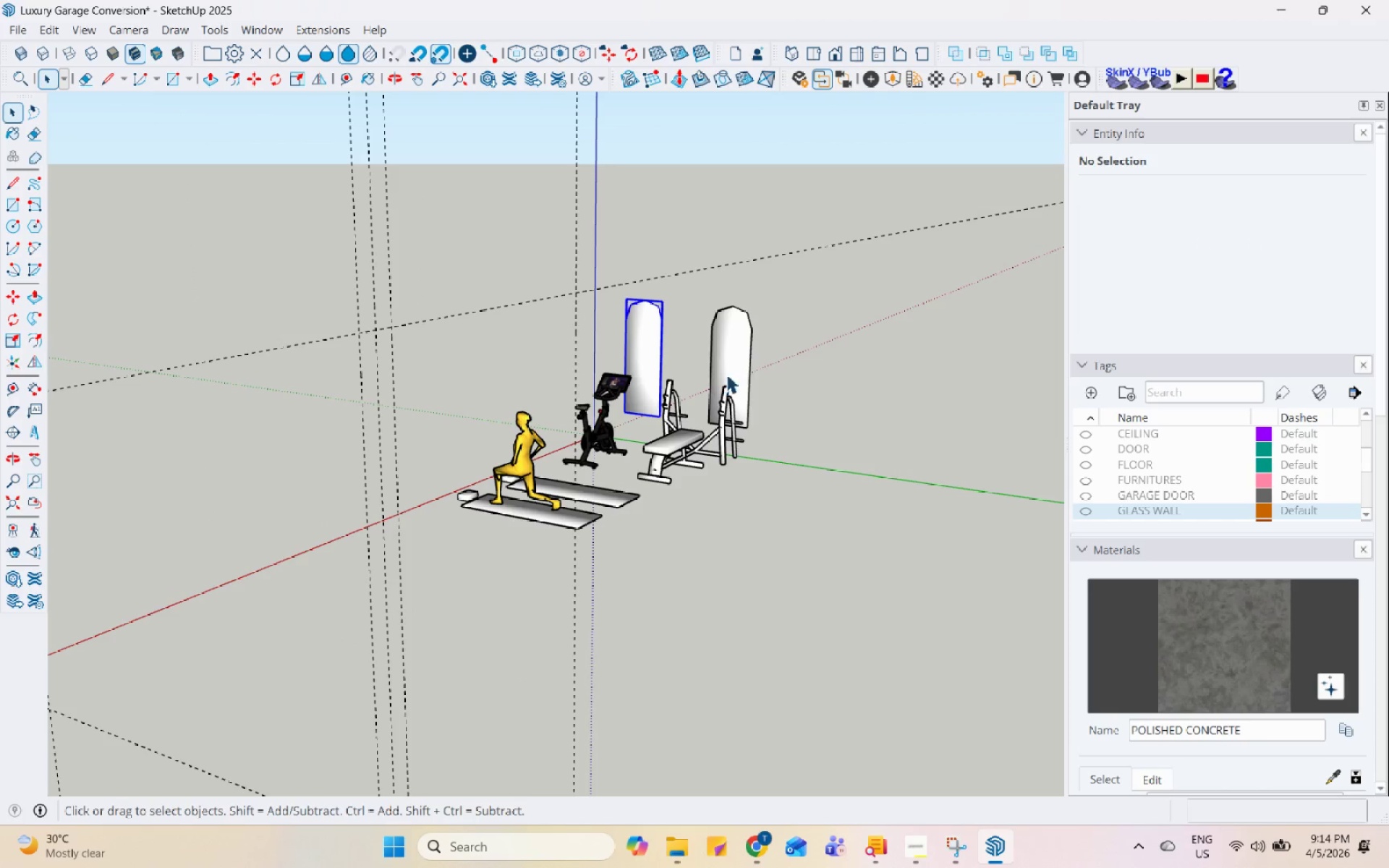 
scroll: coordinate [561, 398], scroll_direction: up, amount: 3.0
 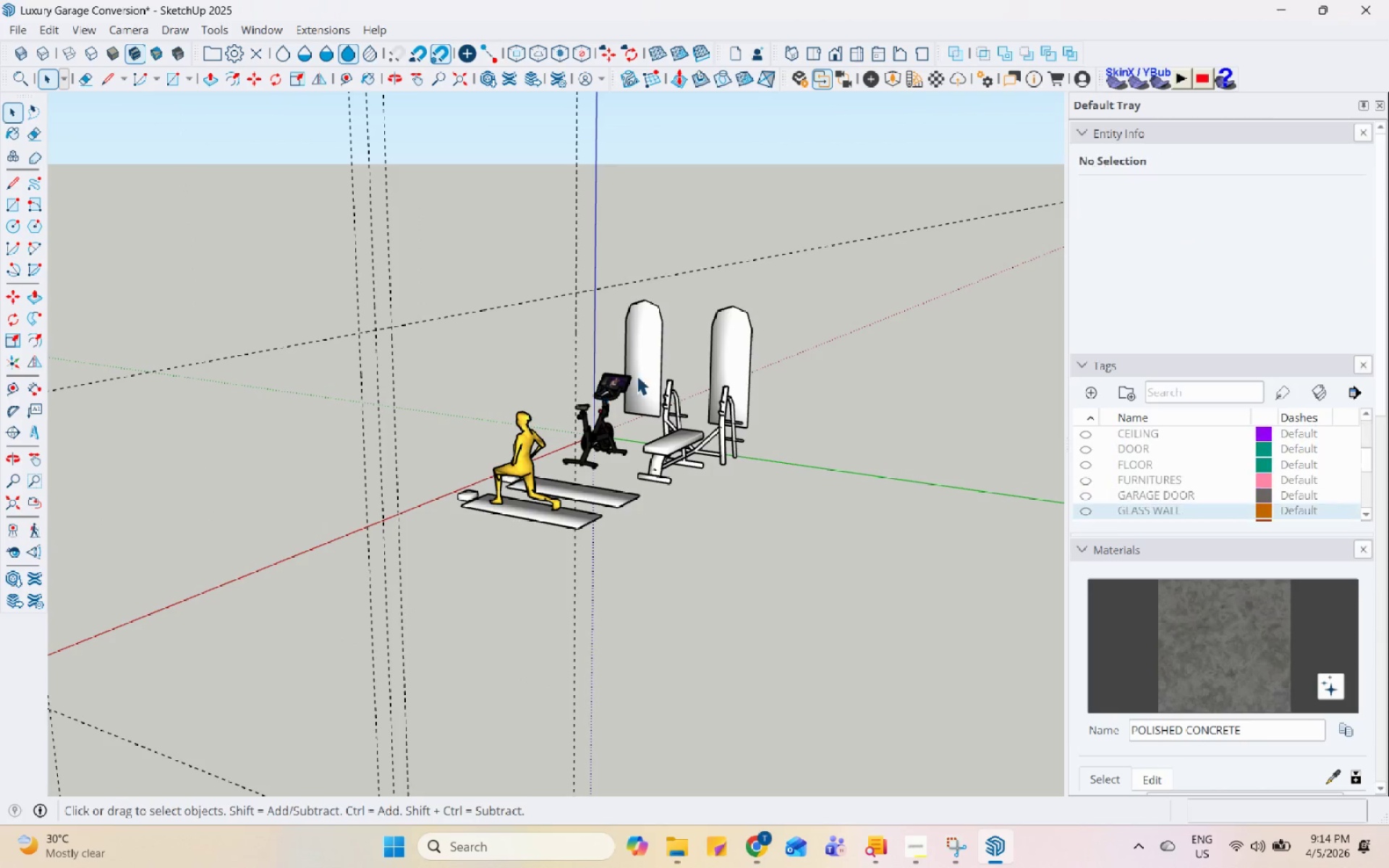 
hold_key(key=ControlLeft, duration=1.5)
left_click([740, 369])
 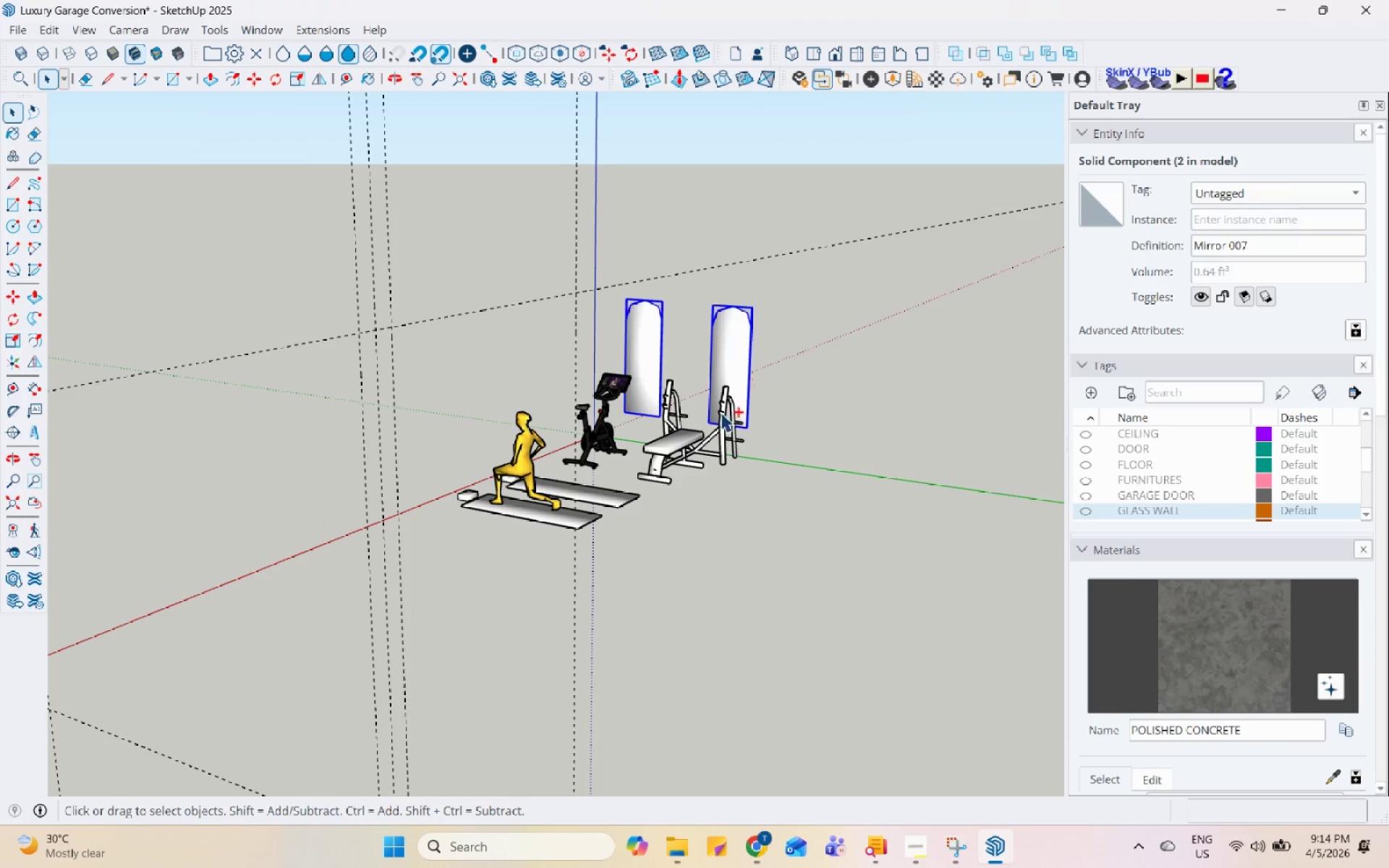 
double_click([702, 436])
 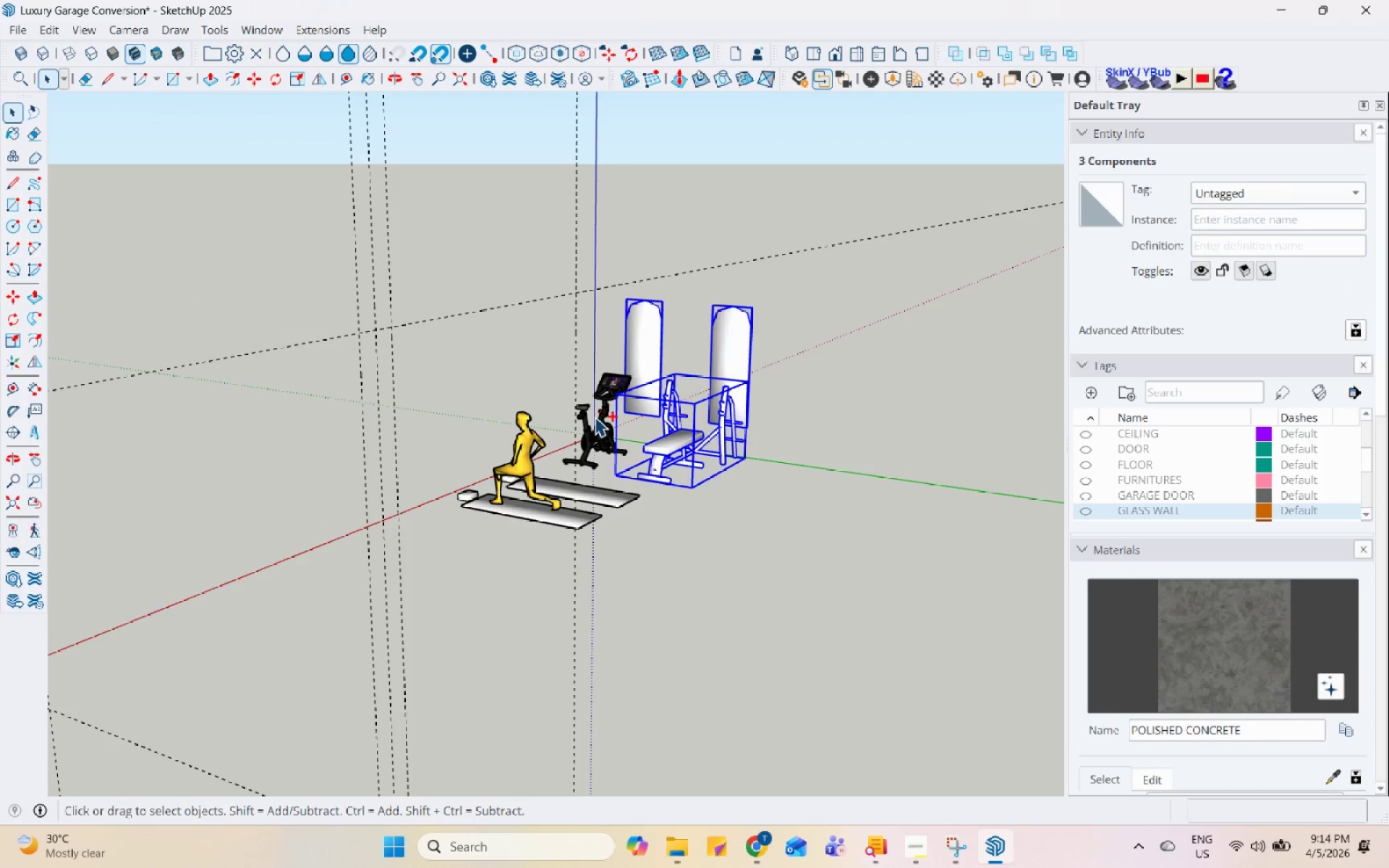 
hold_key(key=ControlLeft, duration=1.51)
left_click([603, 420])
 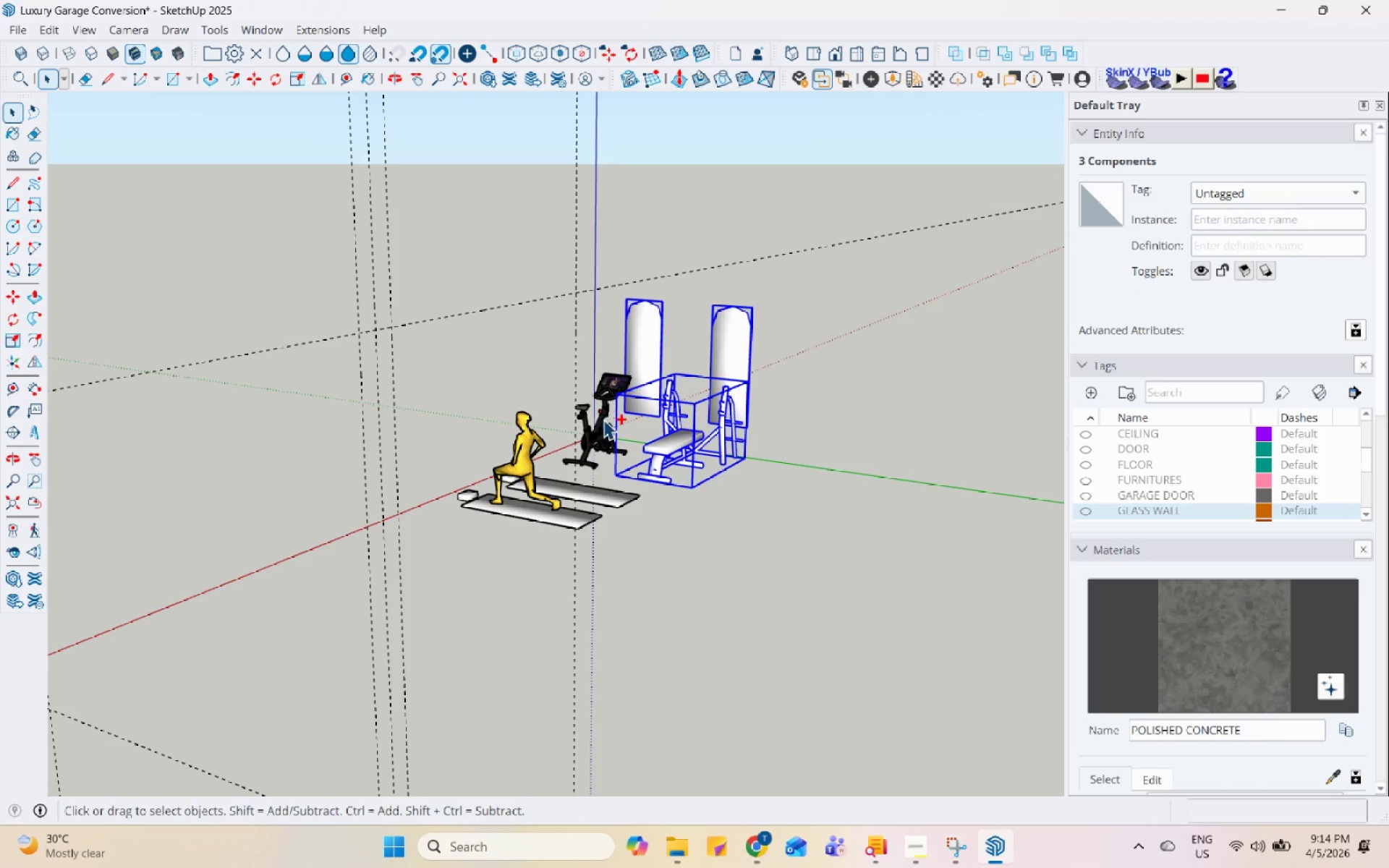 
triple_click([571, 516])
 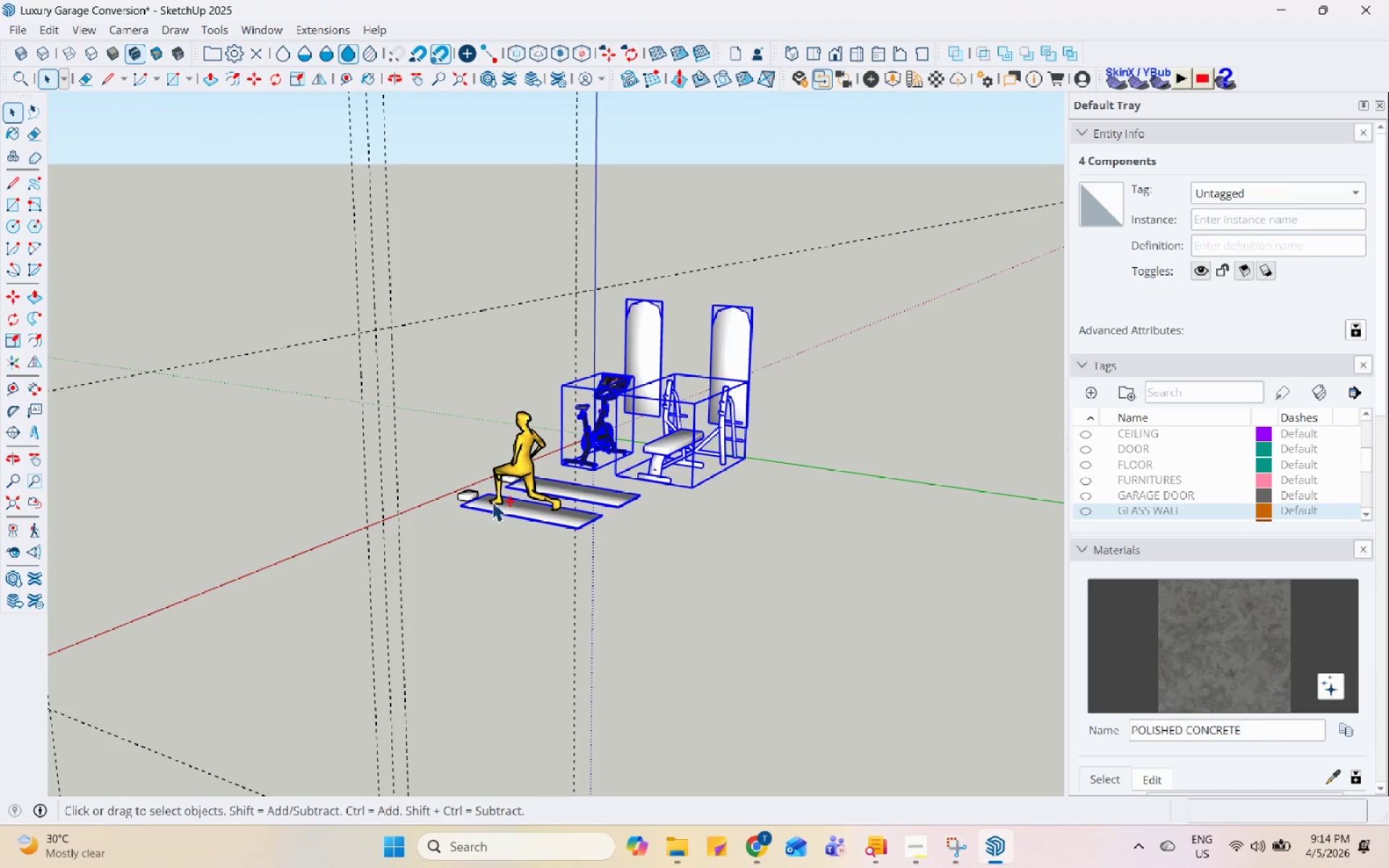 
hold_key(key=ControlLeft, duration=0.47)
left_click([473, 494])
 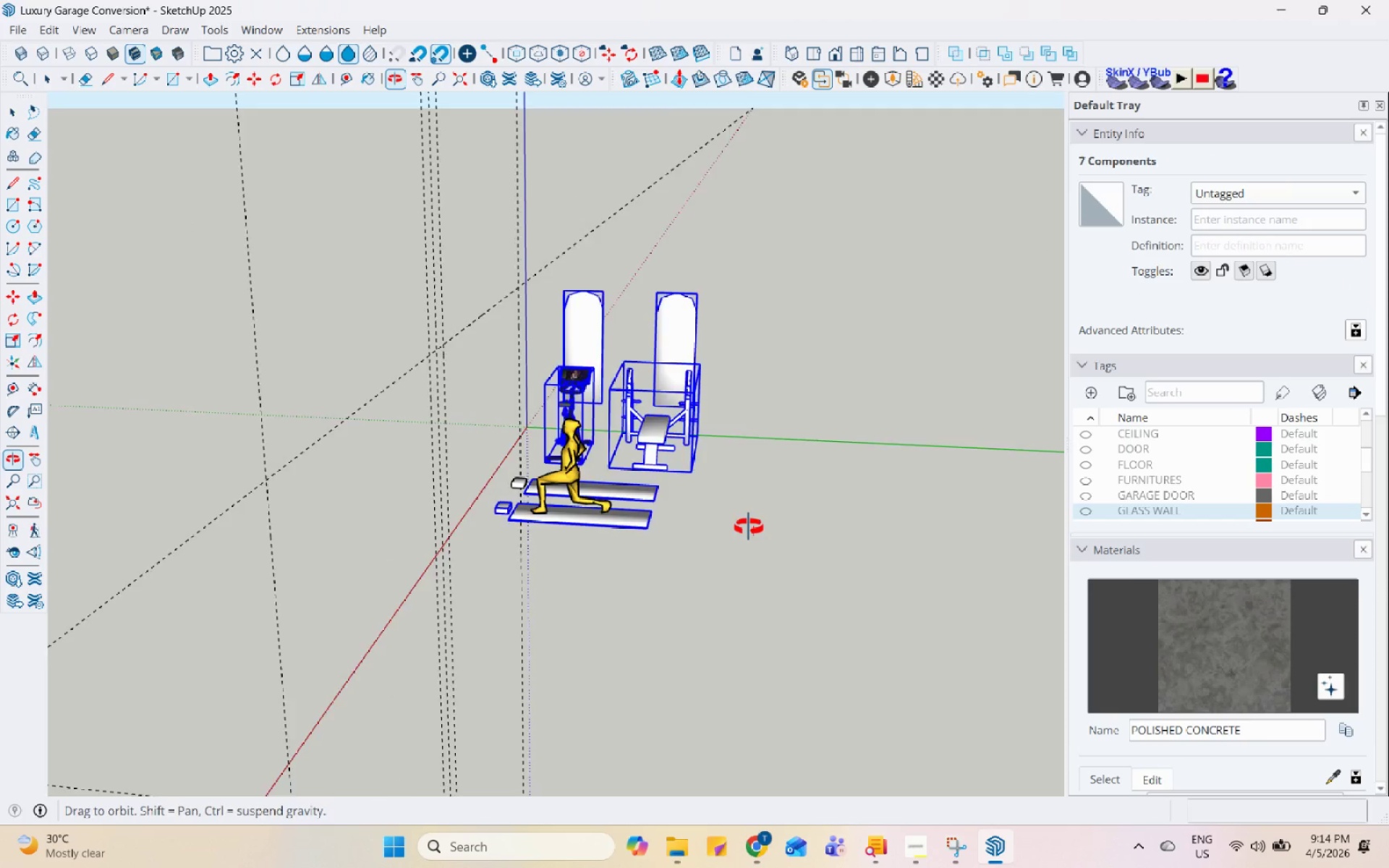 
hold_key(key=ControlLeft, duration=0.83)
left_click([524, 487])
 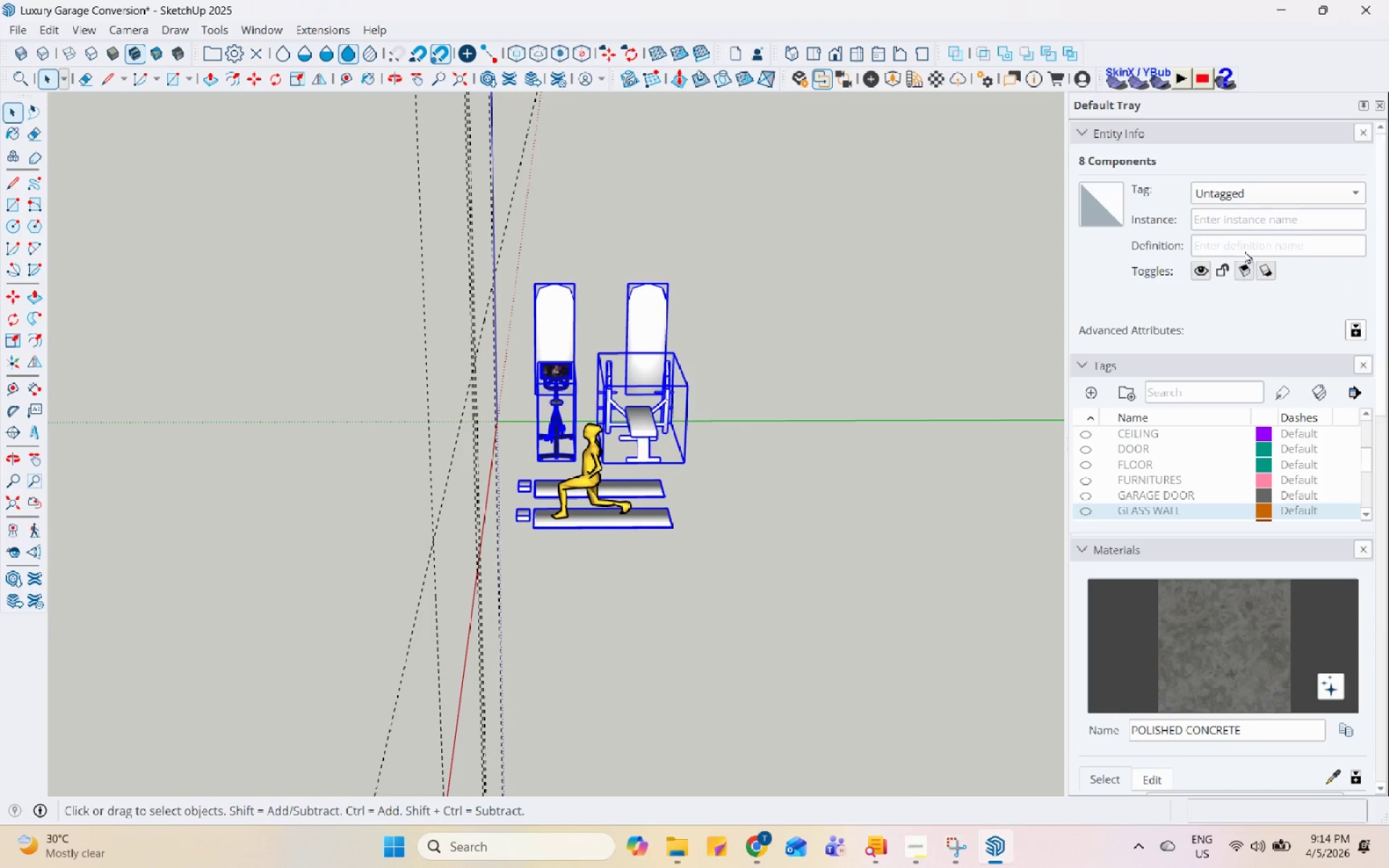 
left_click([1280, 195])
 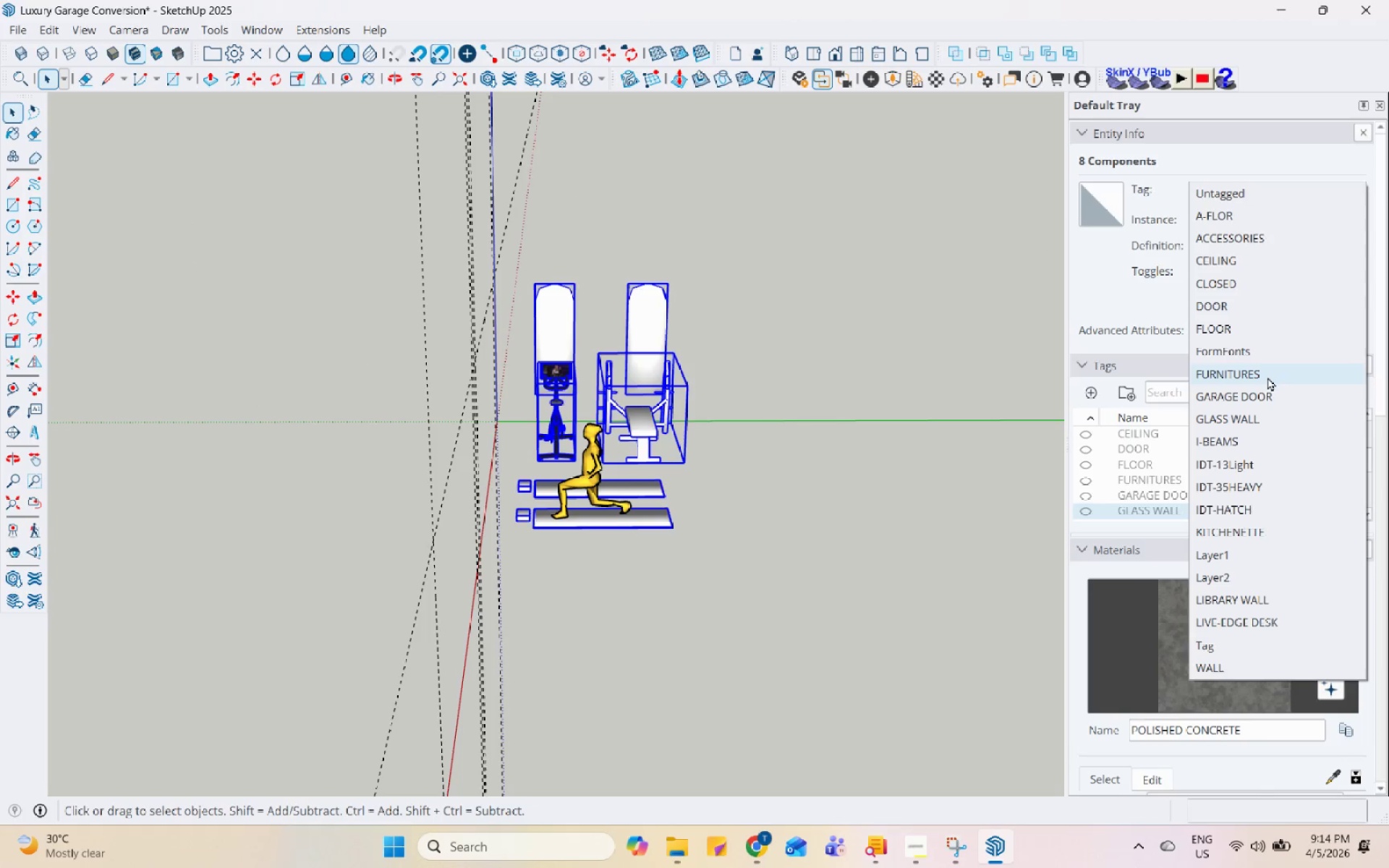 
left_click([1267, 377])
 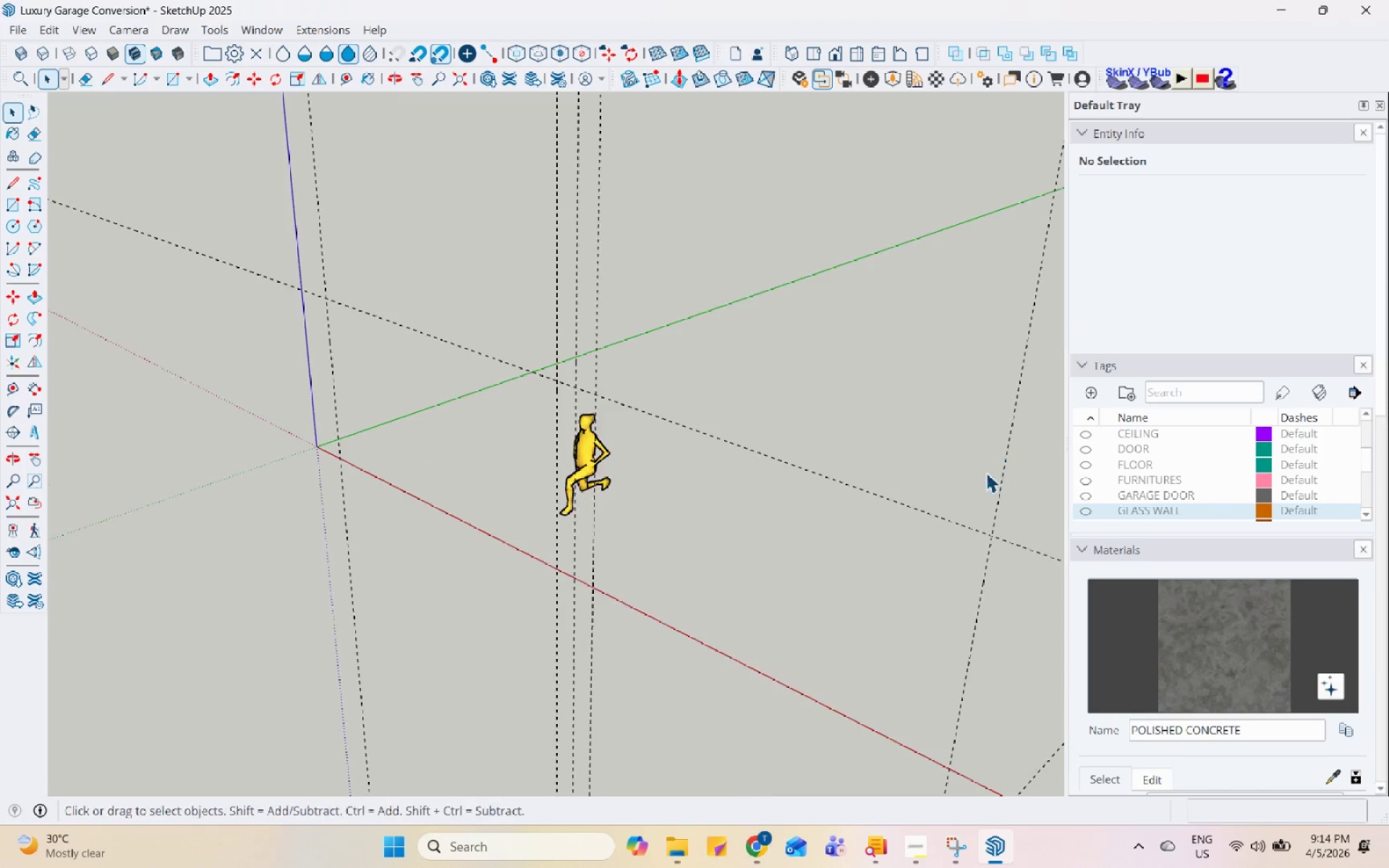 
scroll: coordinate [608, 391], scroll_direction: down, amount: 4.0
 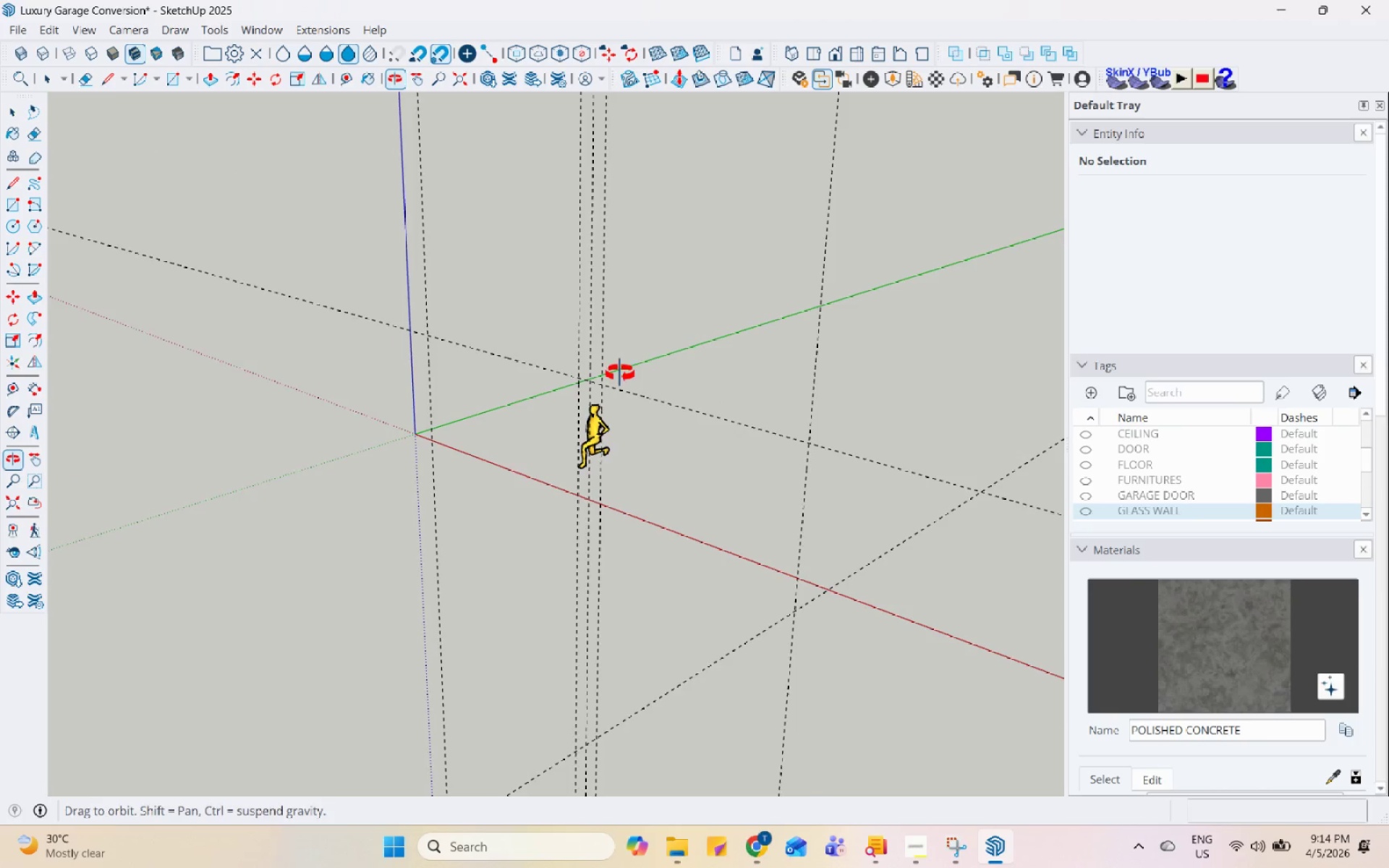 
left_click([598, 436])
 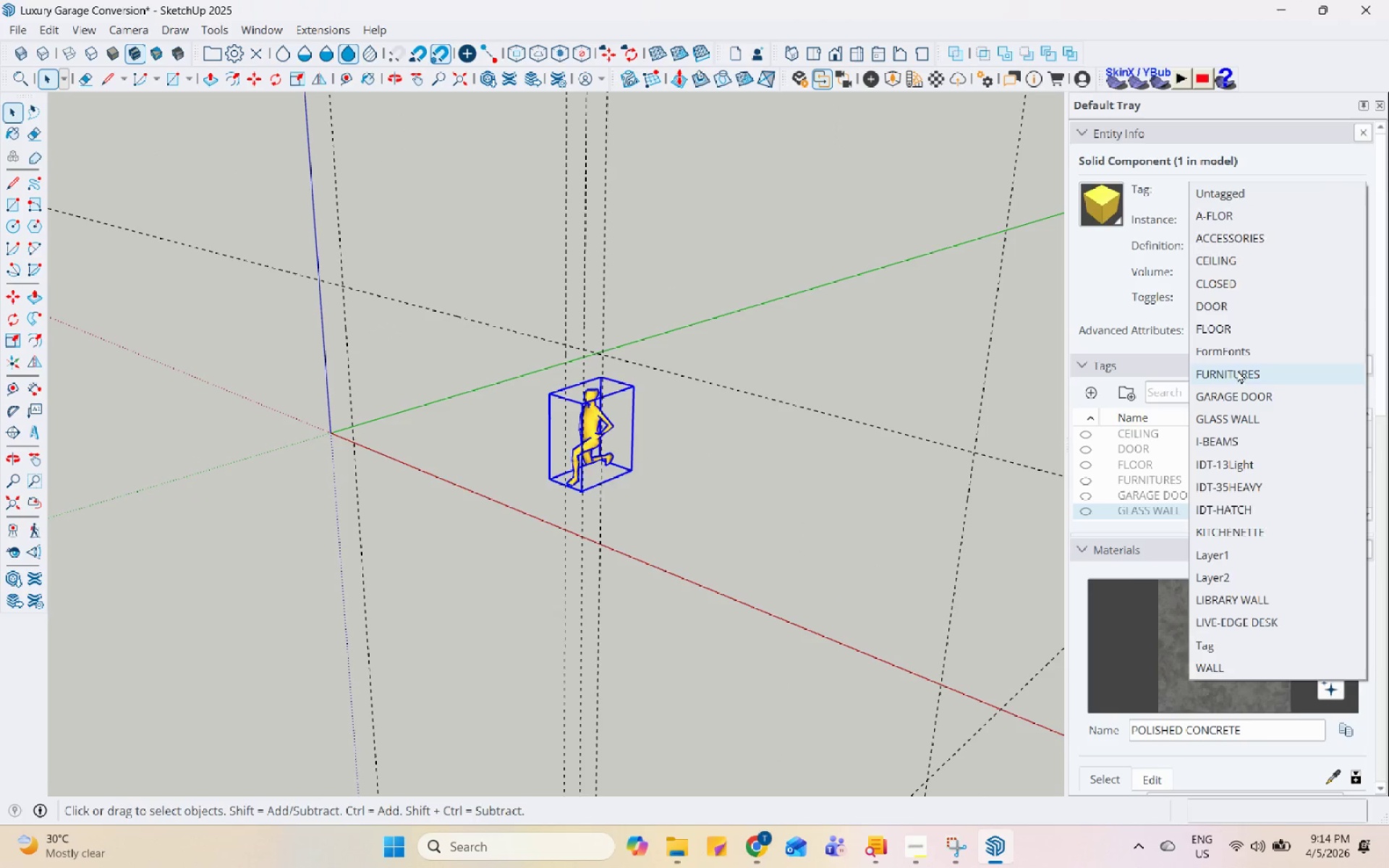 
scroll: coordinate [600, 438], scroll_direction: up, amount: 4.0
 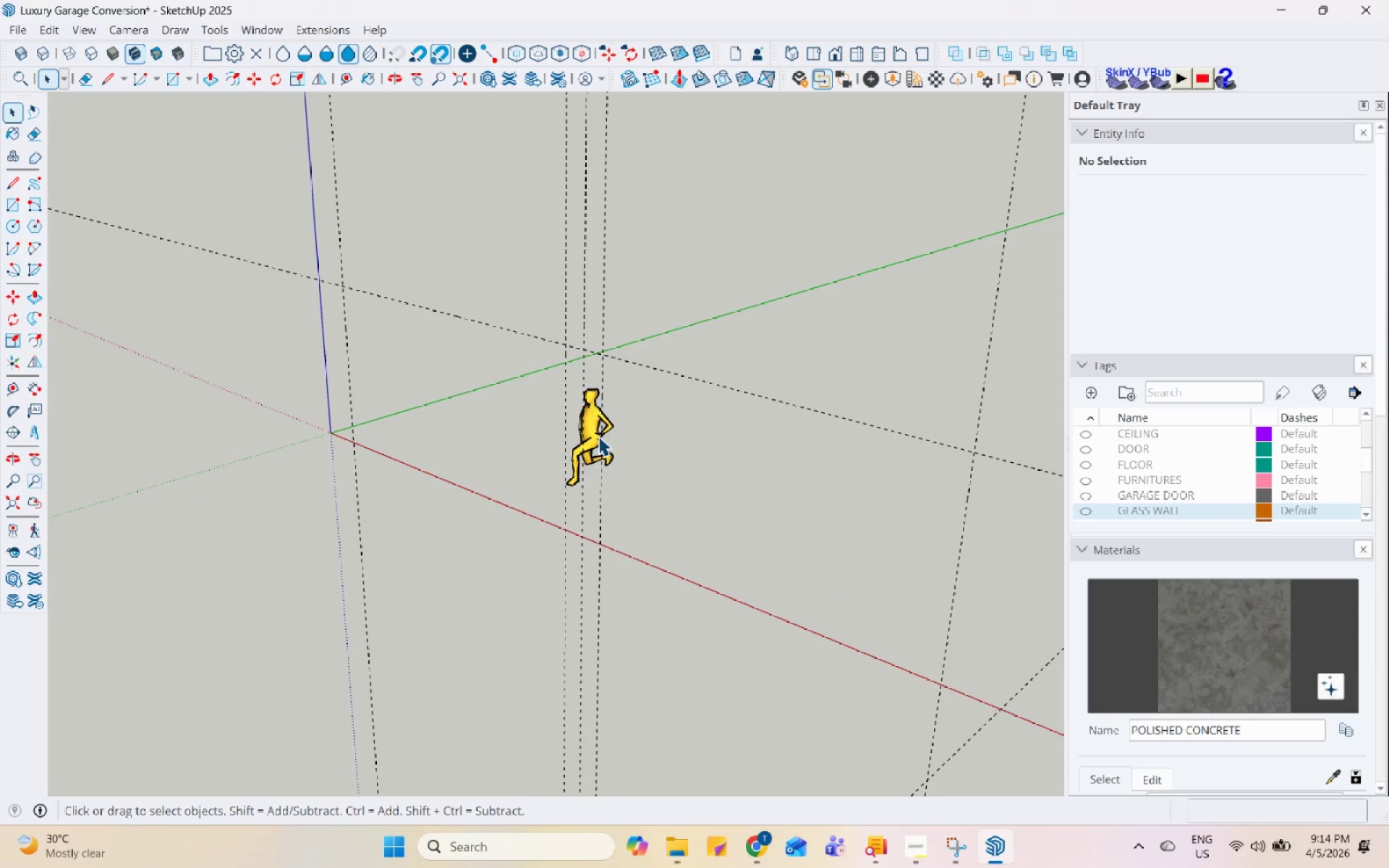 
scroll: coordinate [598, 427], scroll_direction: down, amount: 4.0
 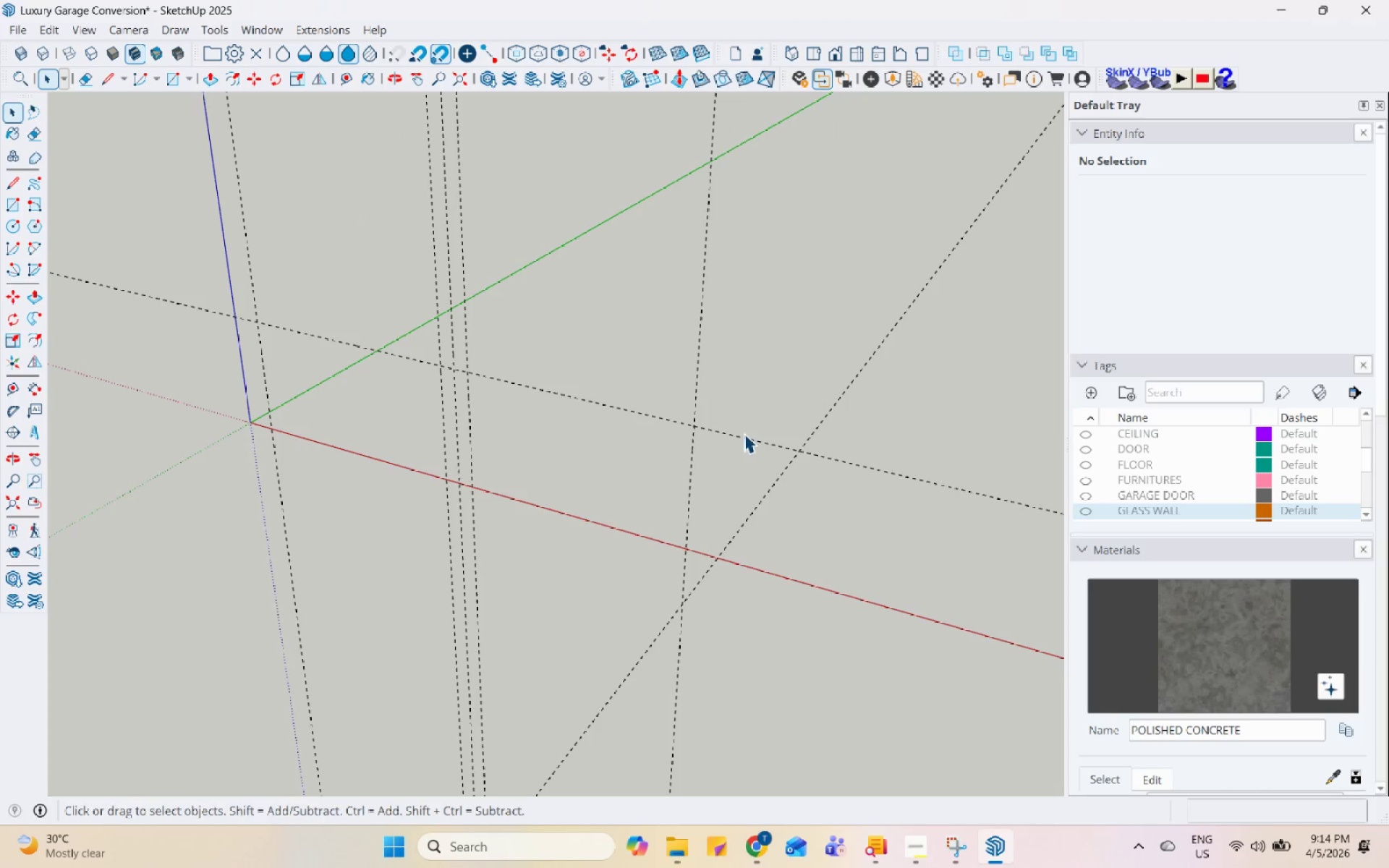 
key(Control+S)
 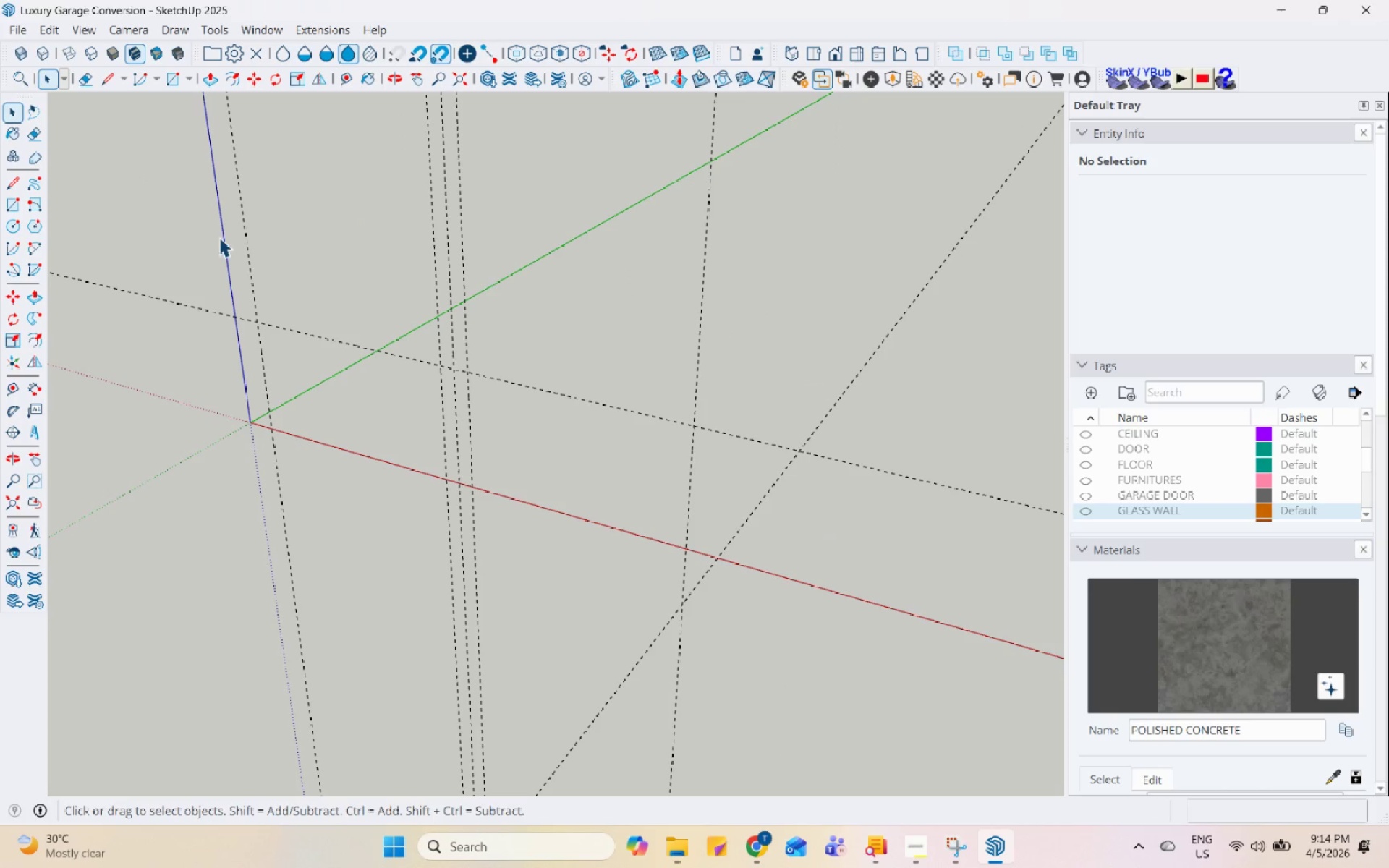 
scroll: coordinate [1150, 471], scroll_direction: up, amount: 3.0
 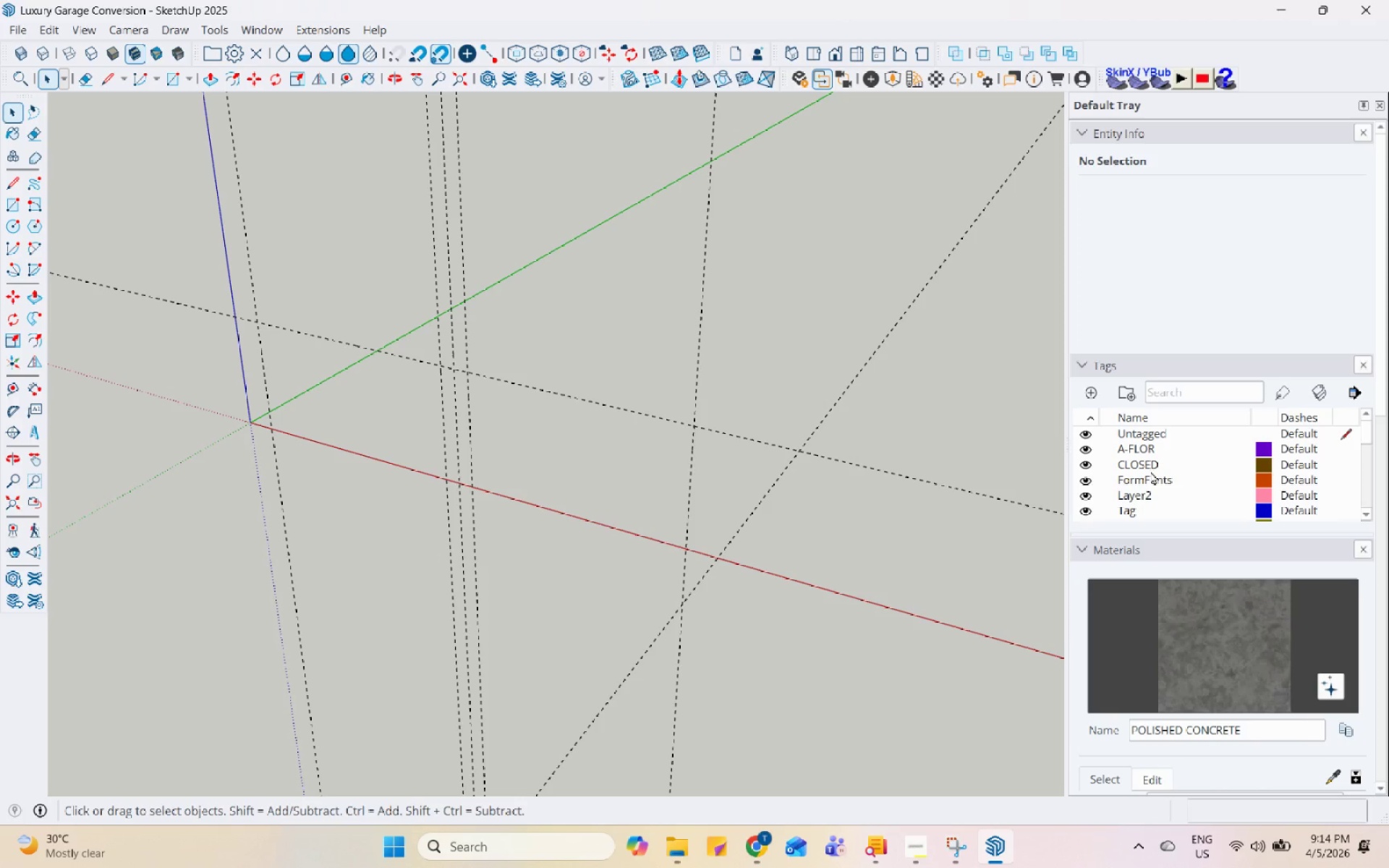 
left_click([1160, 451])
 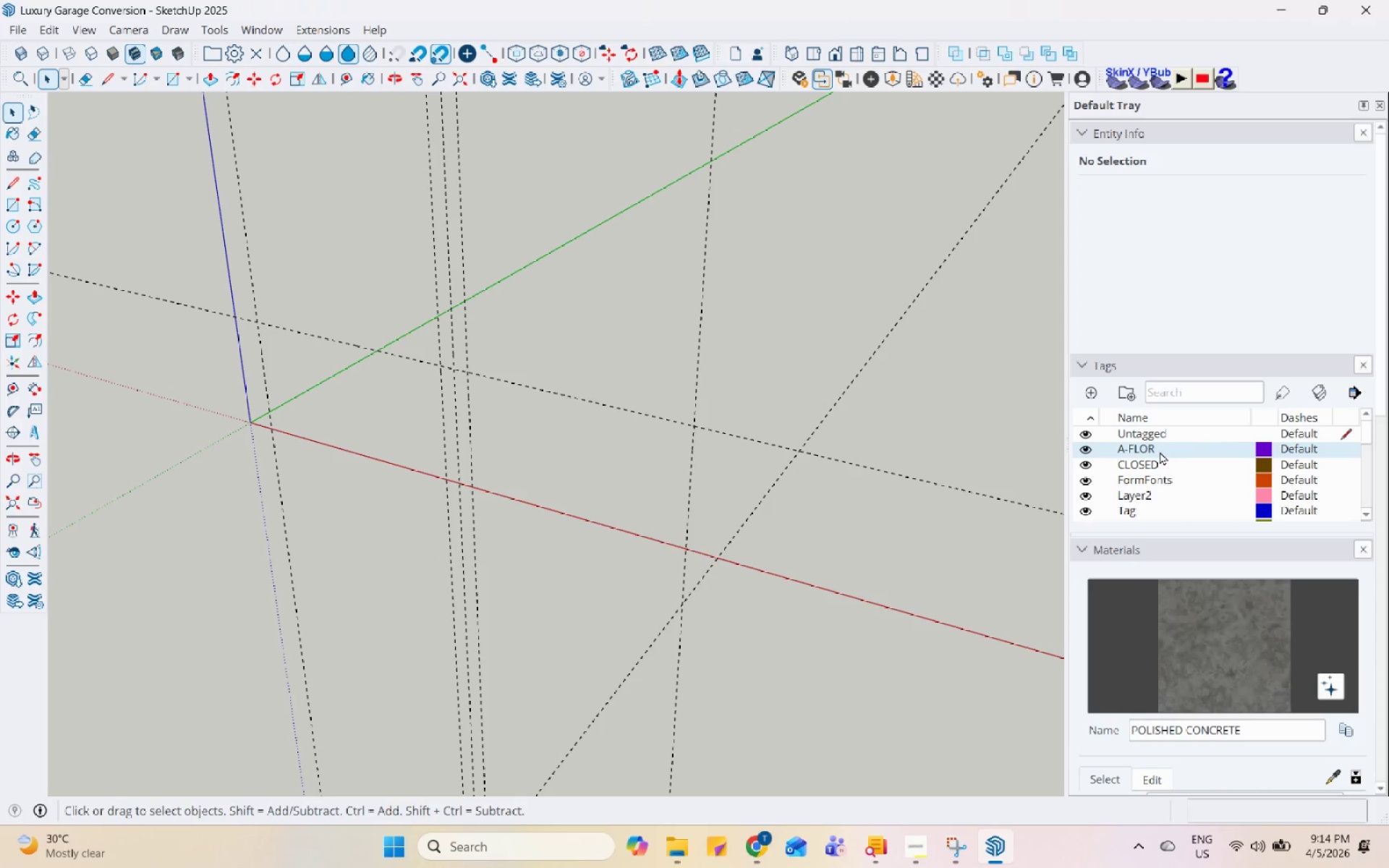 
scroll: coordinate [1150, 471], scroll_direction: up, amount: 1.0
 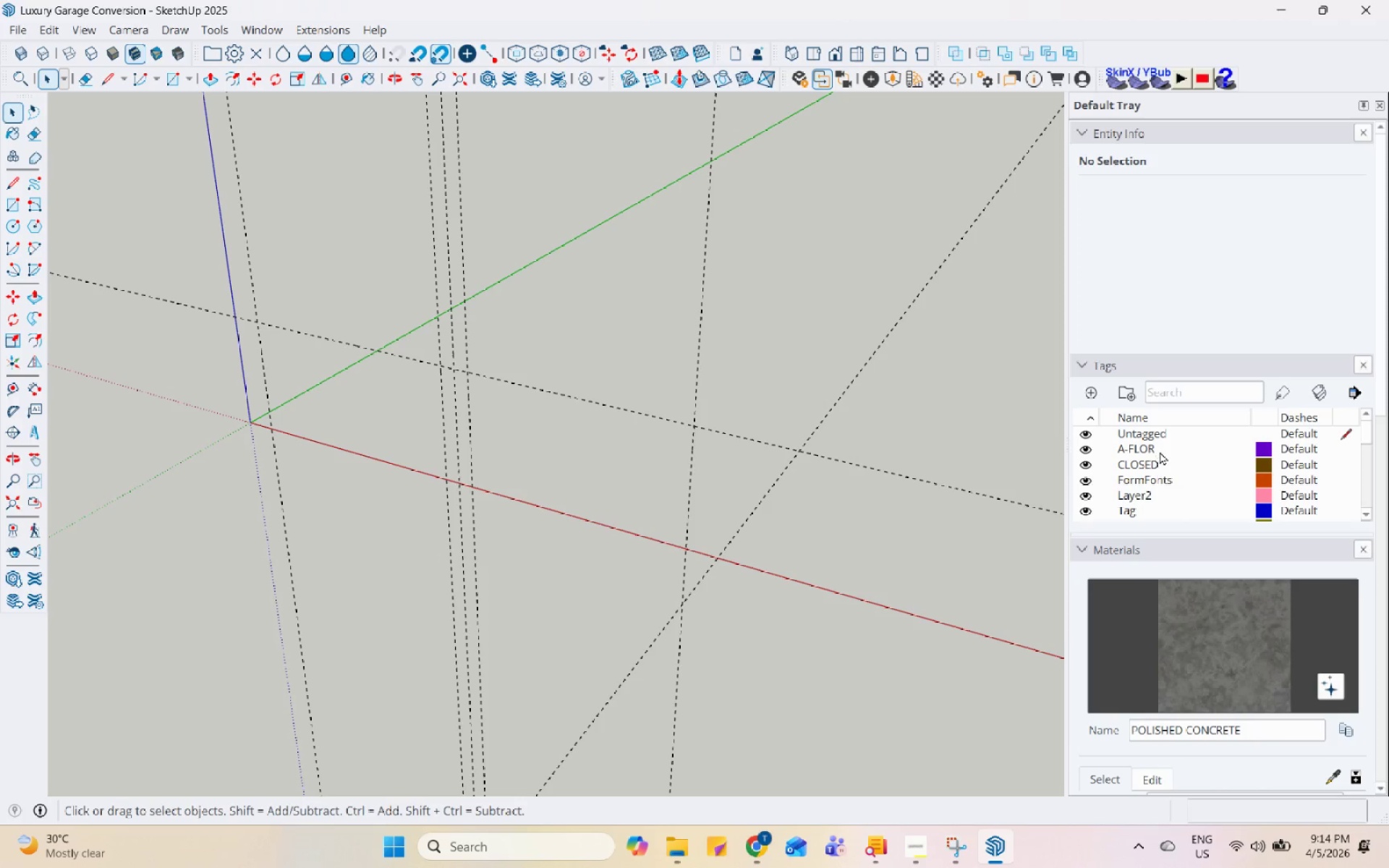 
right_click([1160, 451])
 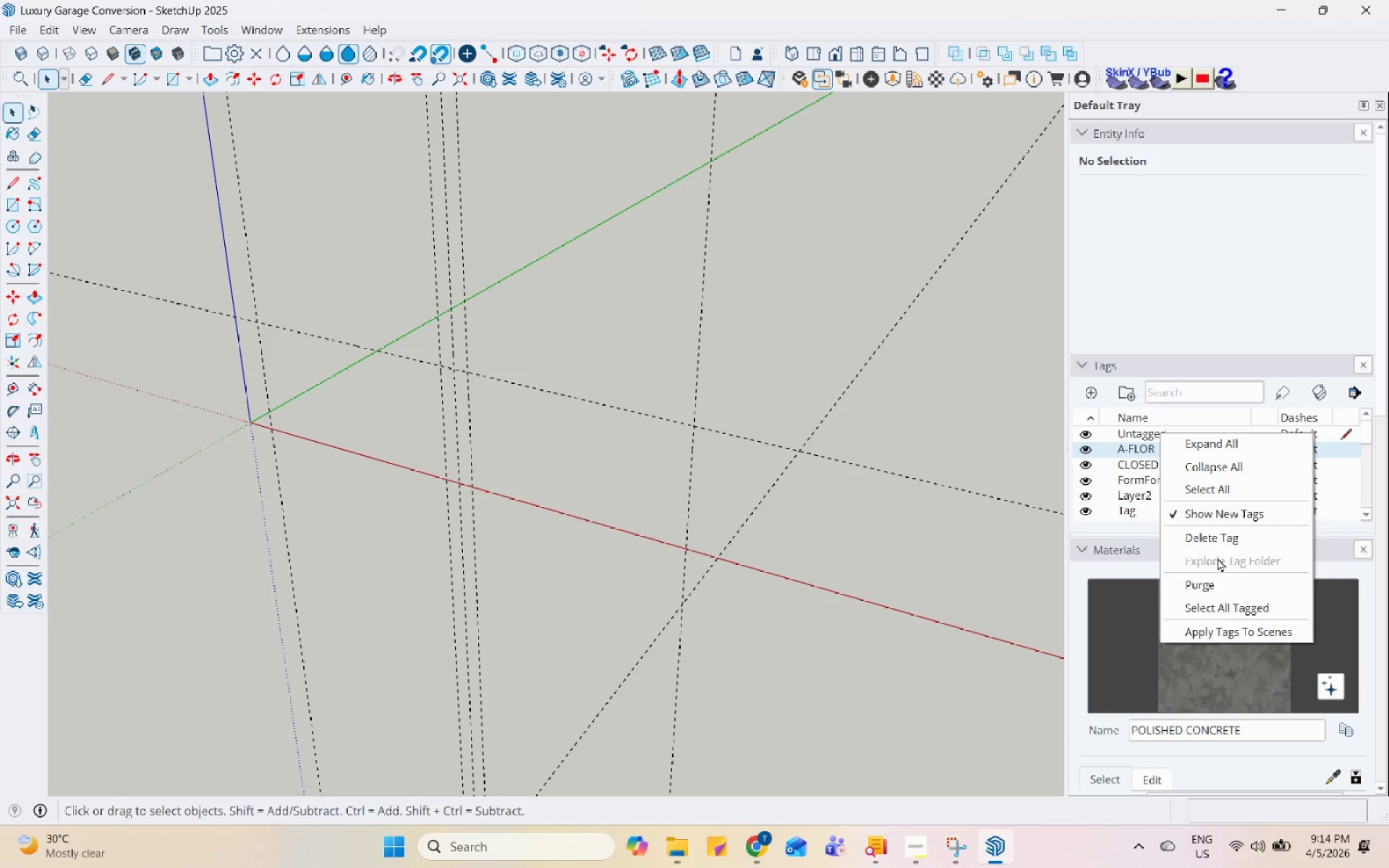 
left_click([1223, 531])
 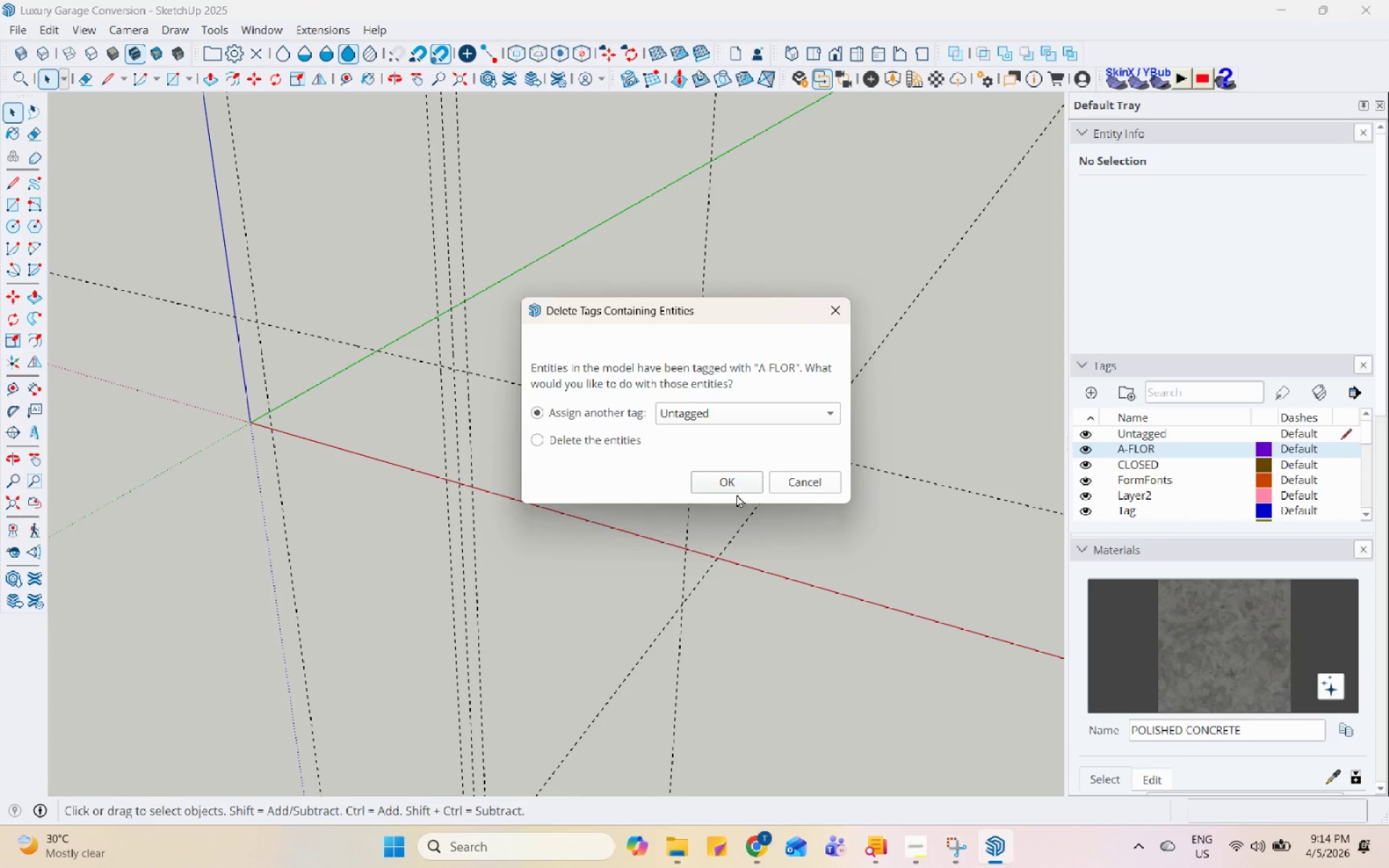 
left_click([737, 483])
 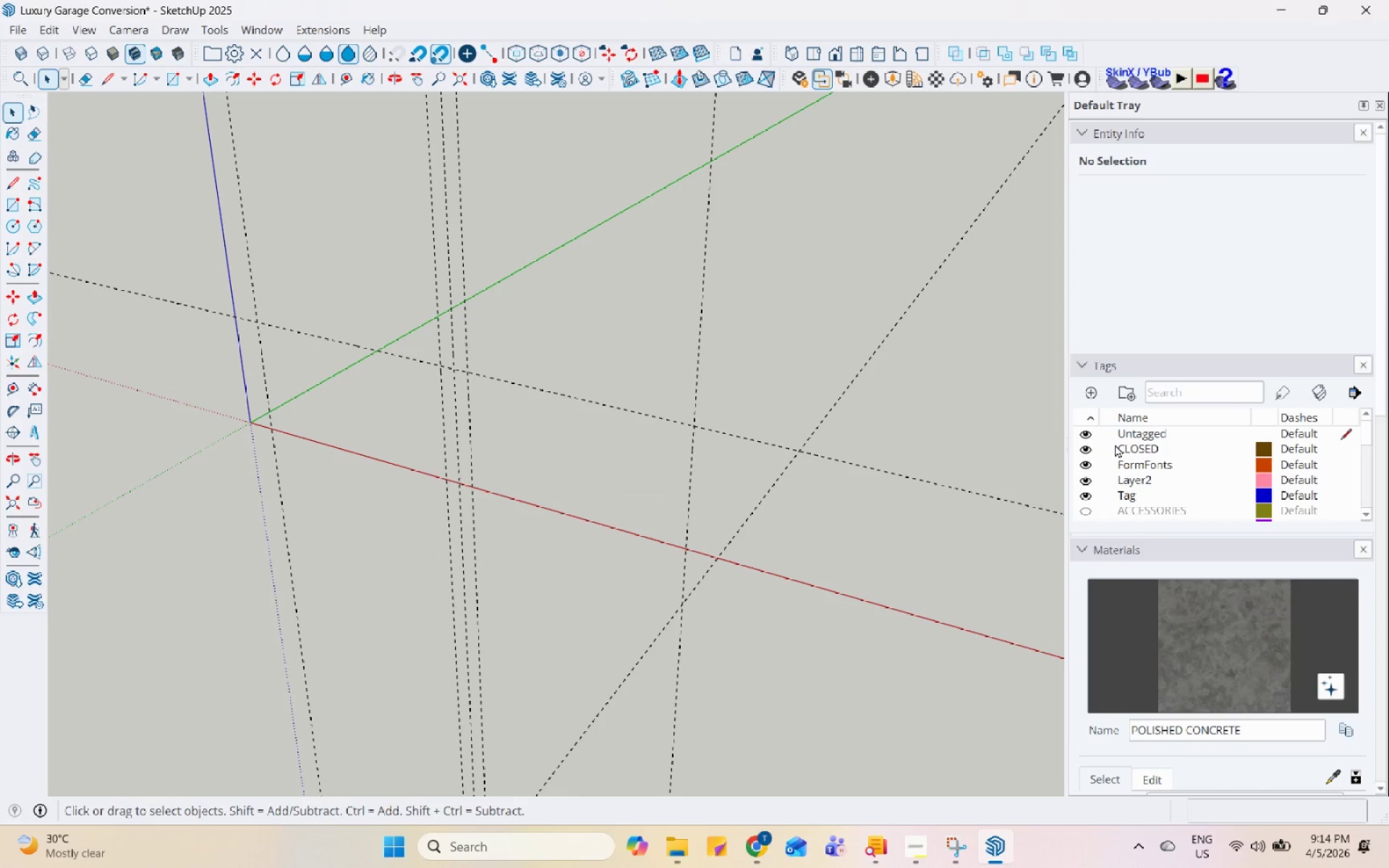 
left_click([1136, 451])
 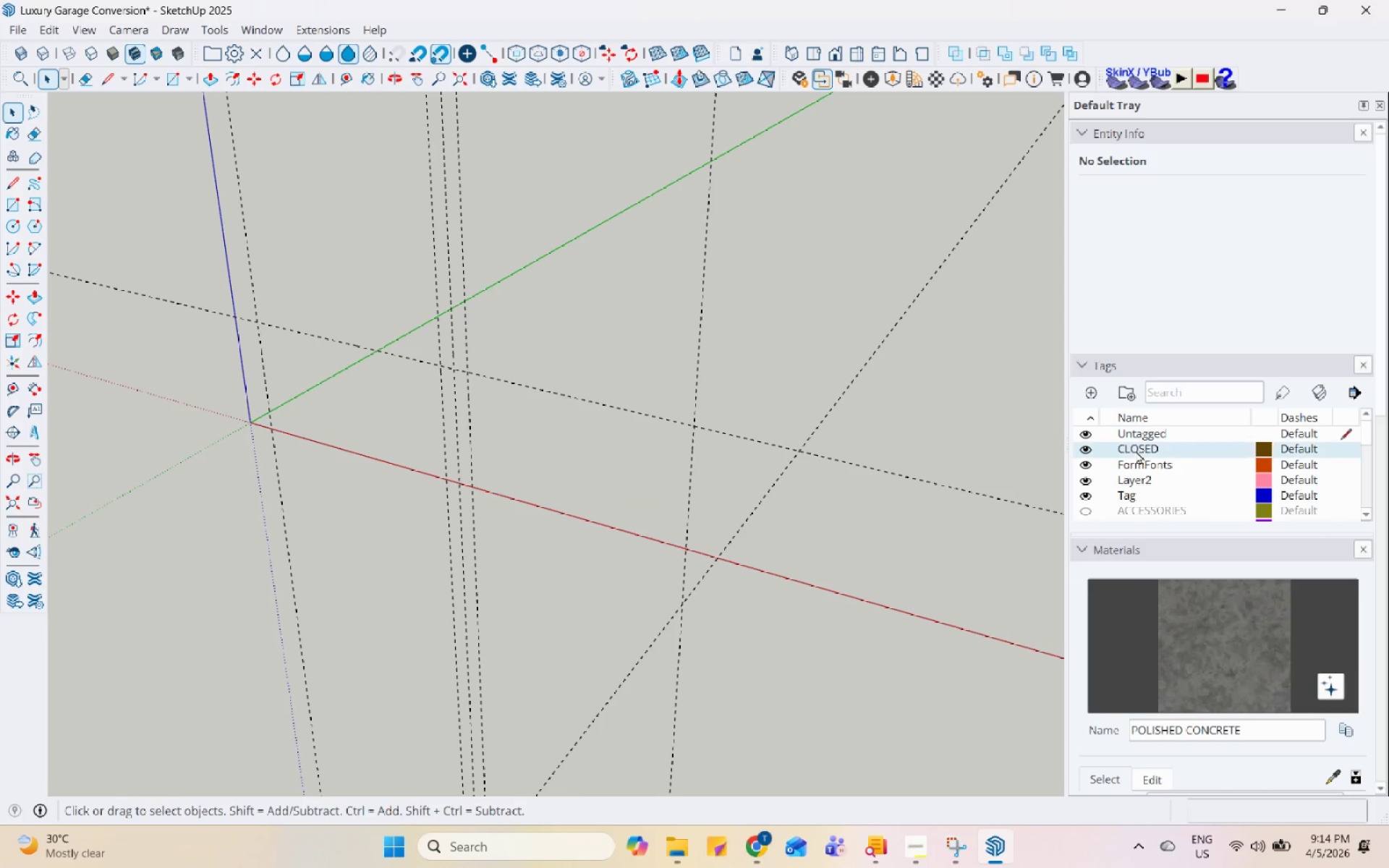 
right_click([1136, 451])
 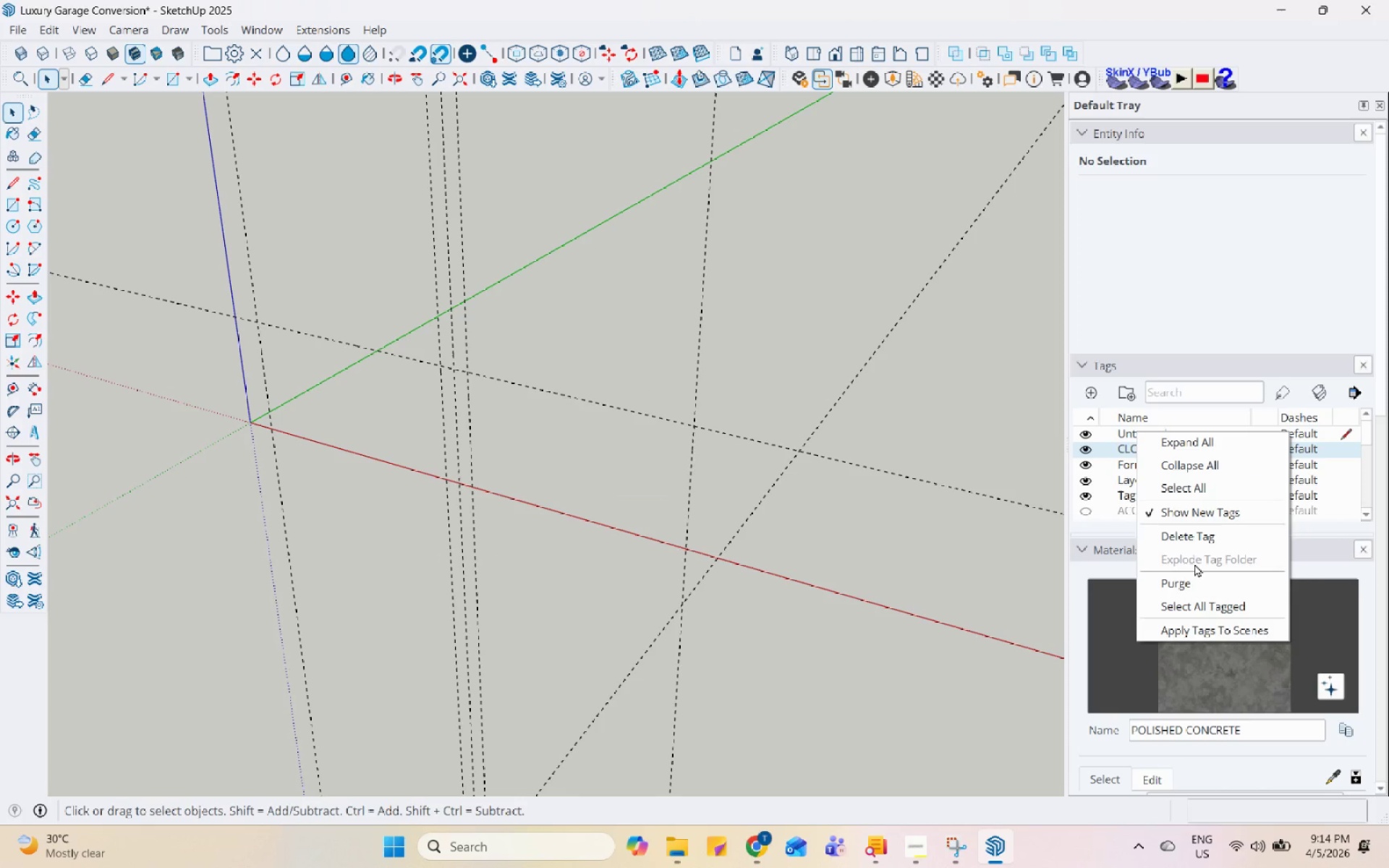 
left_click([1199, 532])
 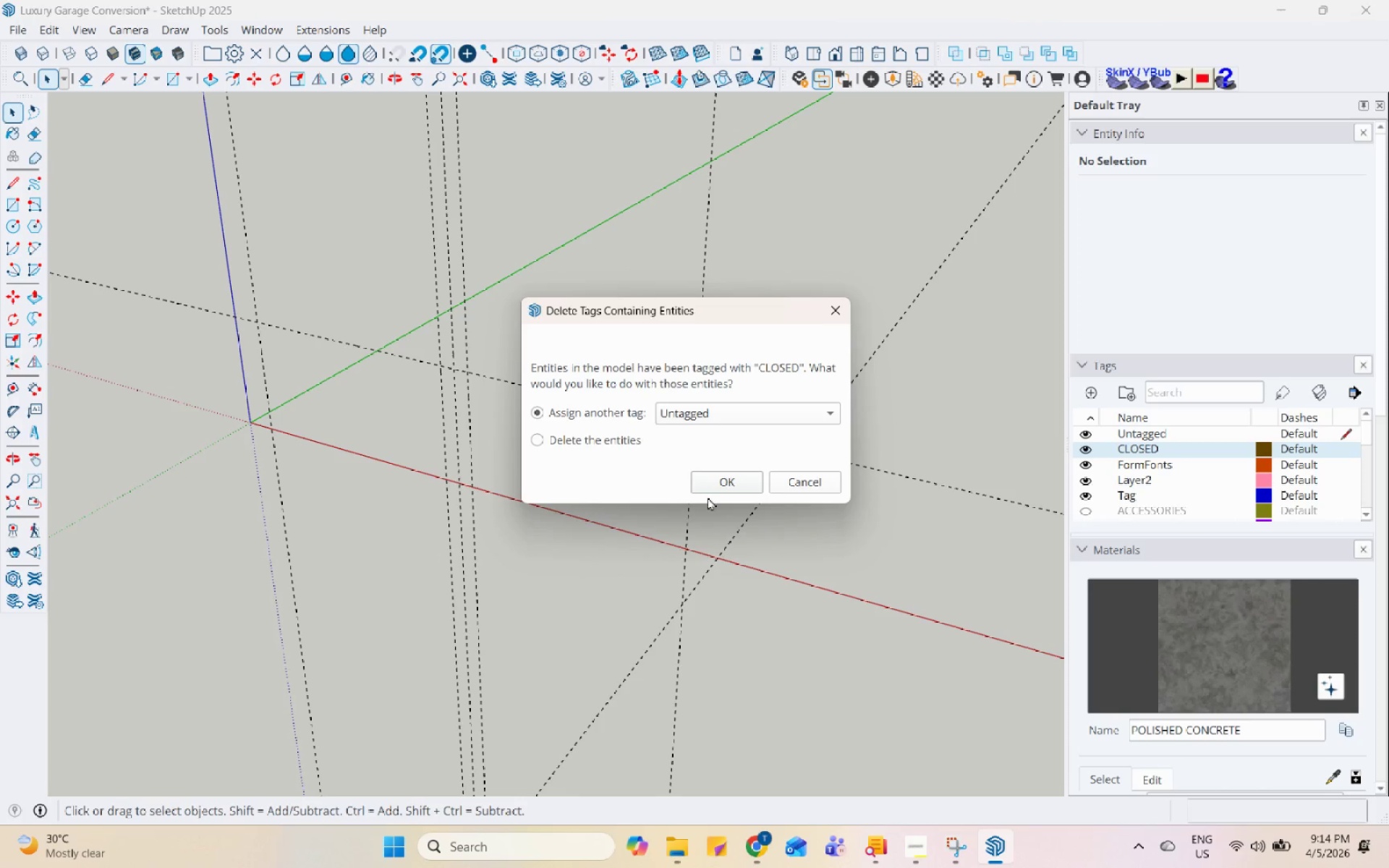 
left_click([739, 497])
 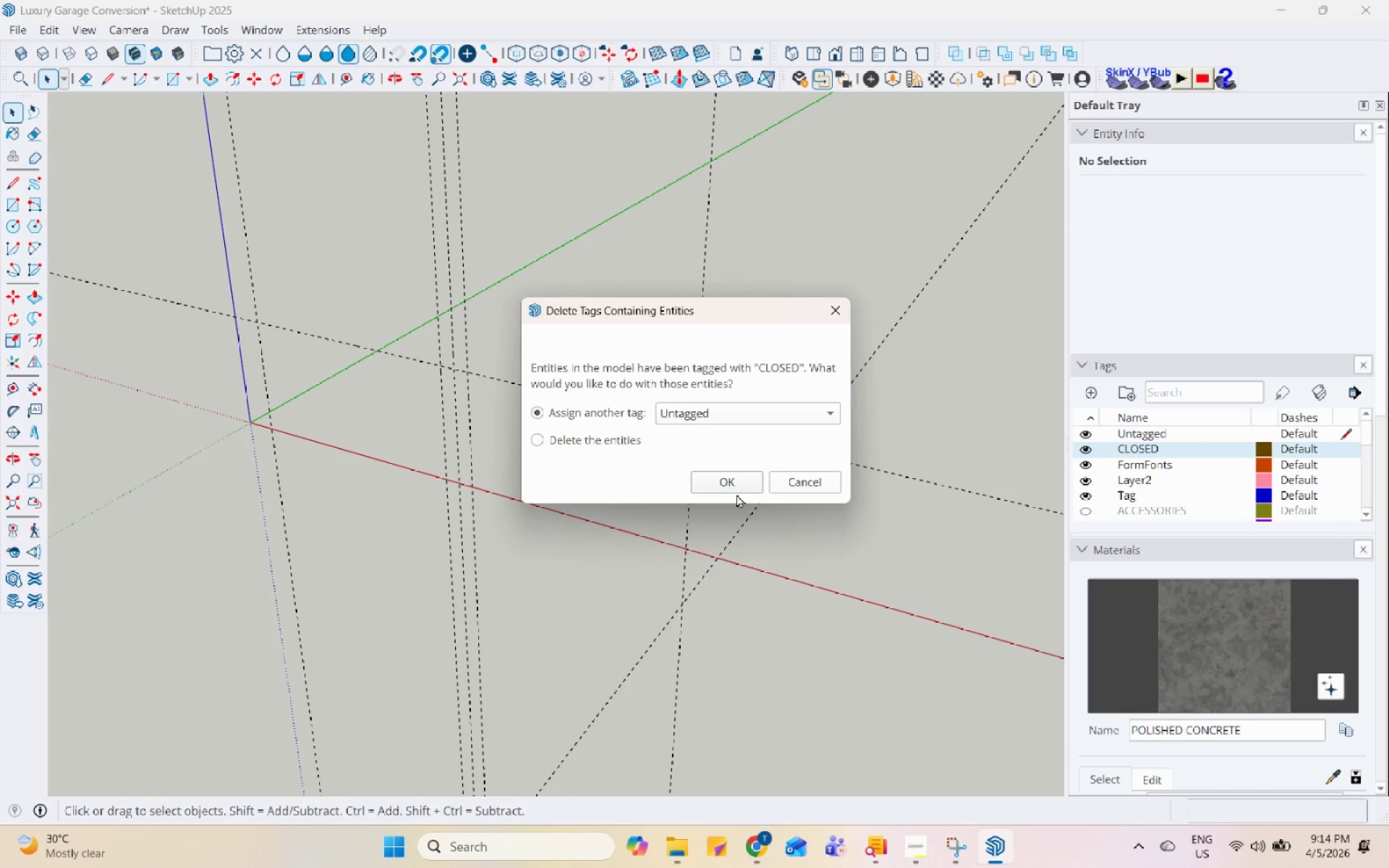 
double_click([747, 483])
 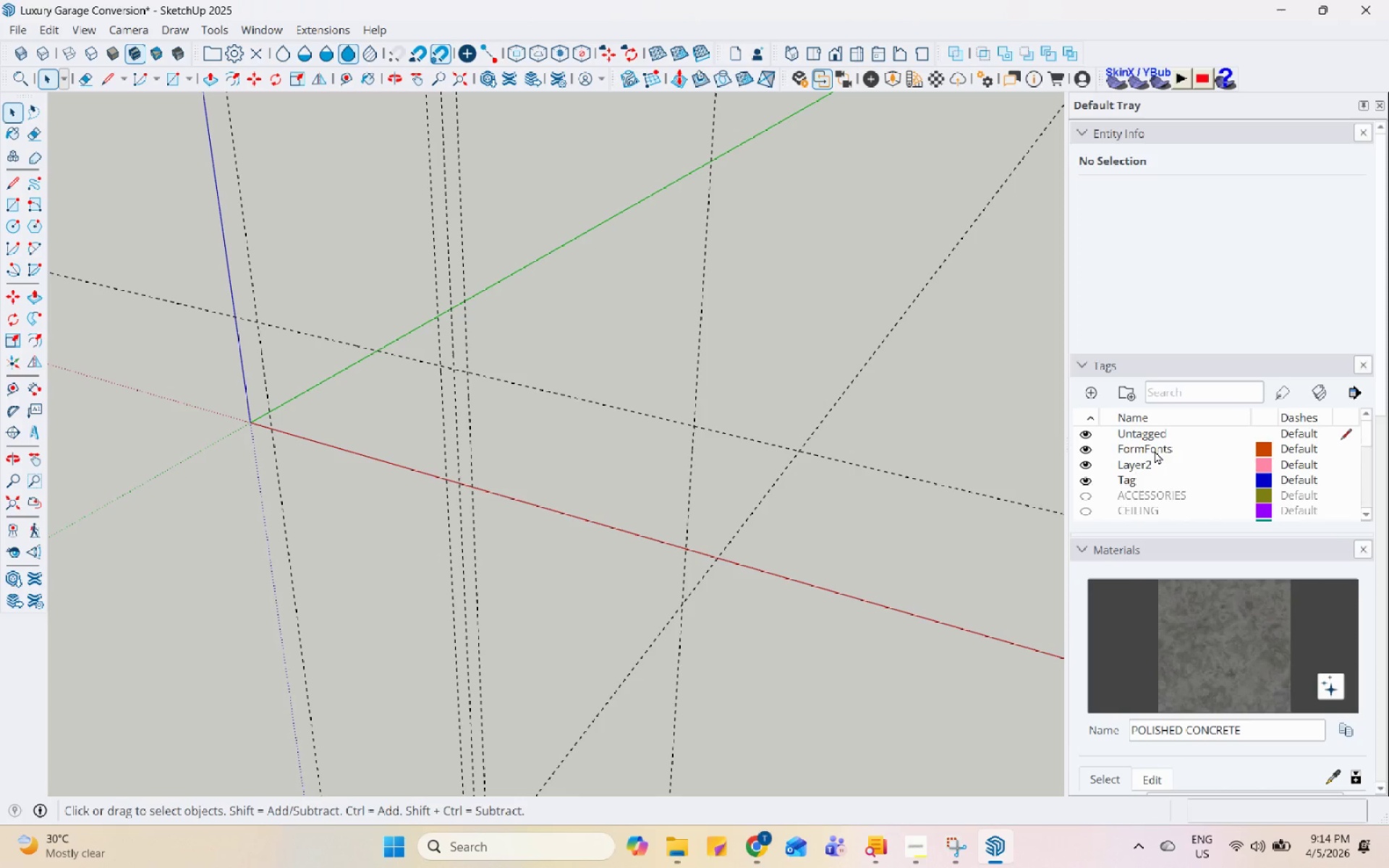 
right_click([1155, 449])
 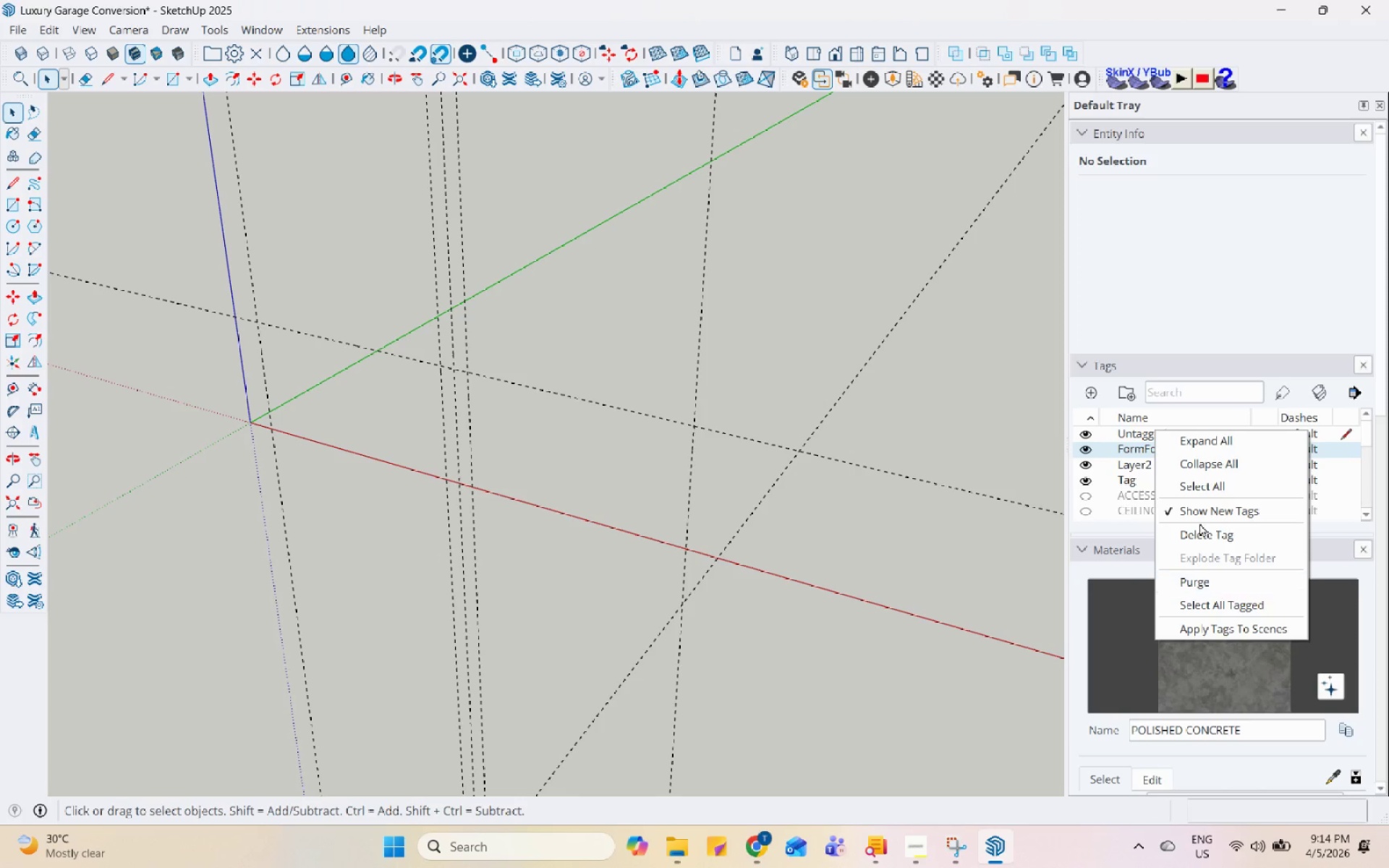 
left_click([1205, 538])
 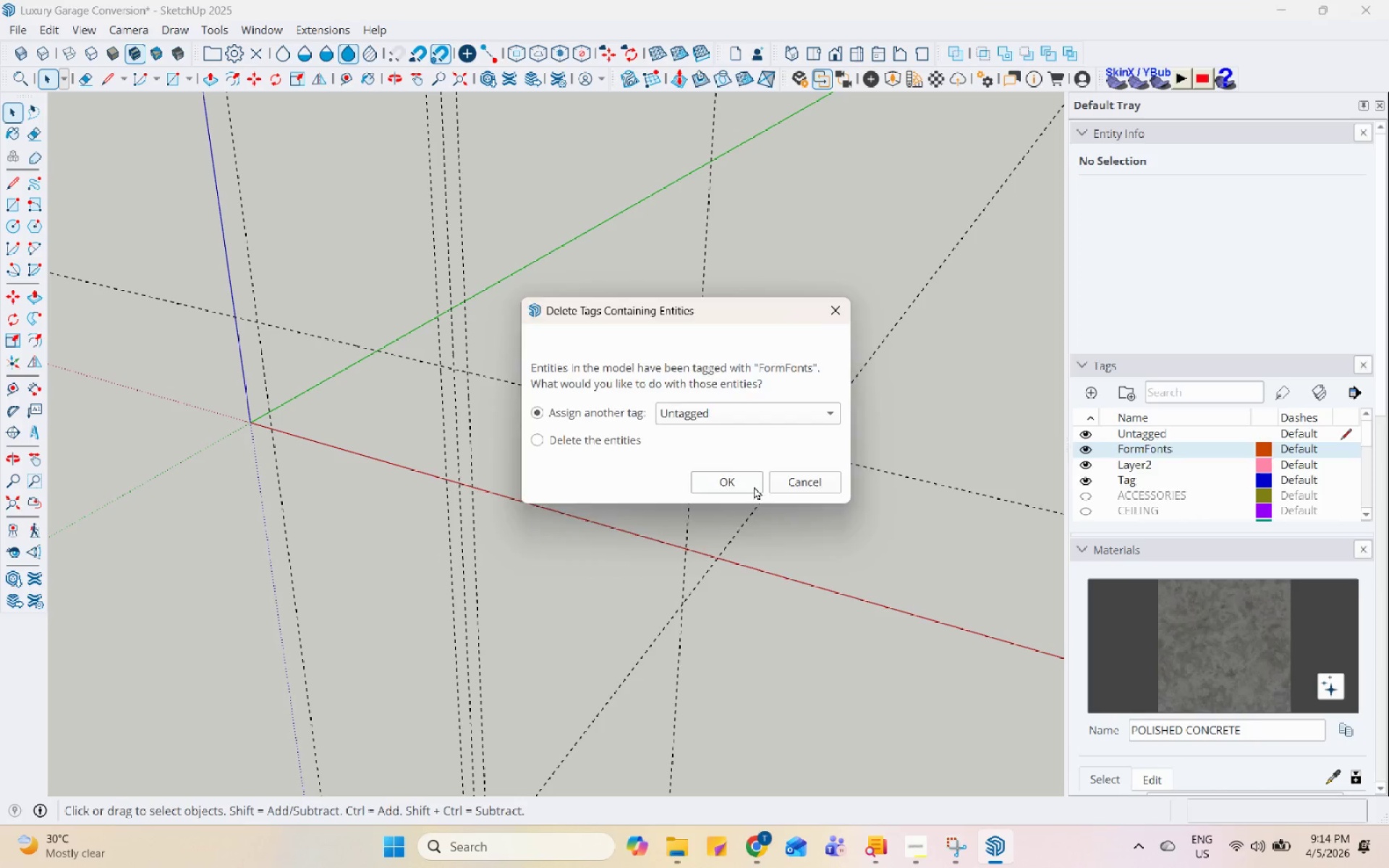 
left_click([1118, 445])
 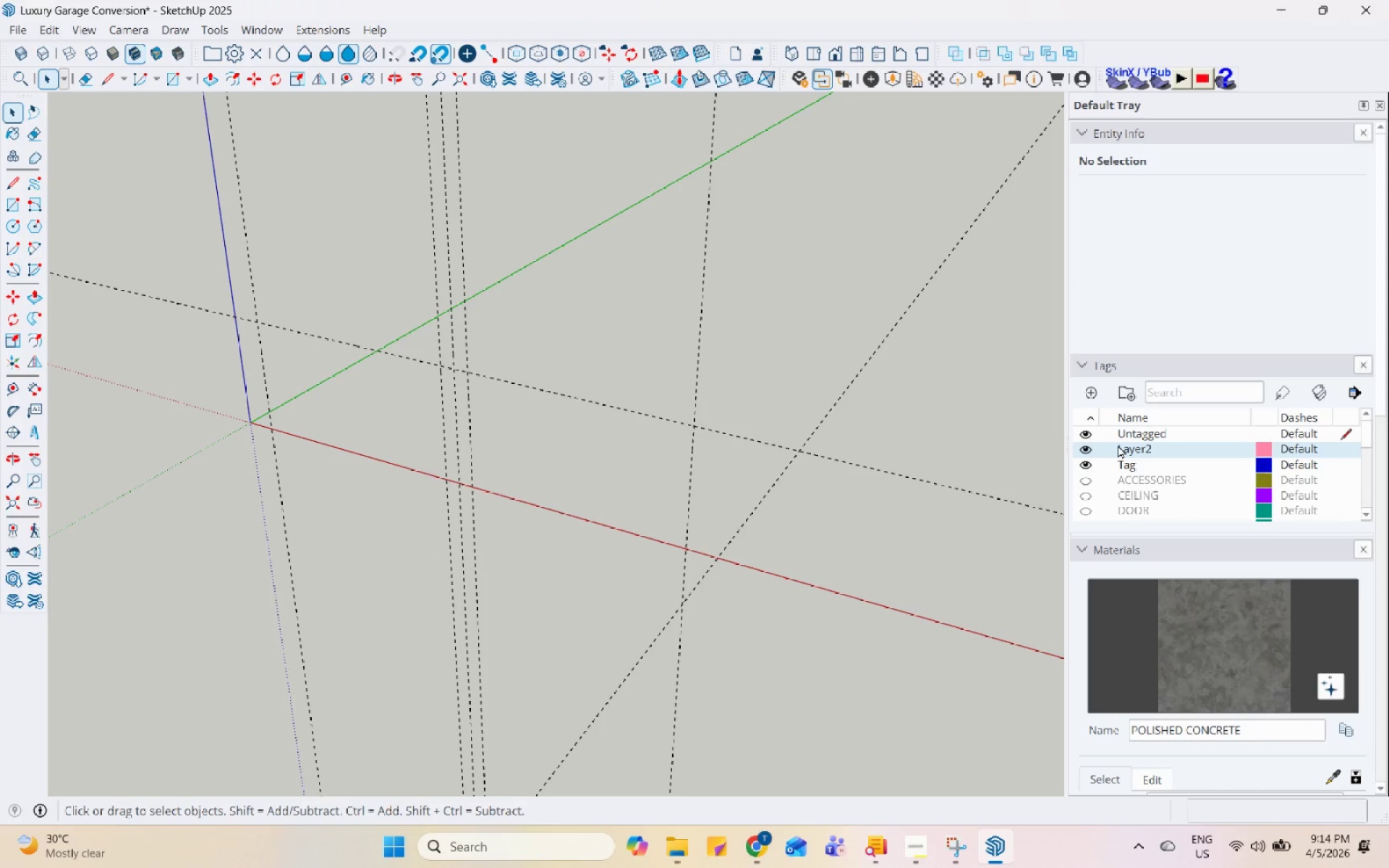 
right_click([1120, 445])
 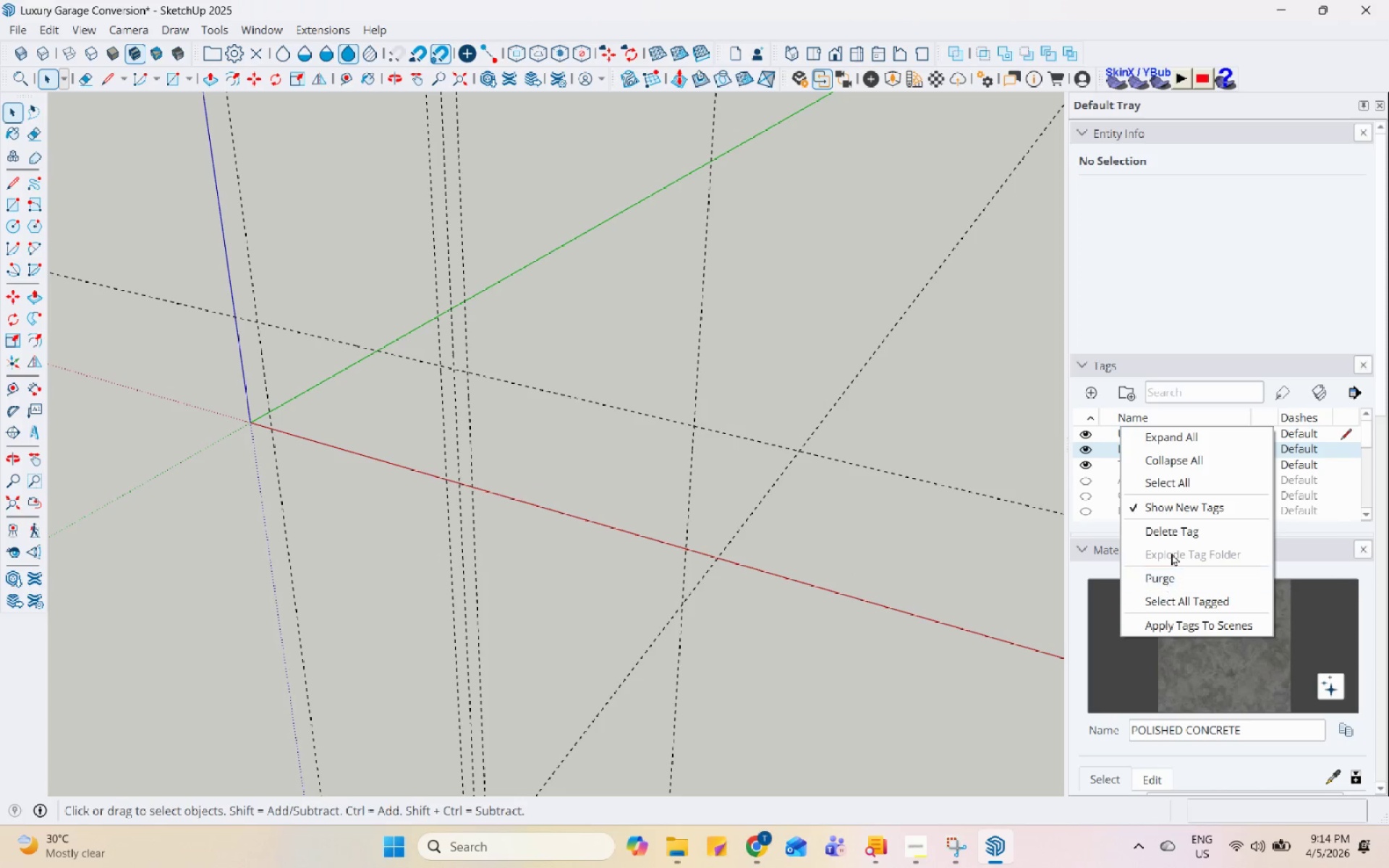 
left_click([1171, 532])
 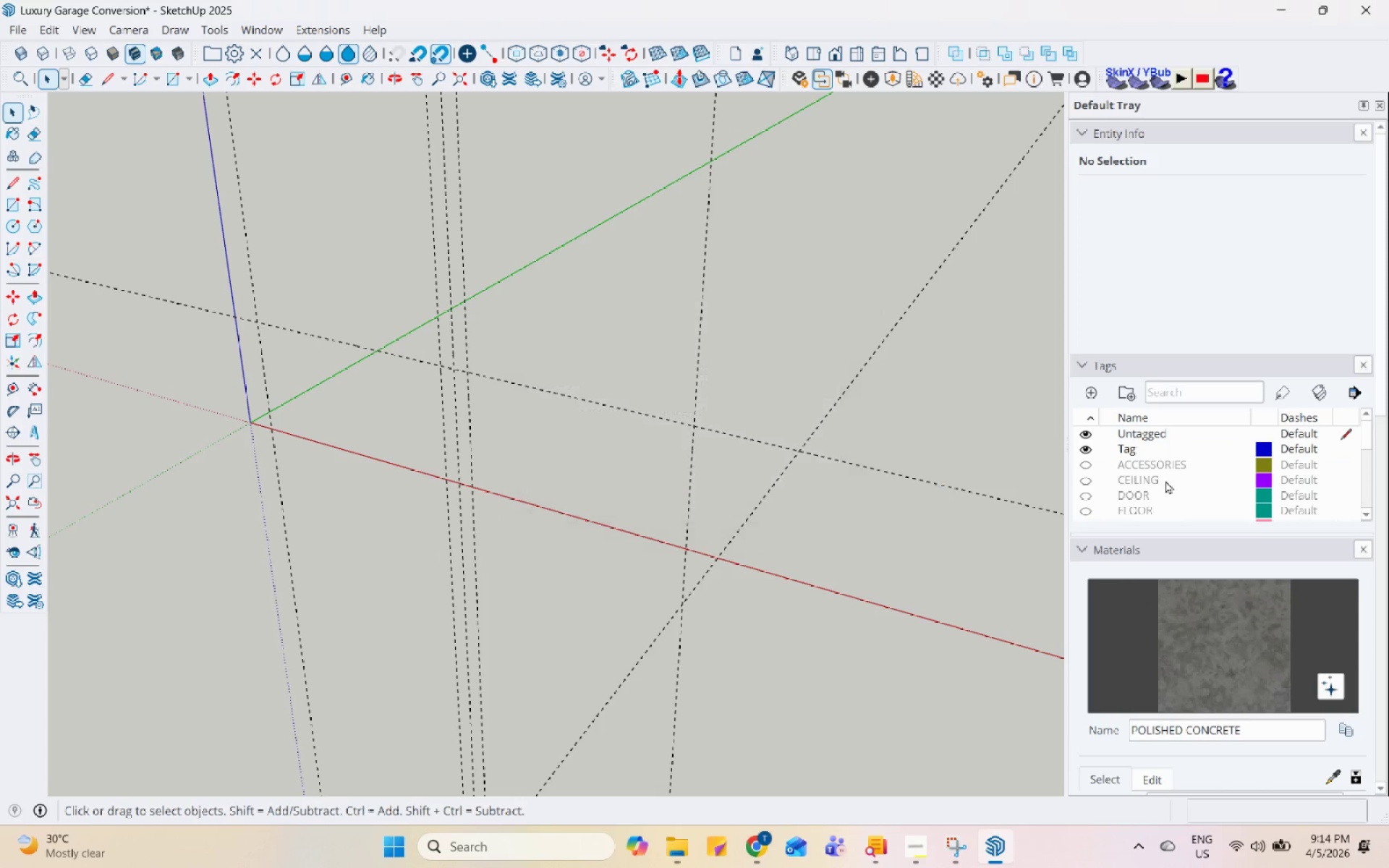 
left_click([1173, 448])
 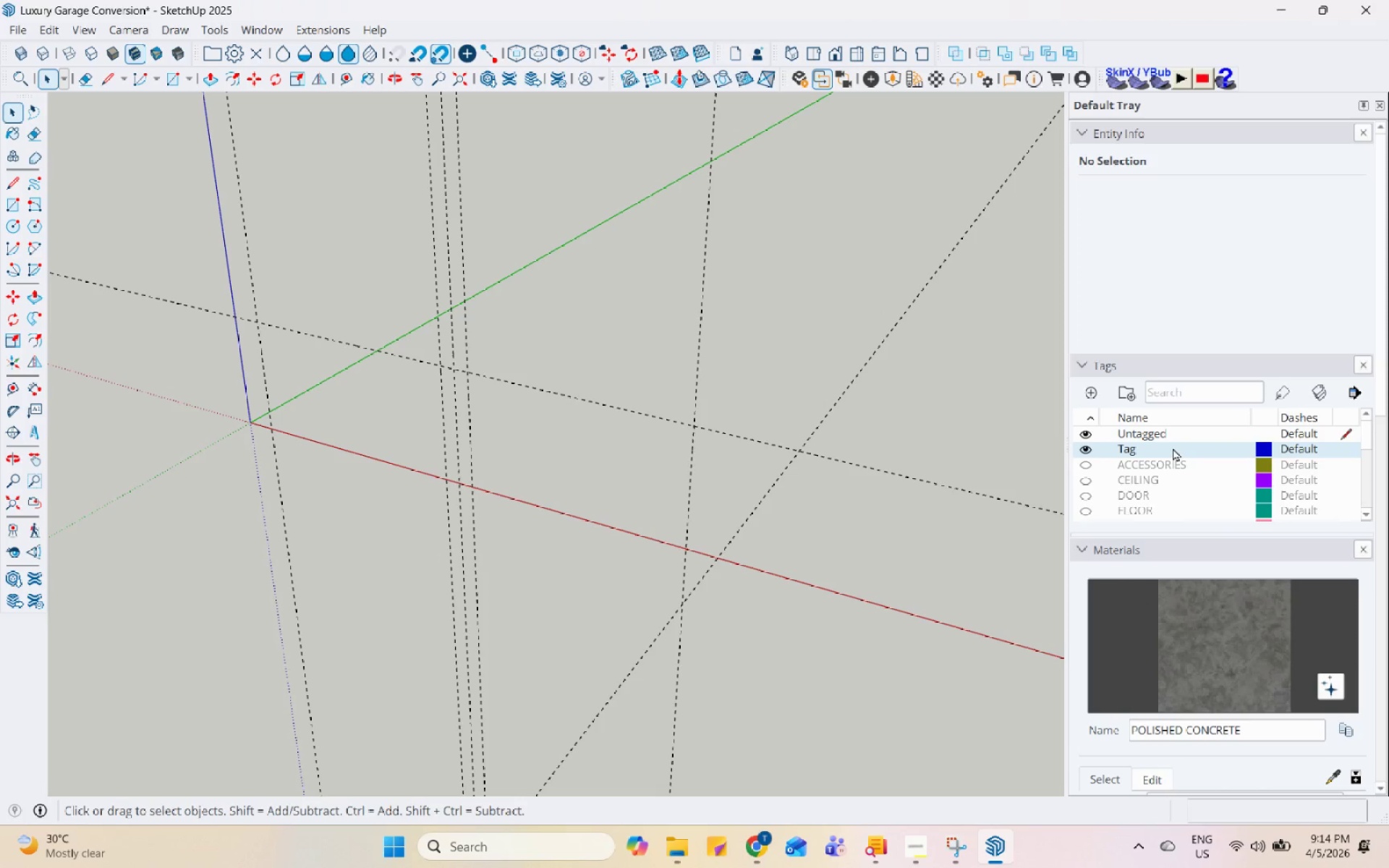 
right_click([1173, 448])
 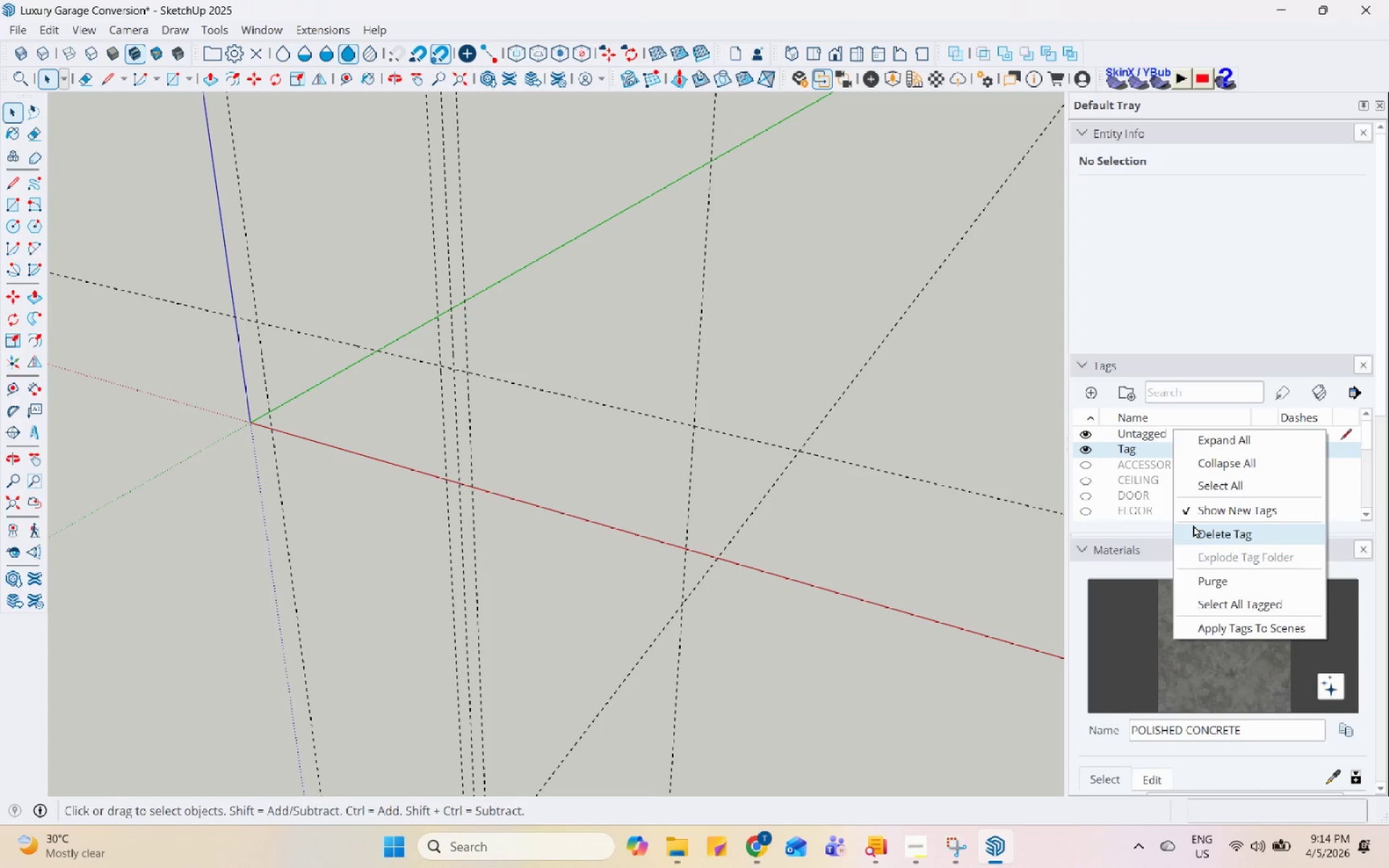 
left_click([1193, 524])
 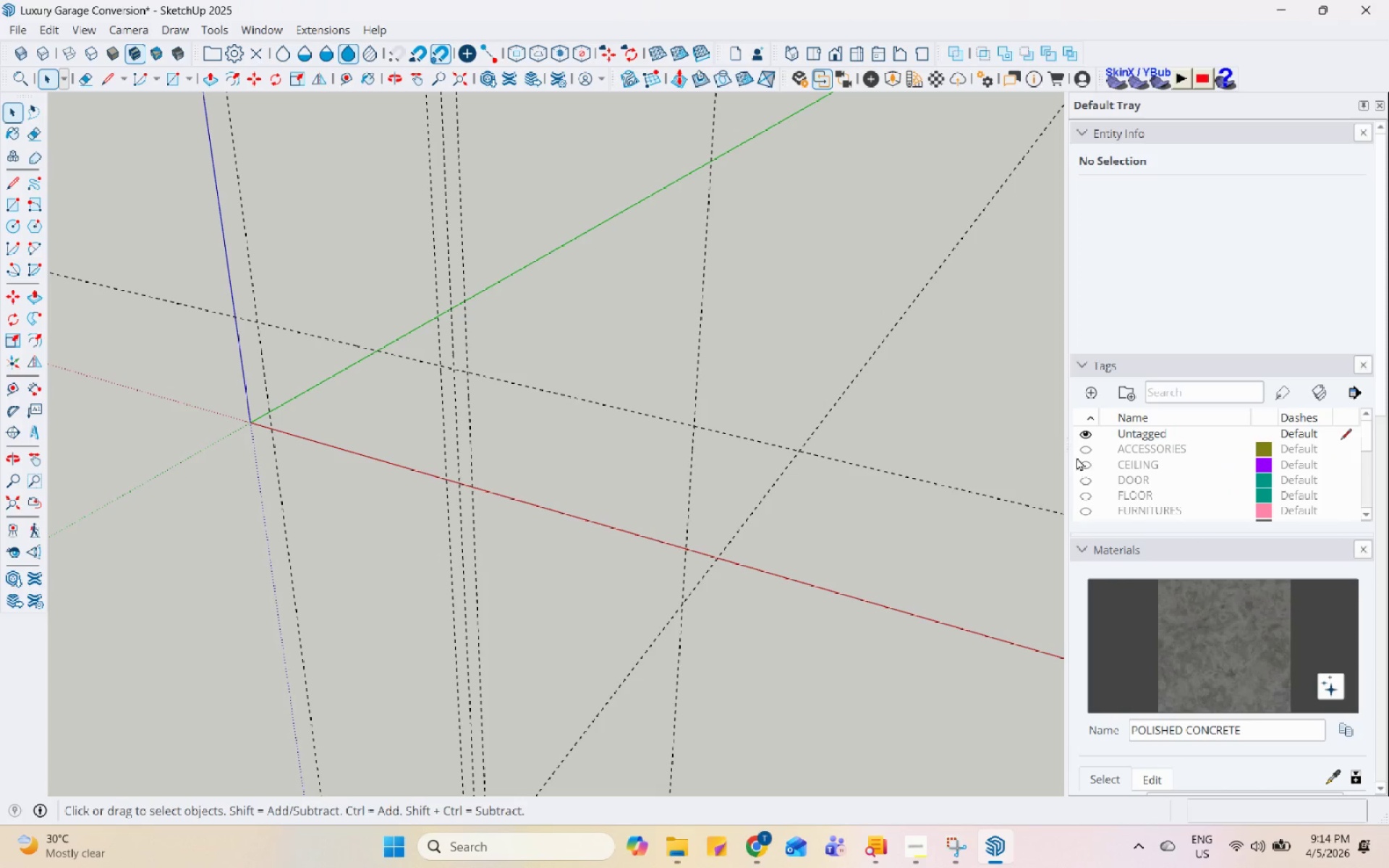 
double_click([1087, 461])
 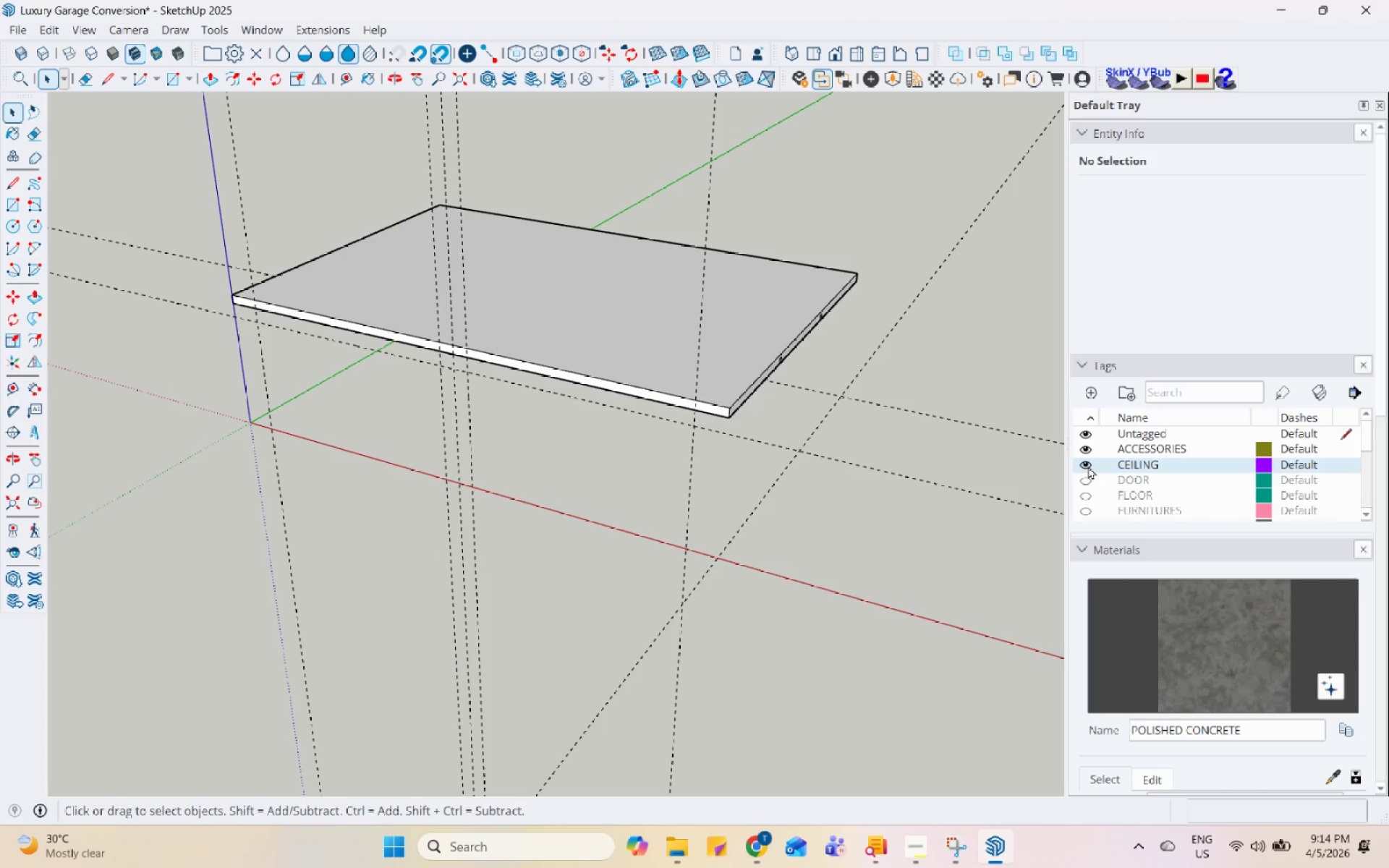 
triple_click([1088, 466])
 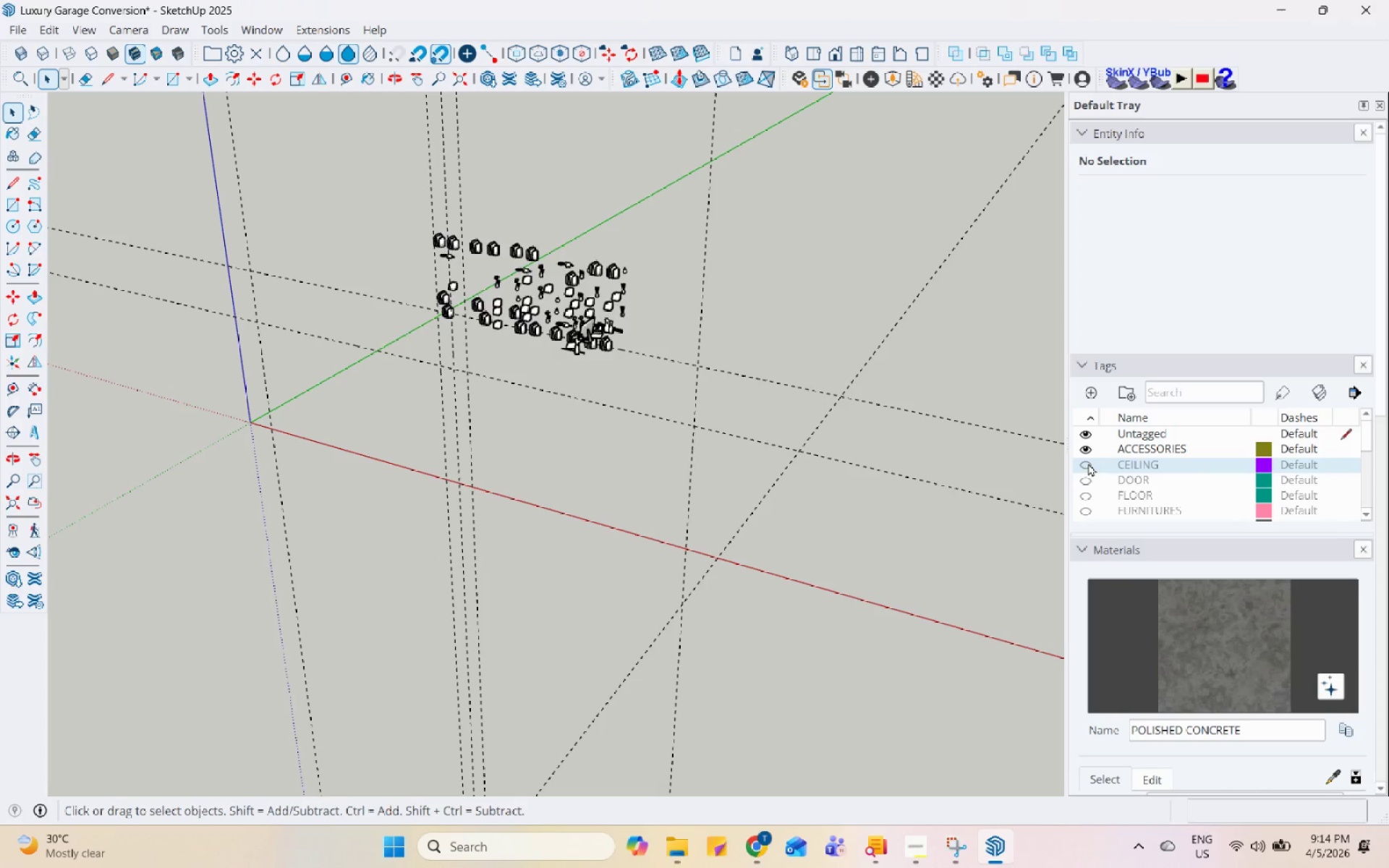 
left_click([1088, 463])
 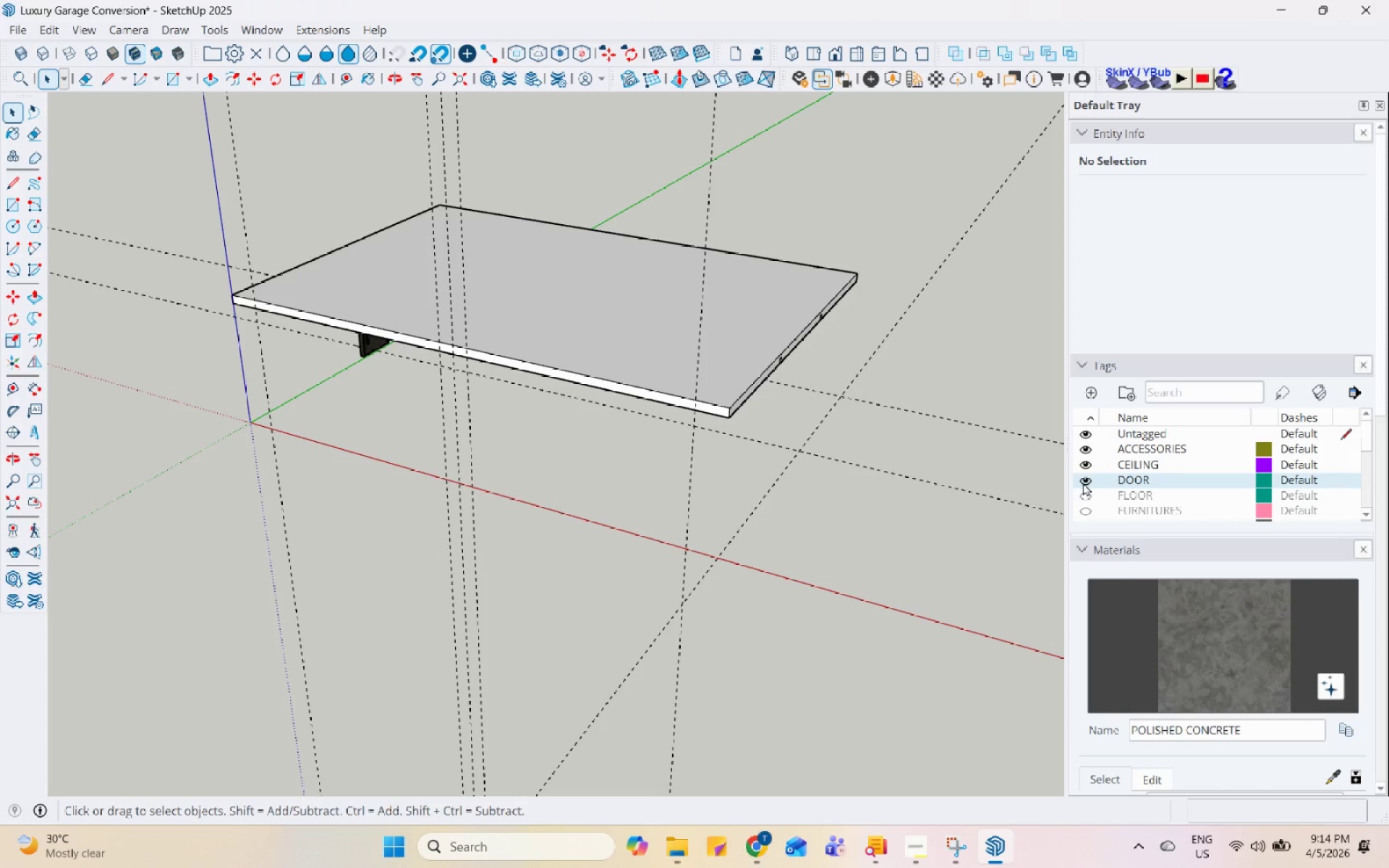 
left_click([1091, 439])
 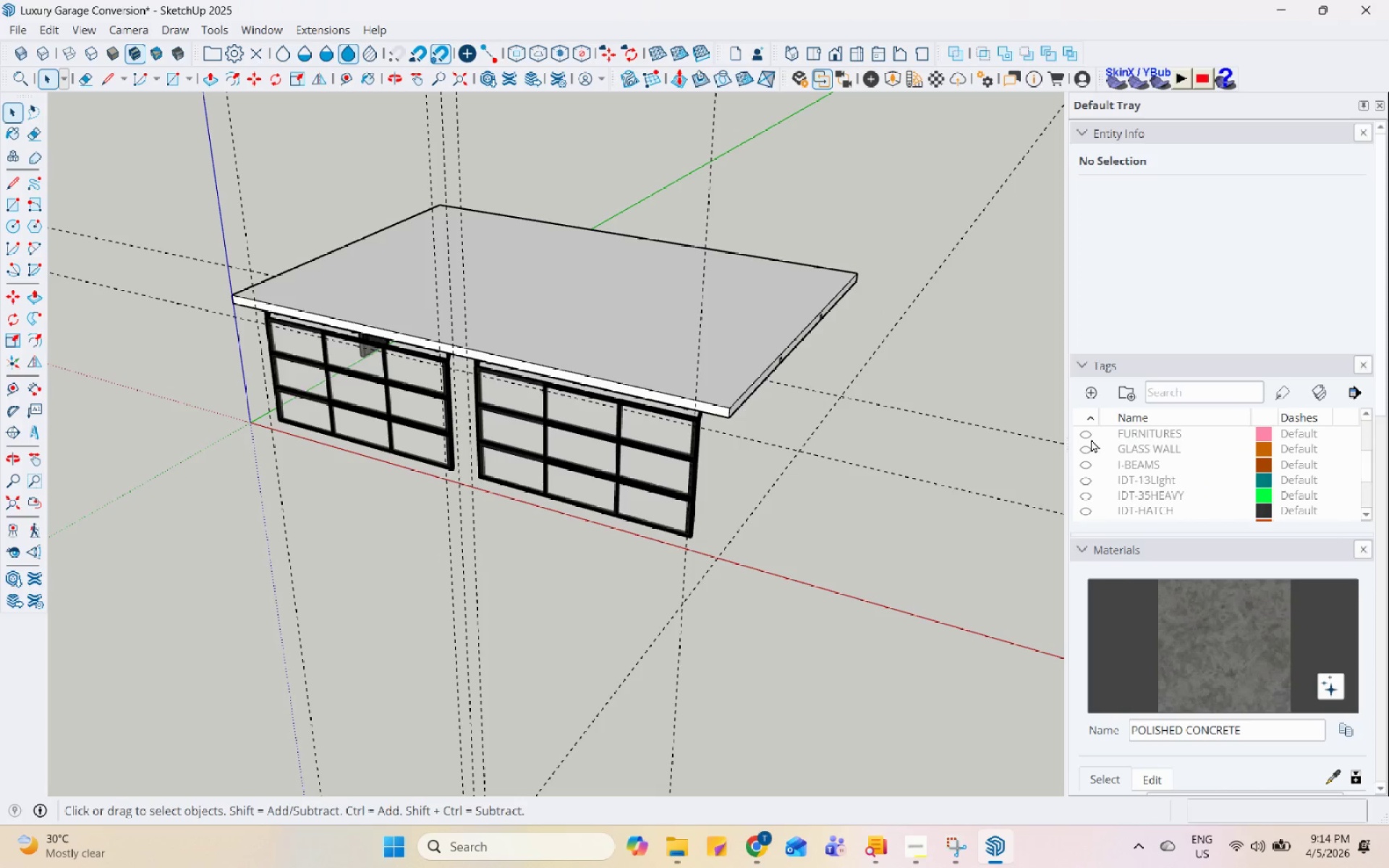 
scroll: coordinate [1083, 482], scroll_direction: down, amount: 2.0
 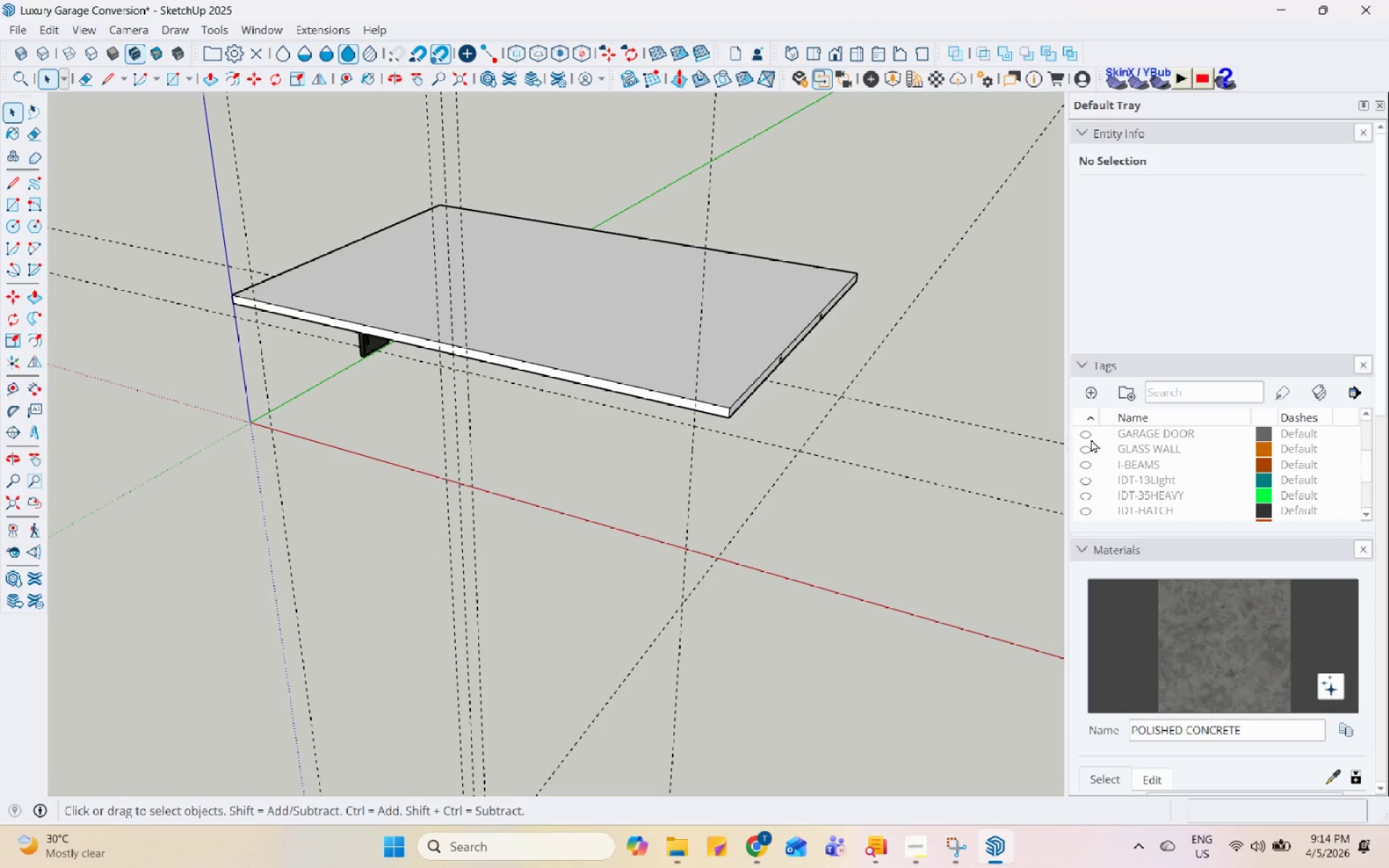 
scroll: coordinate [1091, 439], scroll_direction: up, amount: 1.0
 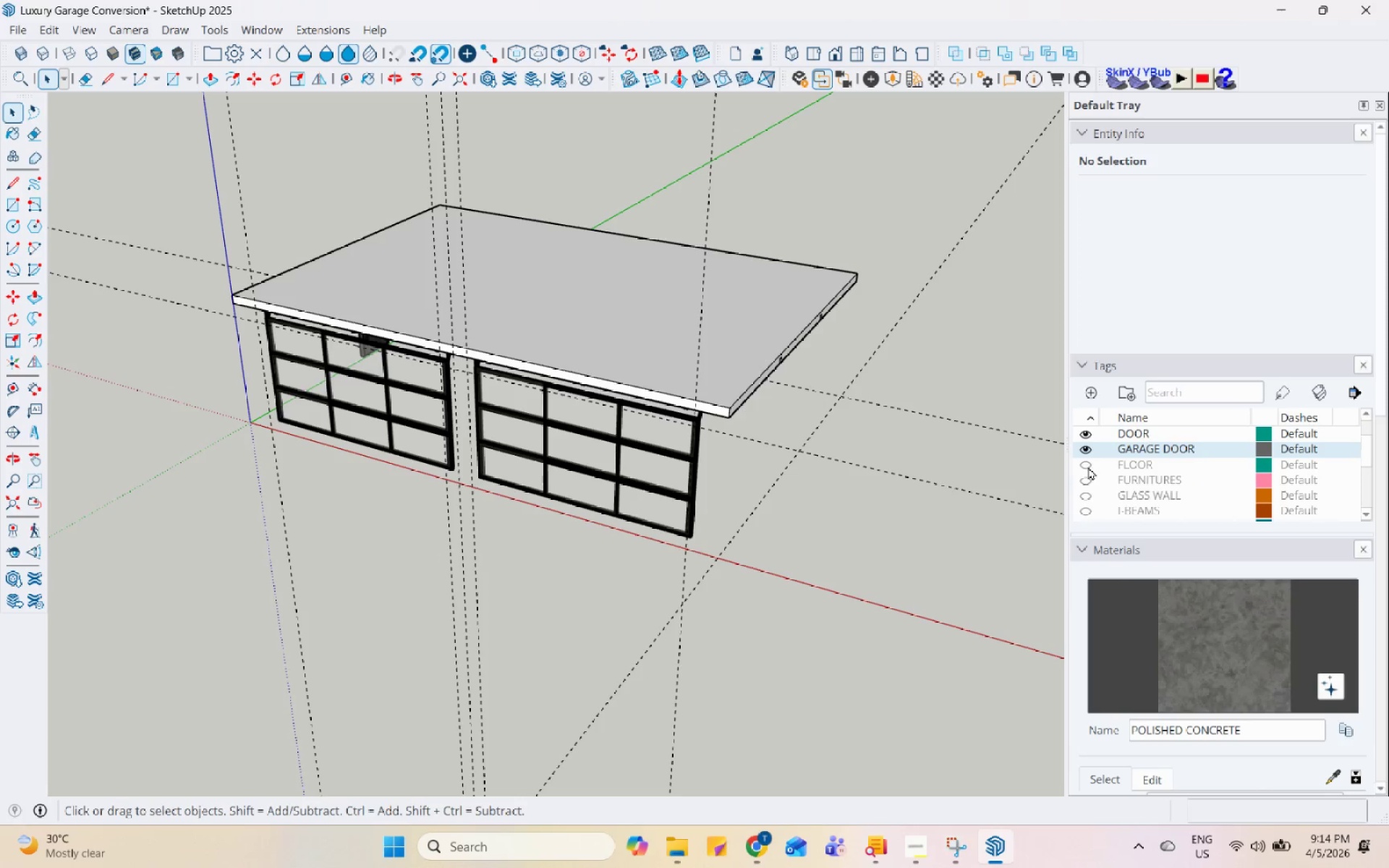 
left_click([1088, 462])
 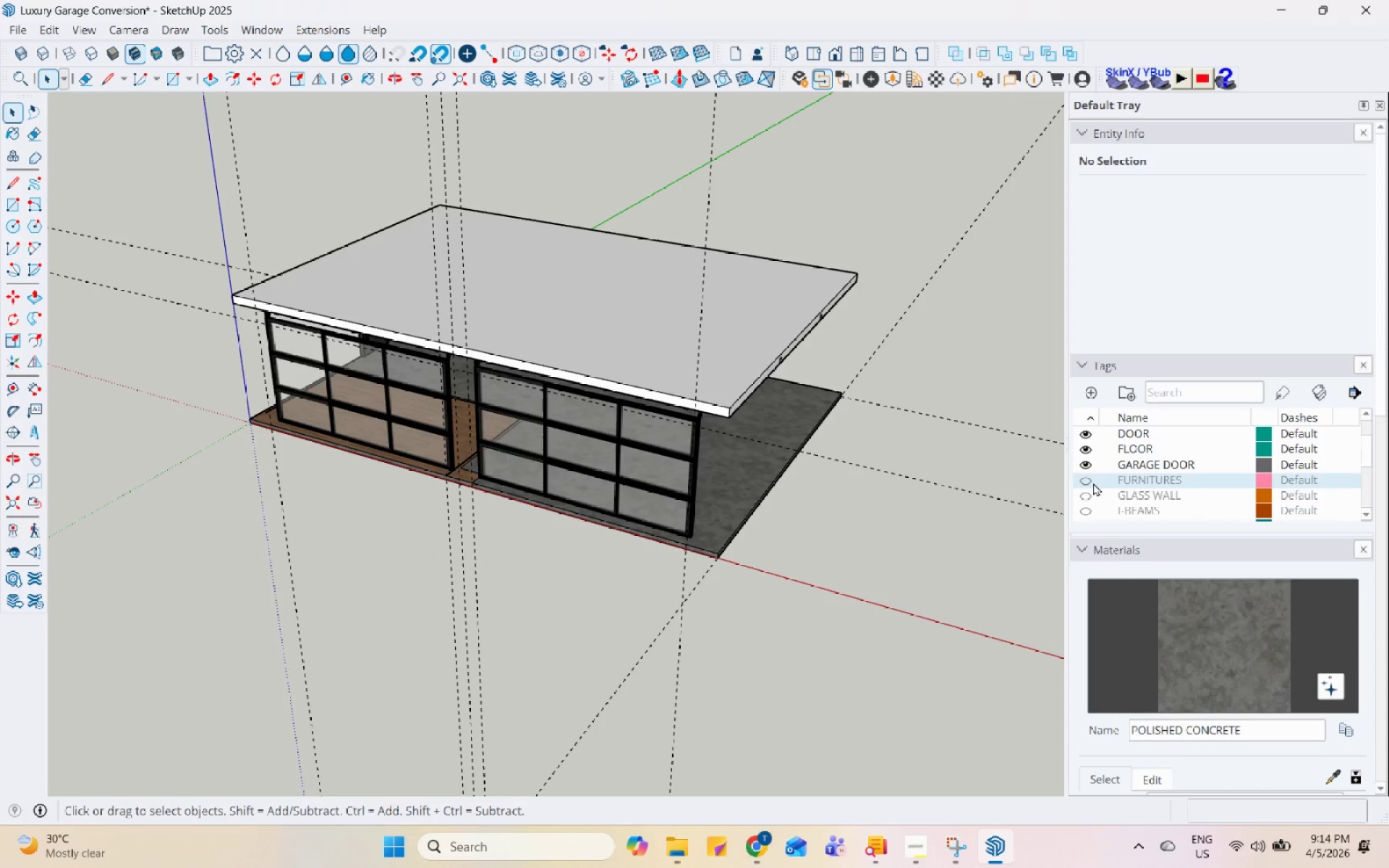 
left_click([1086, 482])
 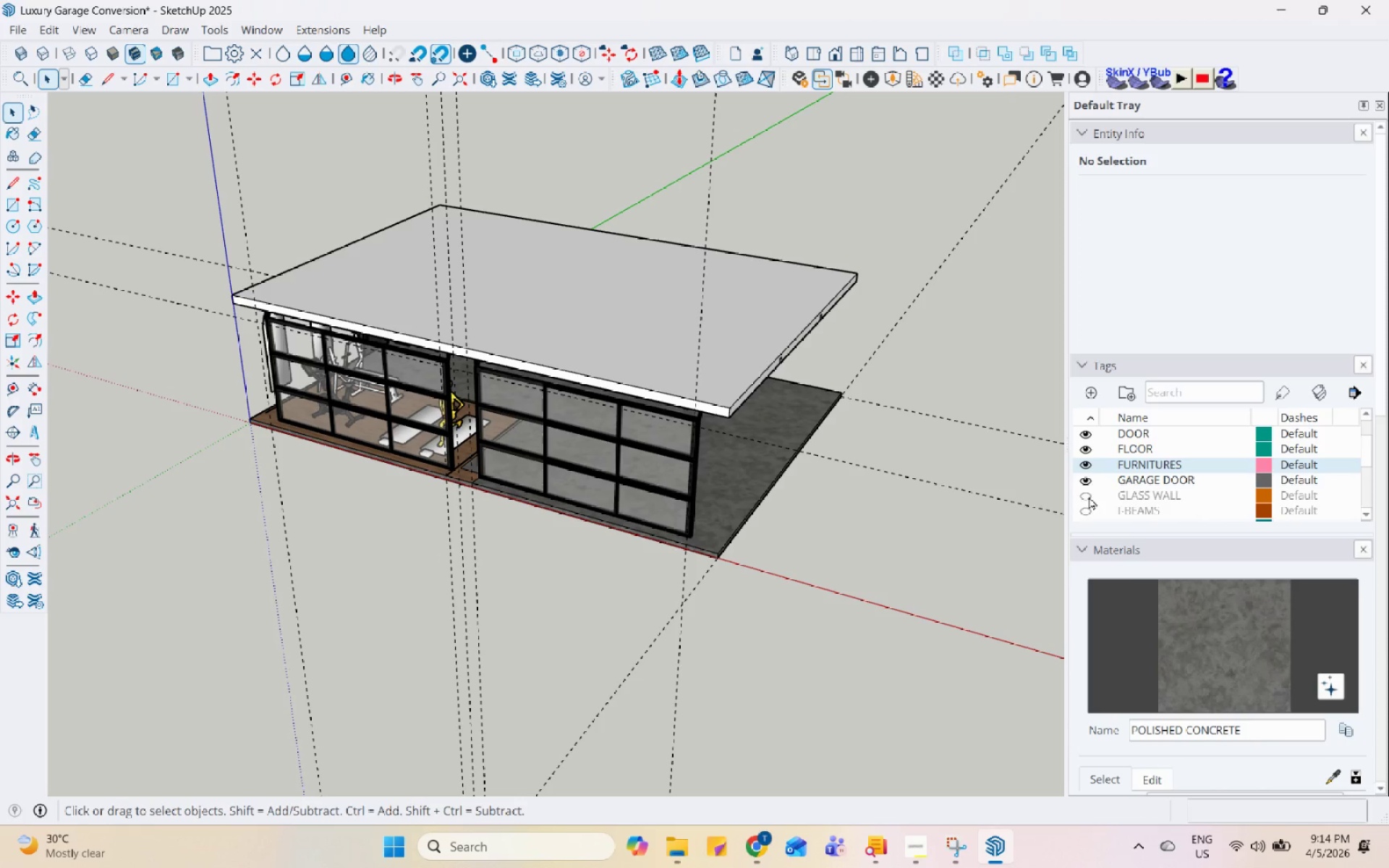 
double_click([1089, 496])
 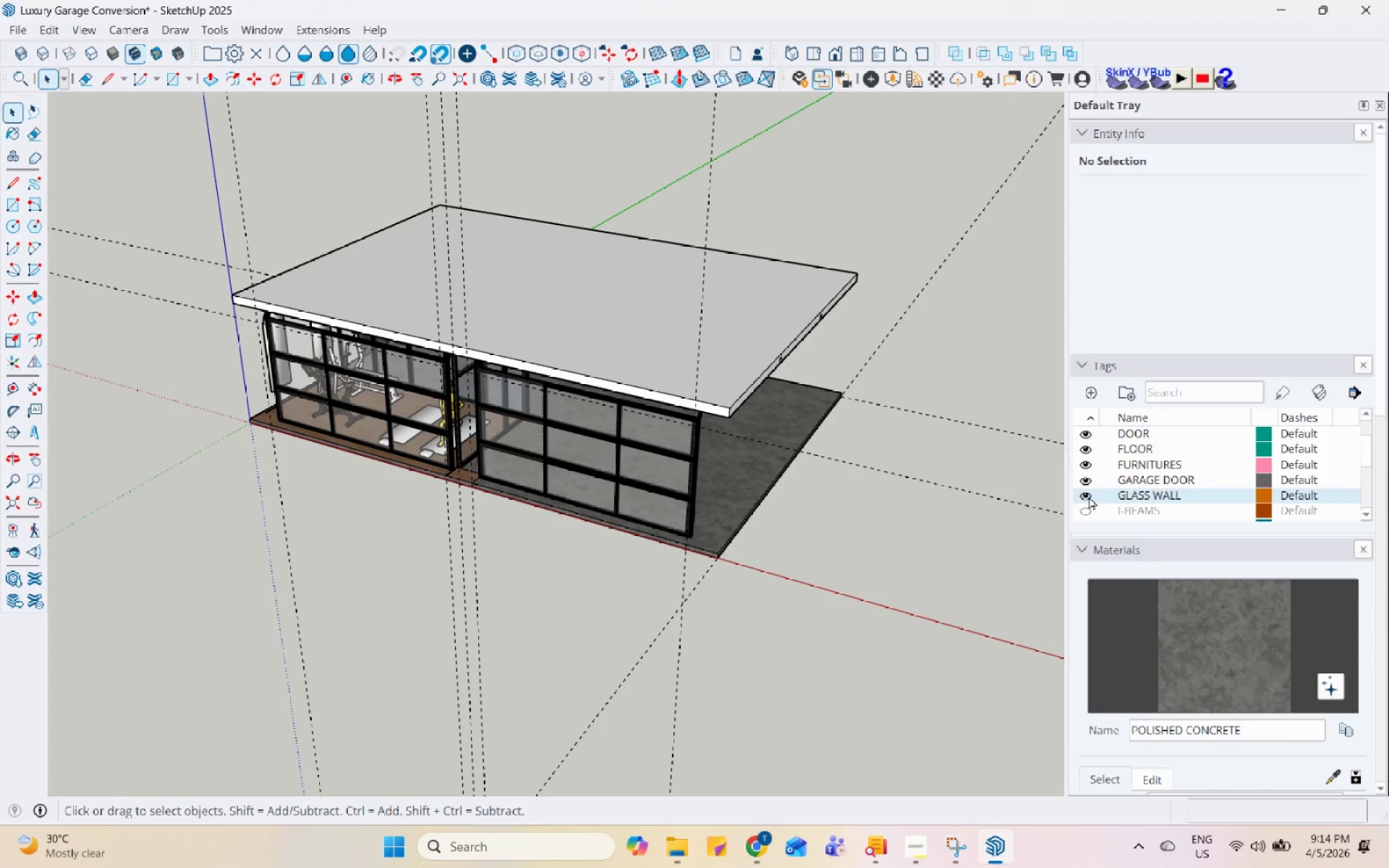 
scroll: coordinate [1089, 496], scroll_direction: down, amount: 2.0
 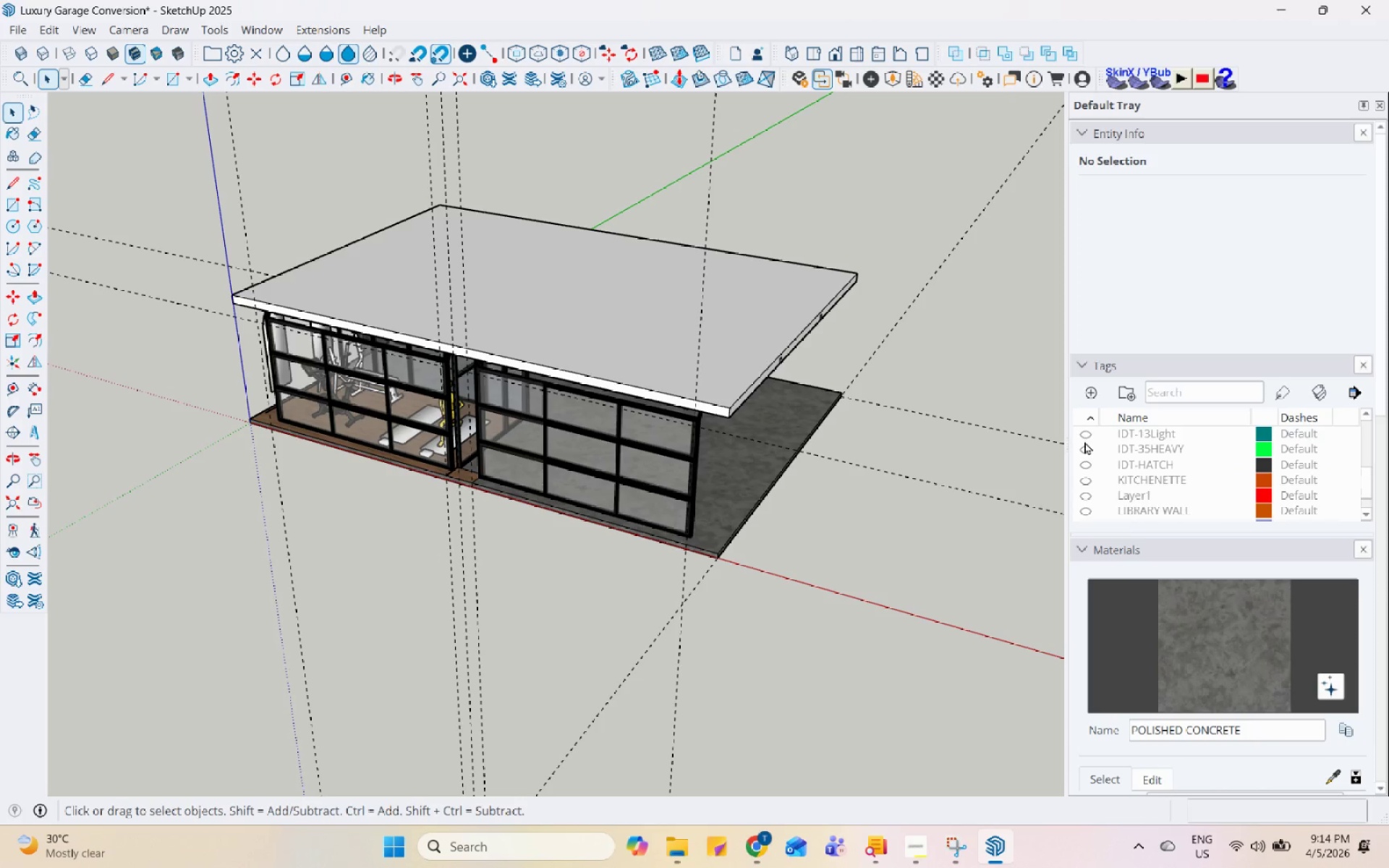 
left_click([1082, 432])
 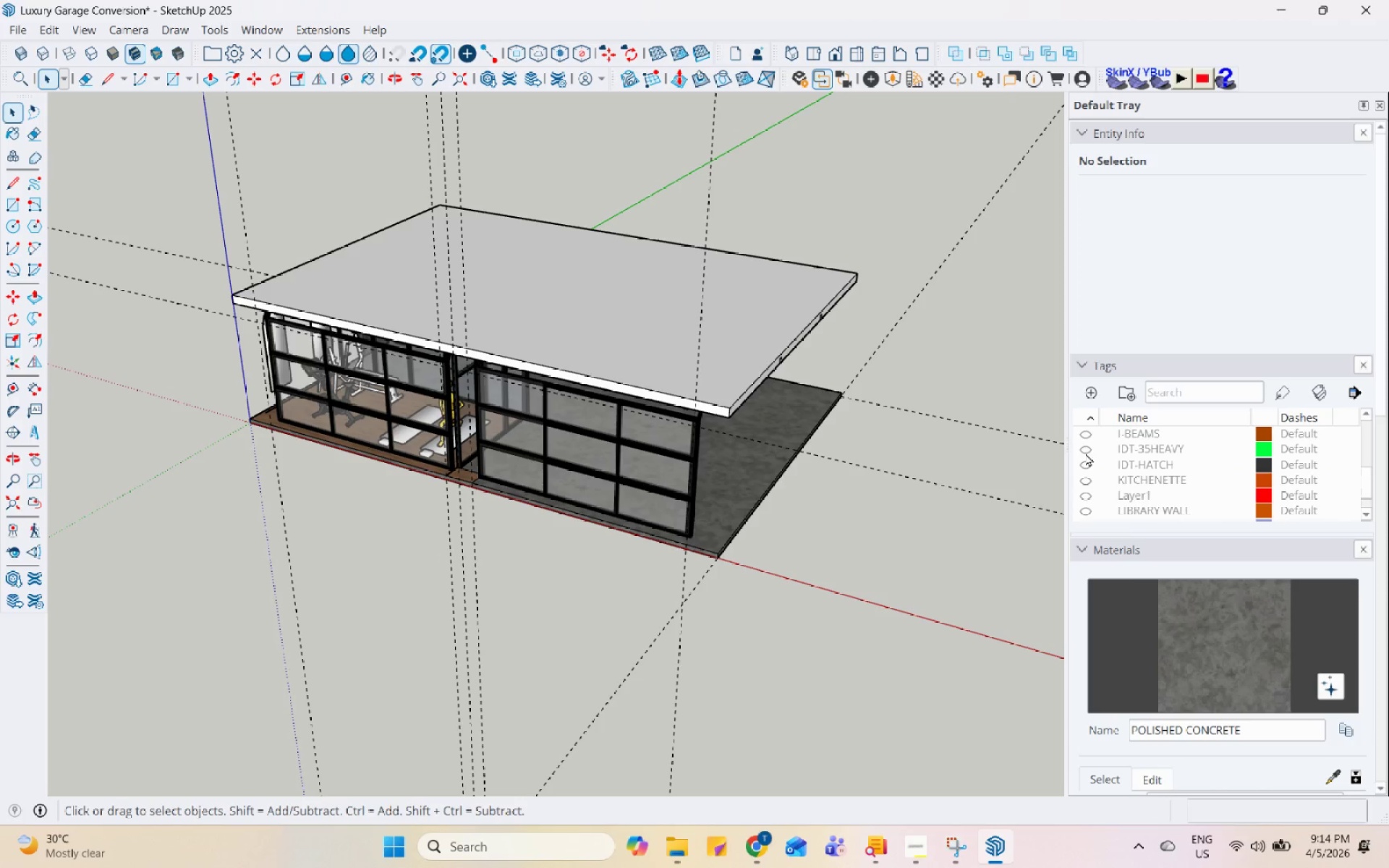 
scroll: coordinate [1113, 475], scroll_direction: up, amount: 1.0
 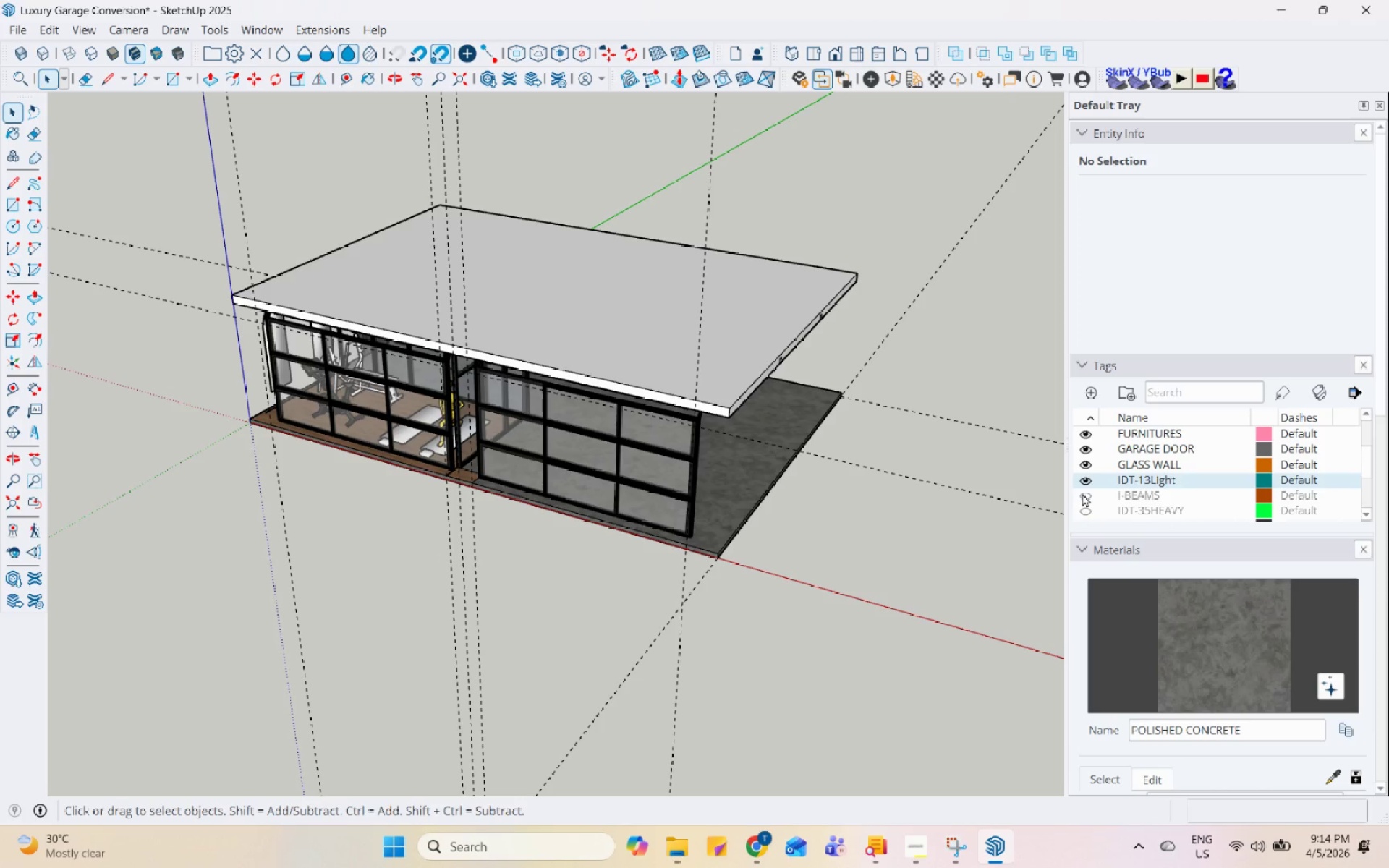 
scroll: coordinate [1105, 487], scroll_direction: down, amount: 2.0
 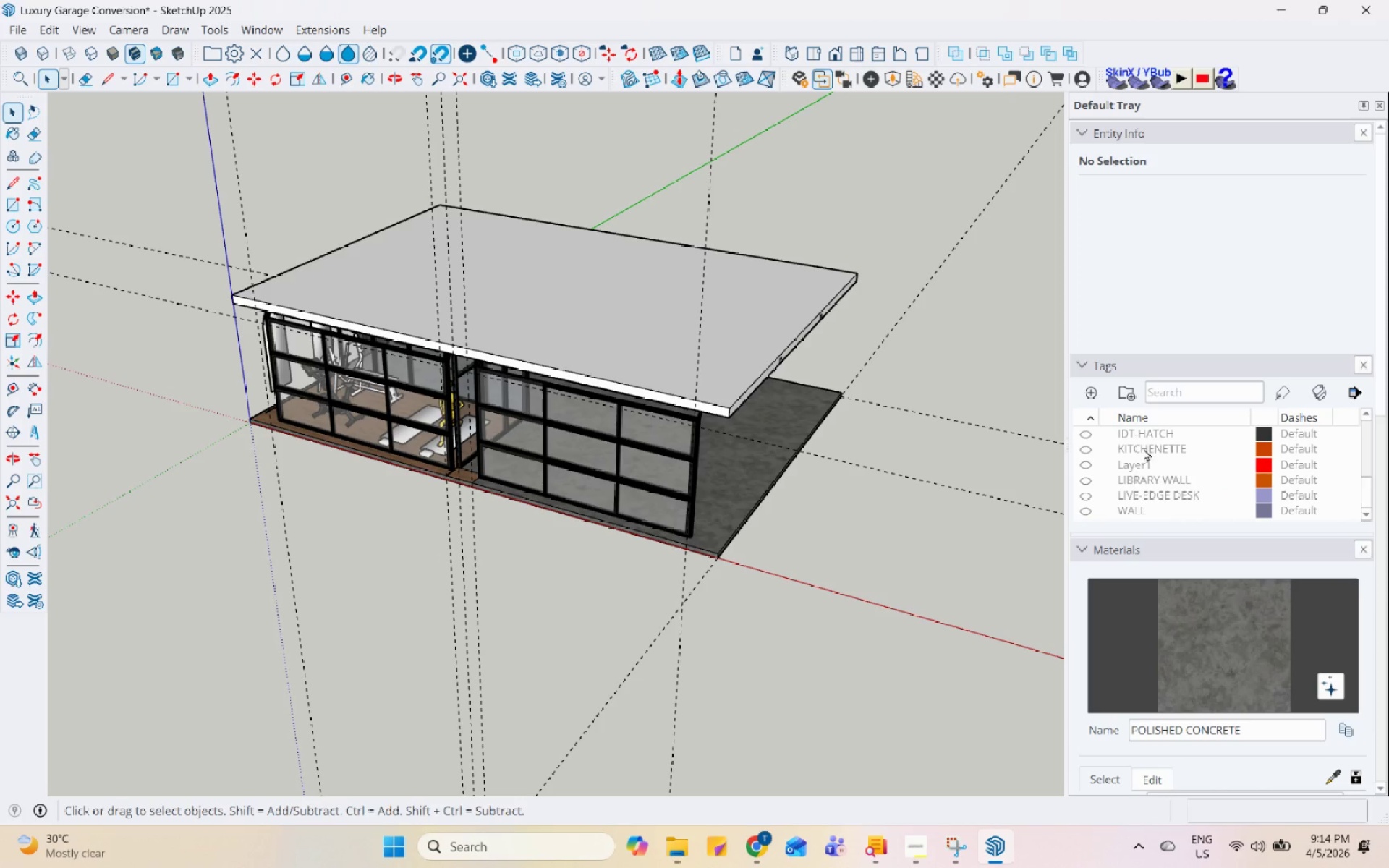 
left_click([1150, 430])
 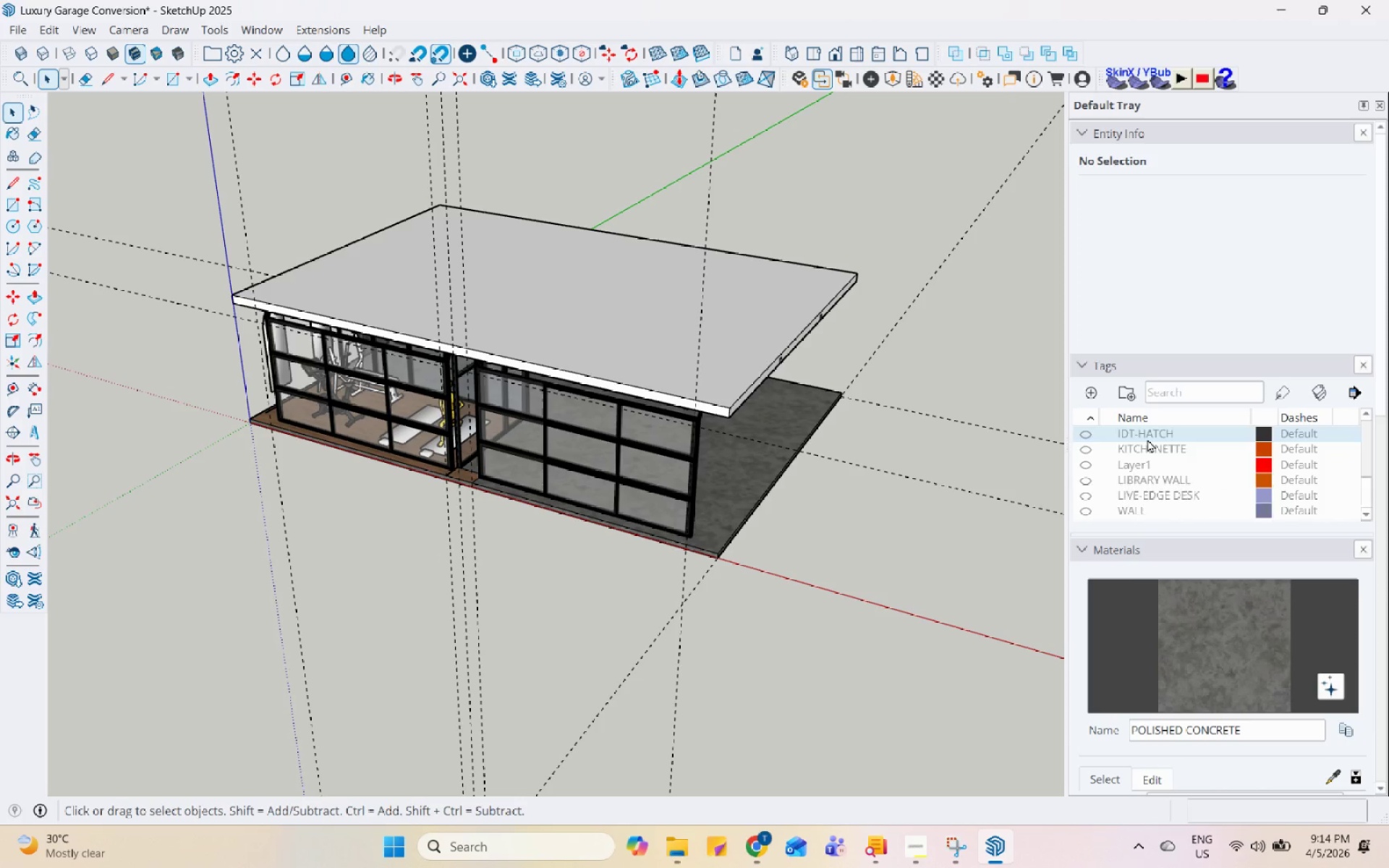 
scroll: coordinate [1147, 440], scroll_direction: up, amount: 1.0
 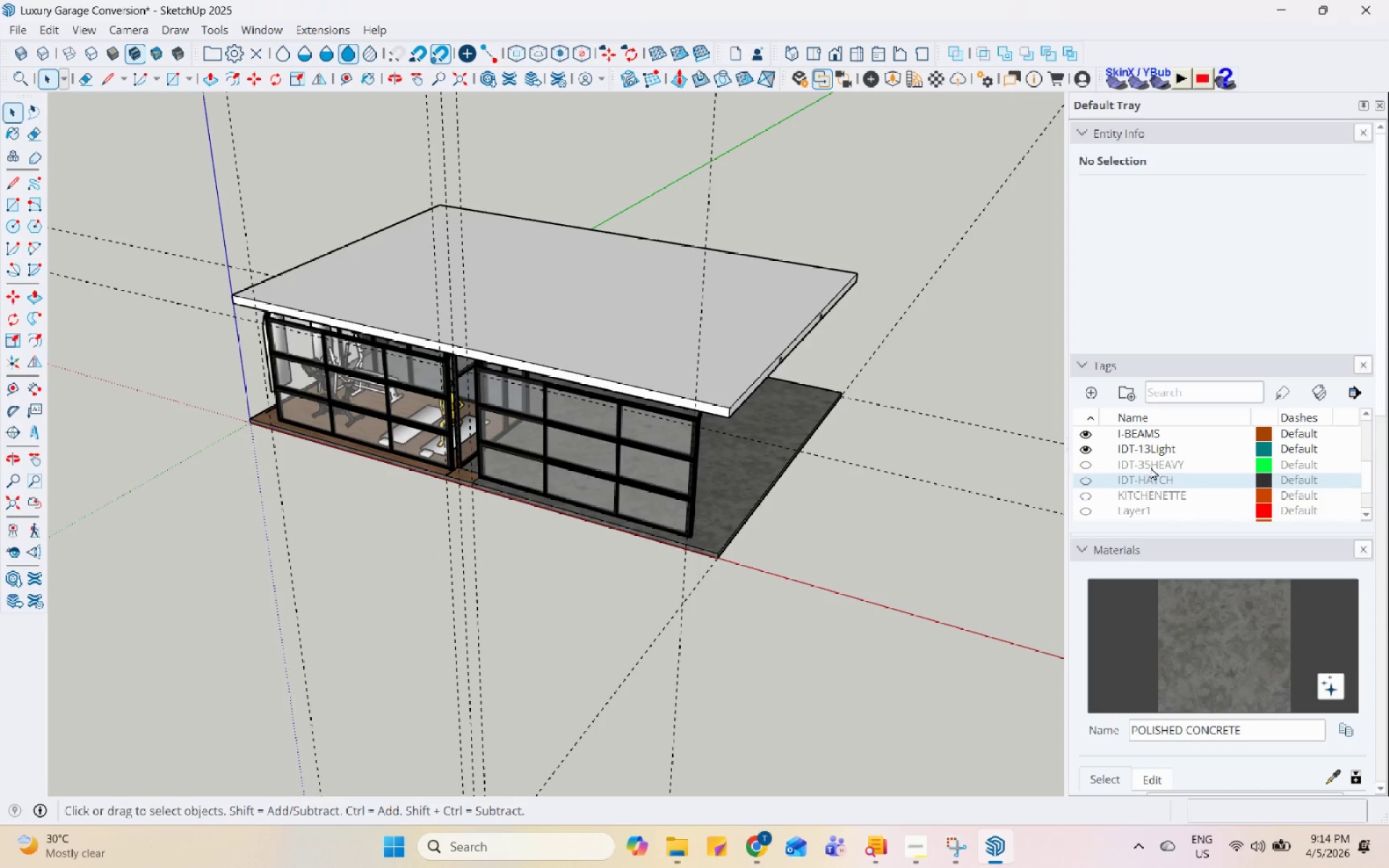 
left_click([1154, 459])
 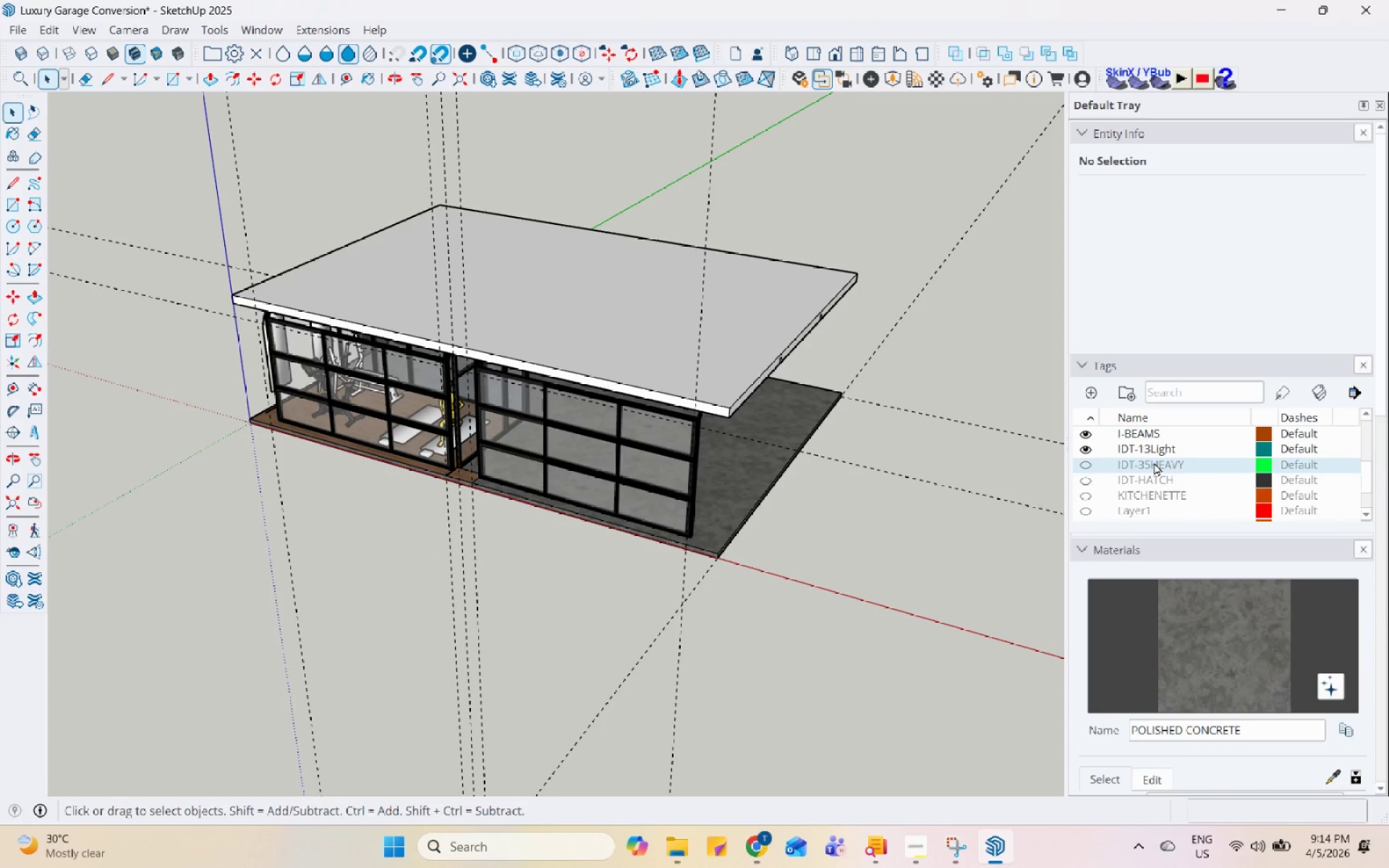 
right_click([1154, 462])
 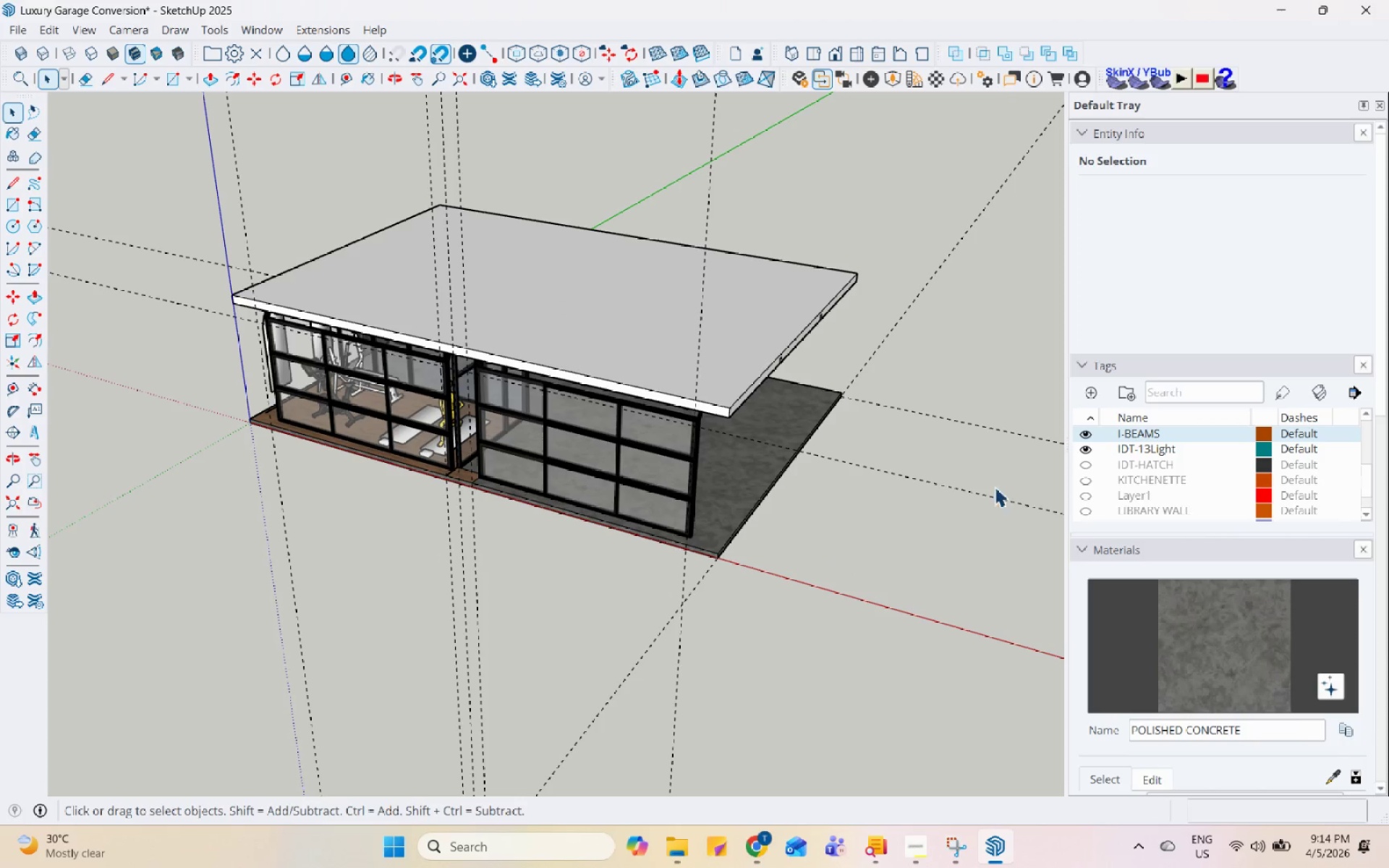 
left_click([1155, 472])
 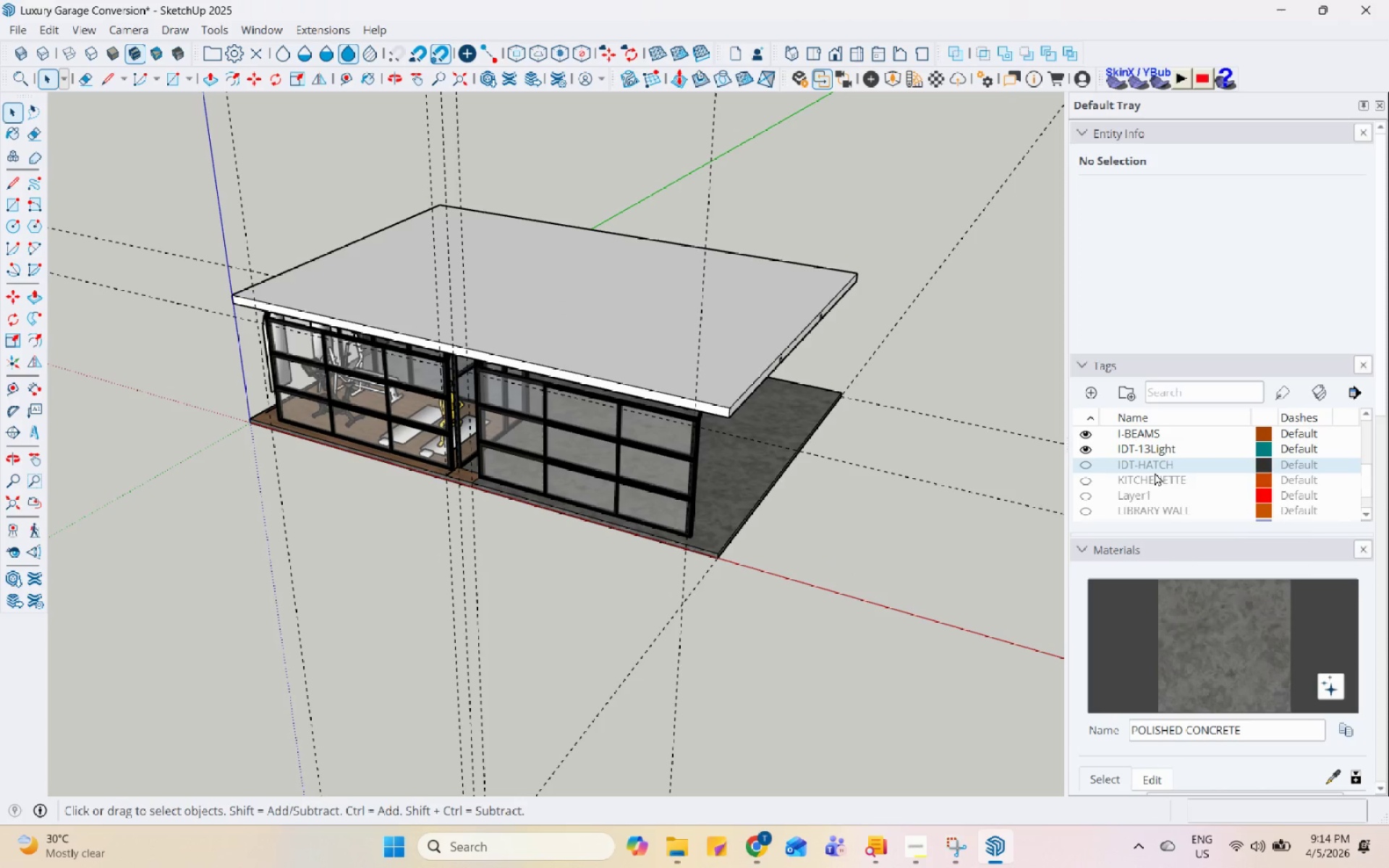 
right_click([1155, 472])
 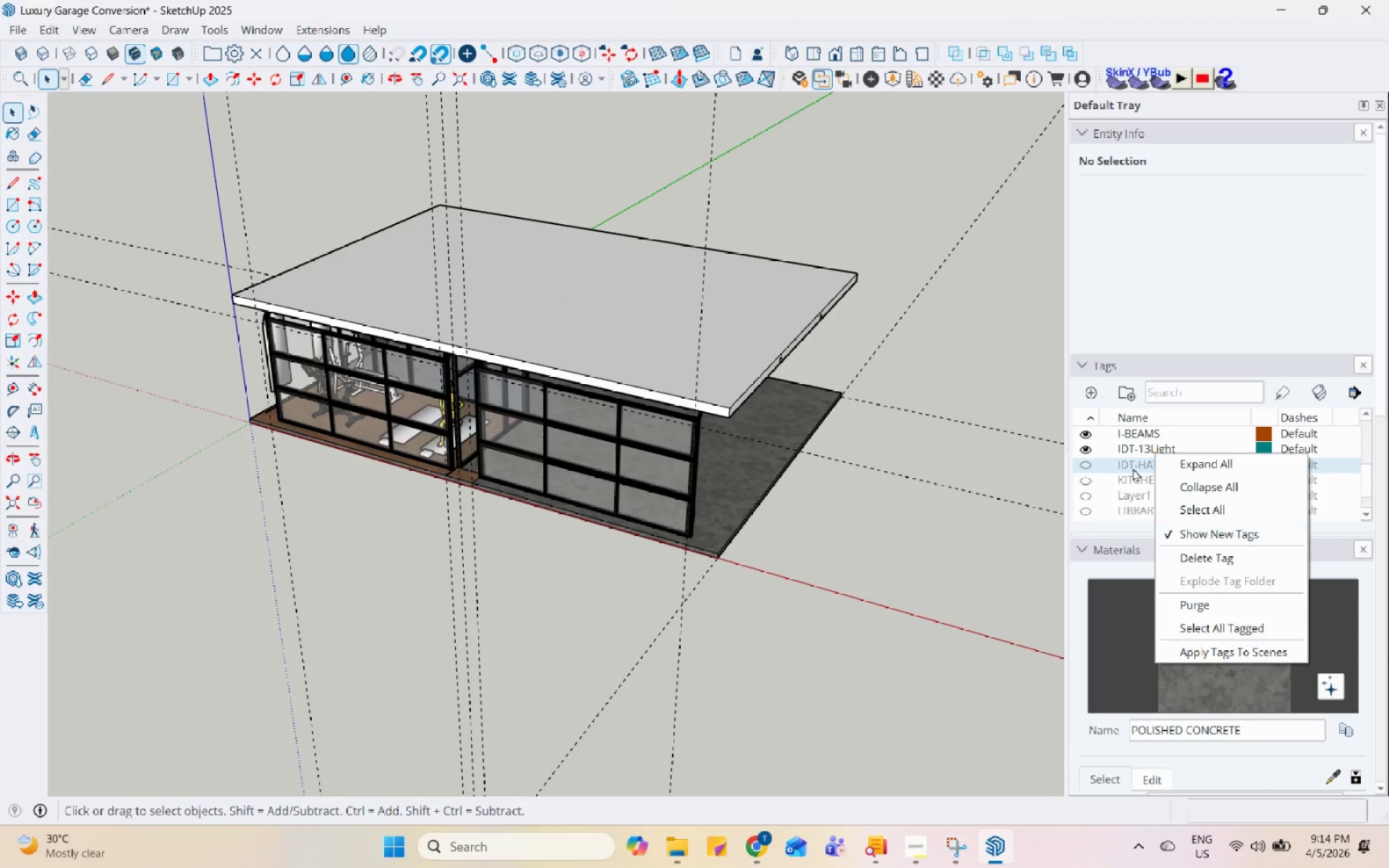 
left_click([1133, 449])
 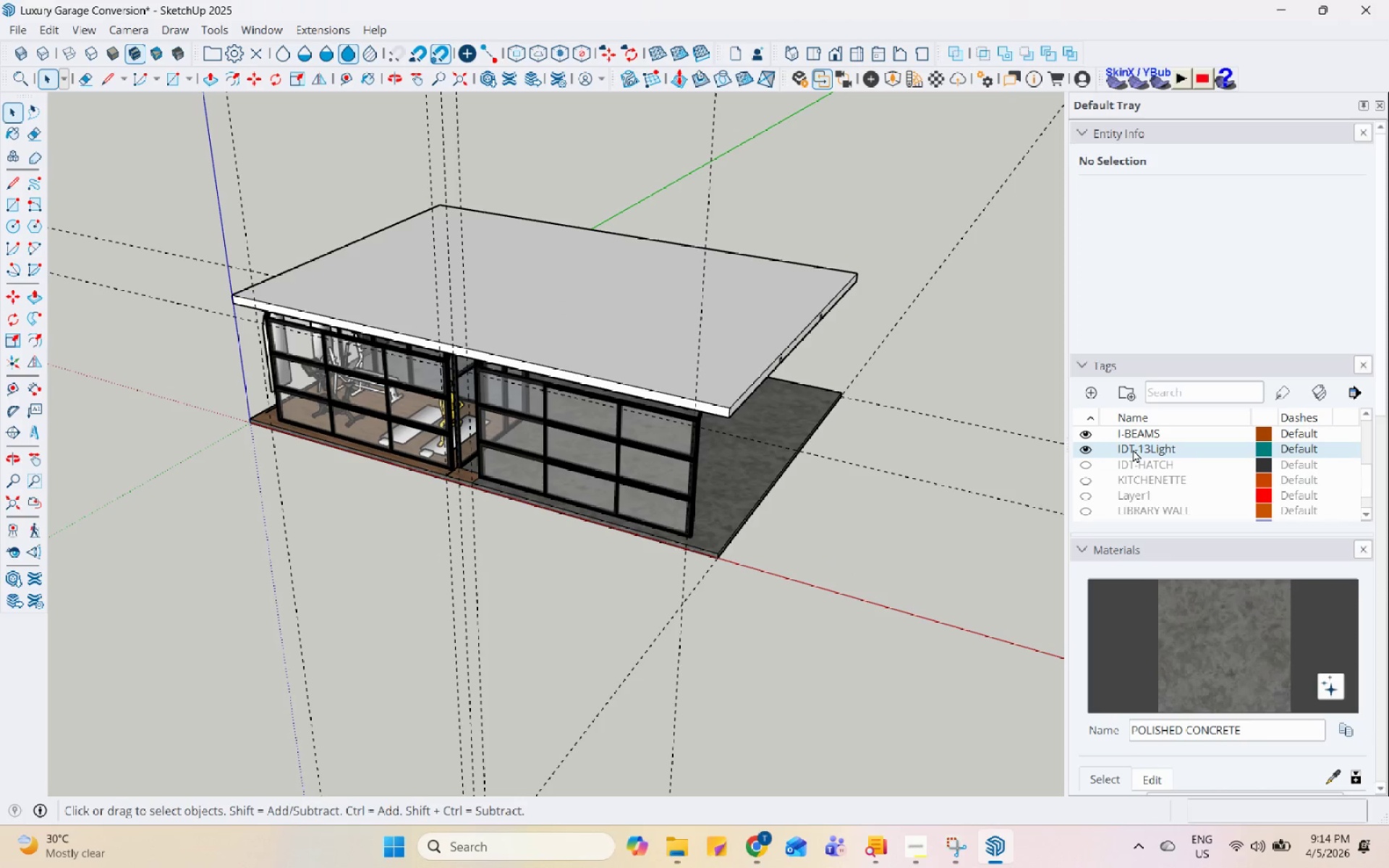 
right_click([1133, 449])
 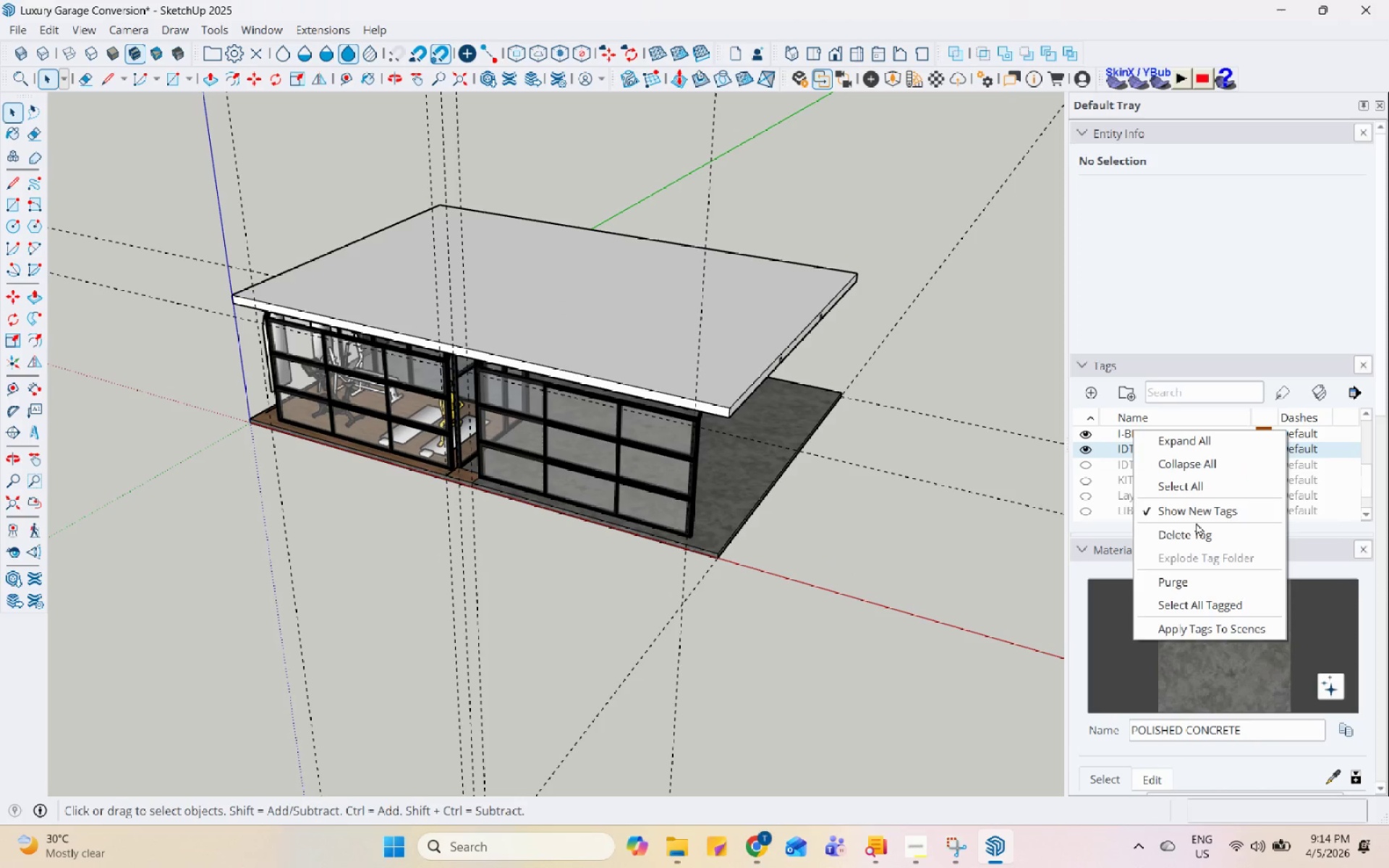 
left_click([1197, 532])
 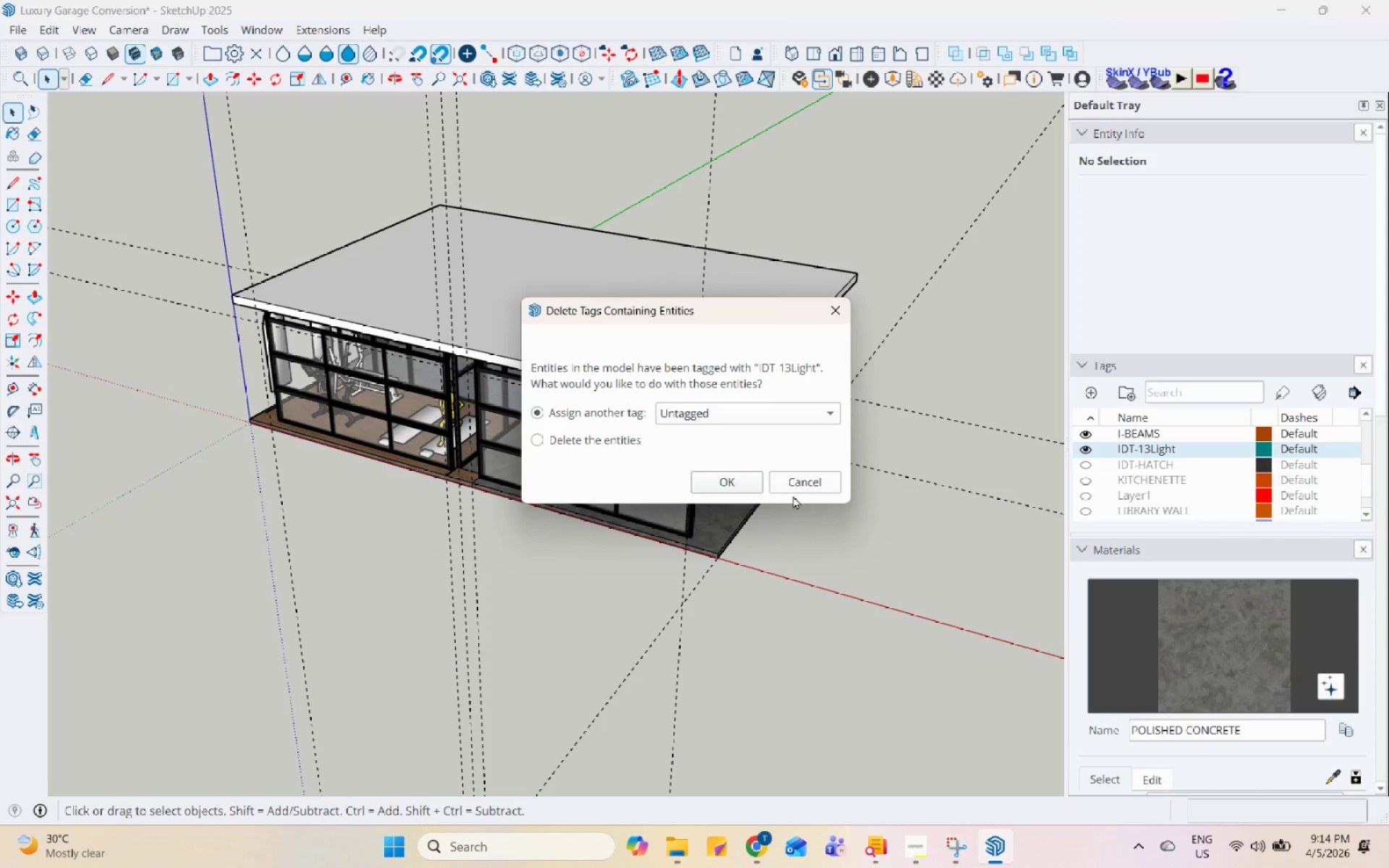 
left_click([754, 481])
 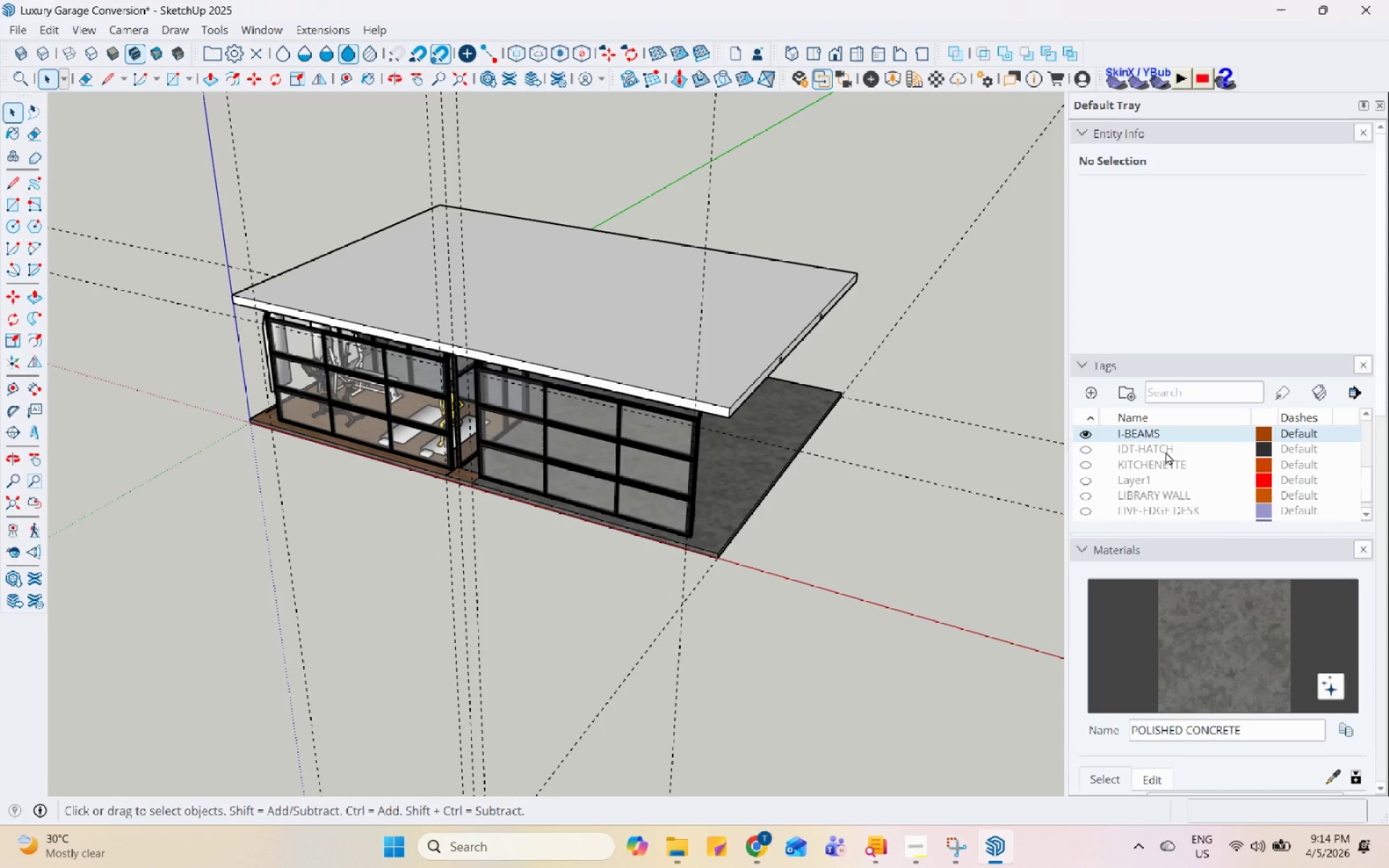 
right_click([1164, 451])
 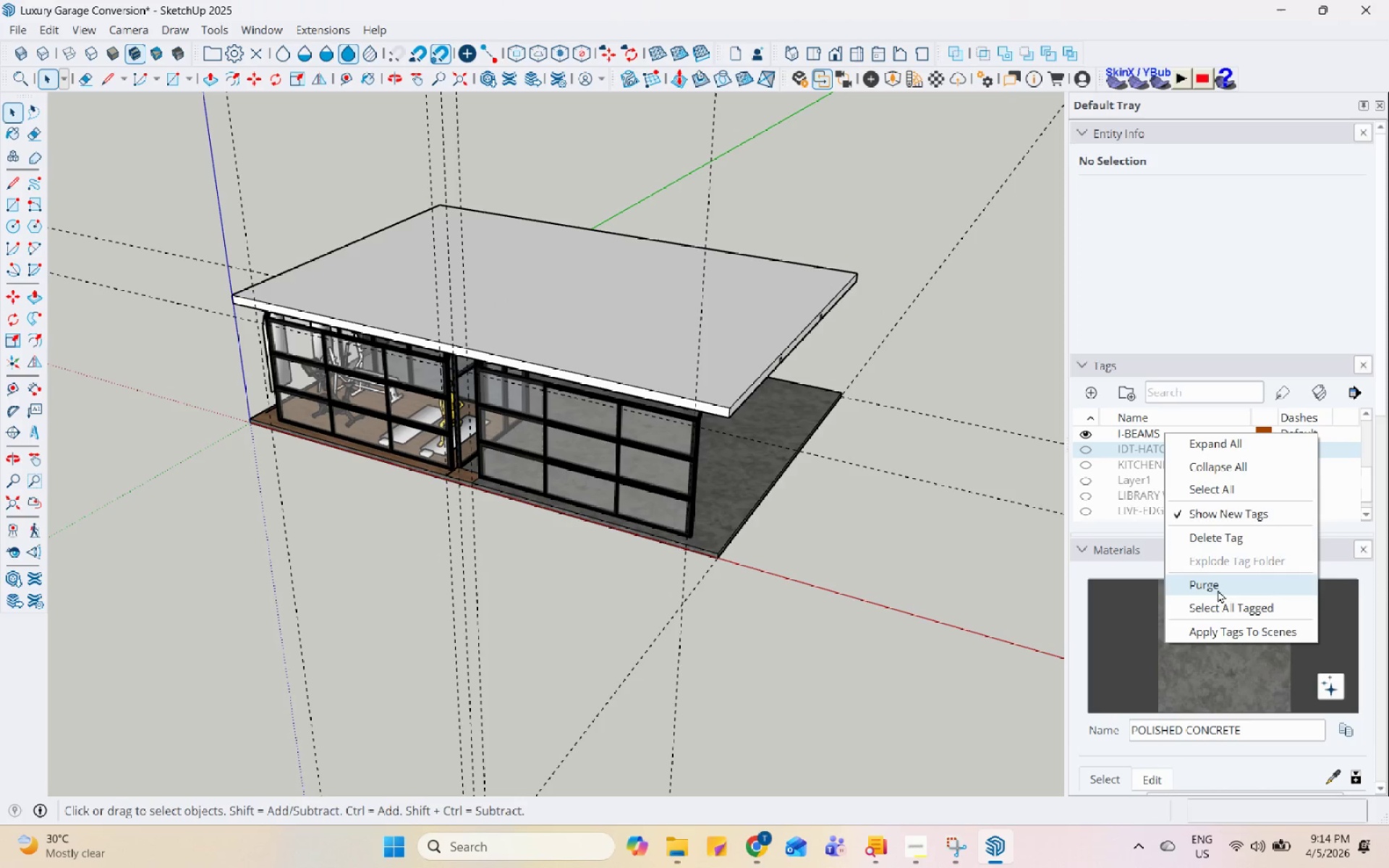 
left_click([1228, 535])
 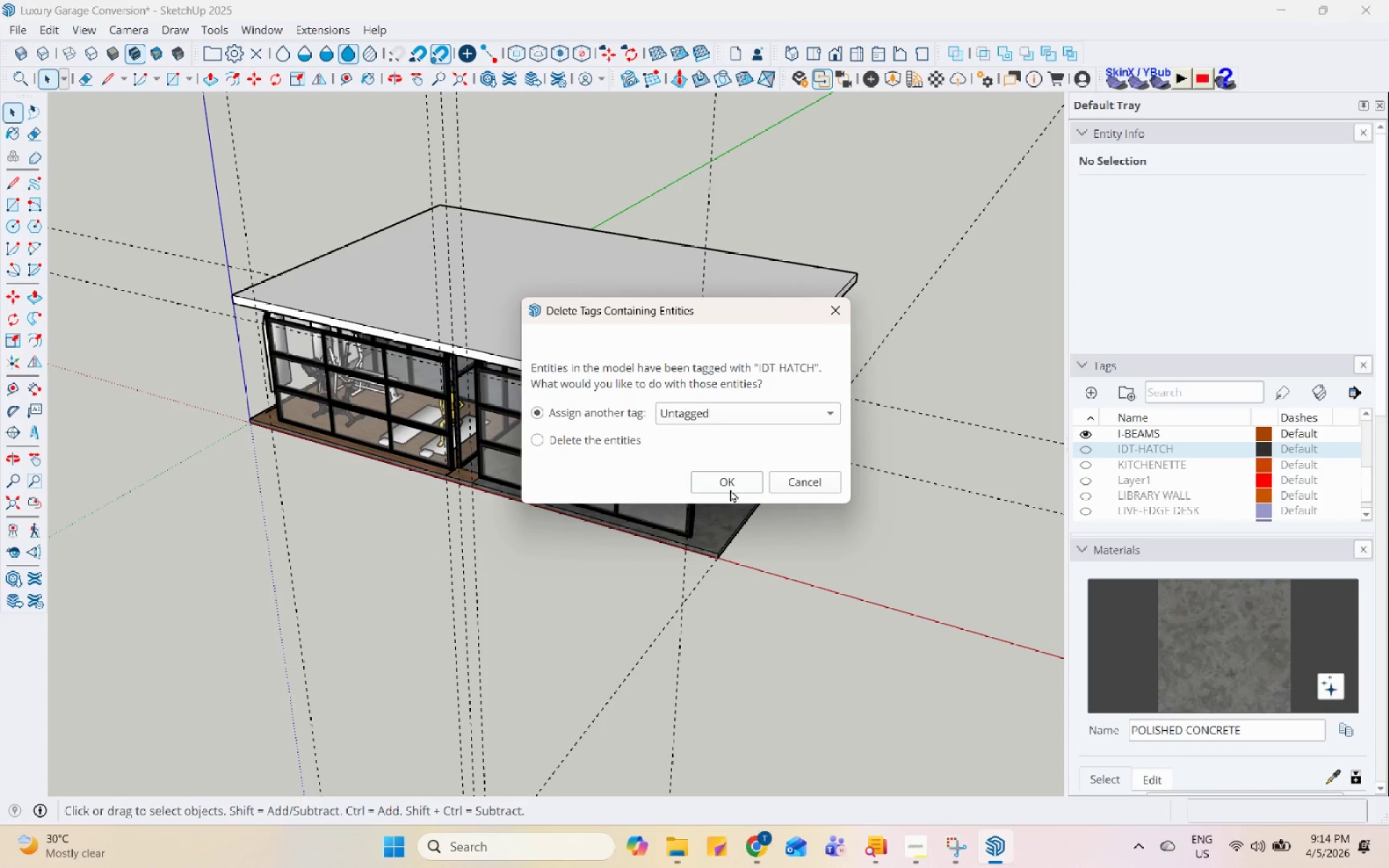 
left_click([727, 485])
 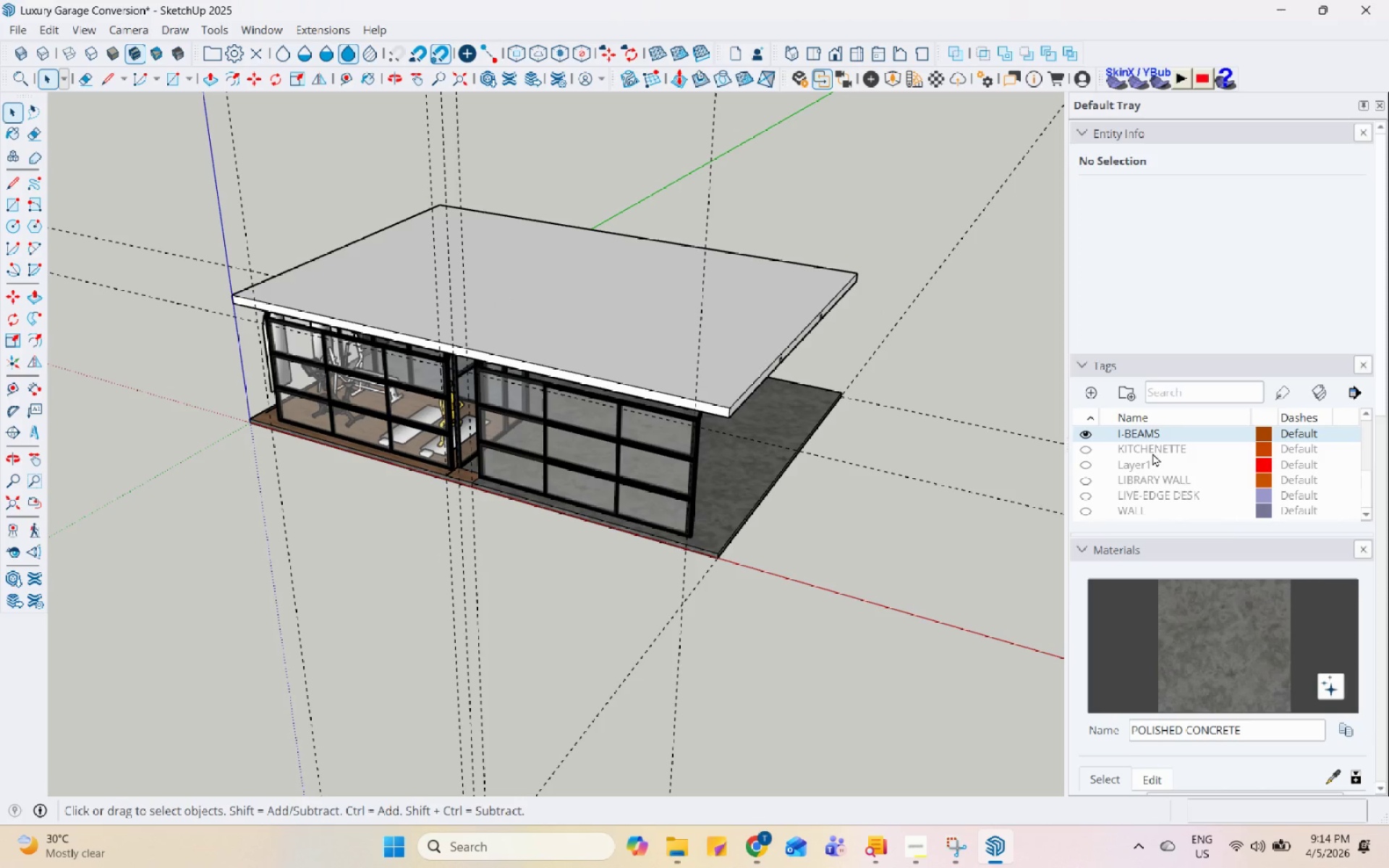 
double_click([1152, 465])
 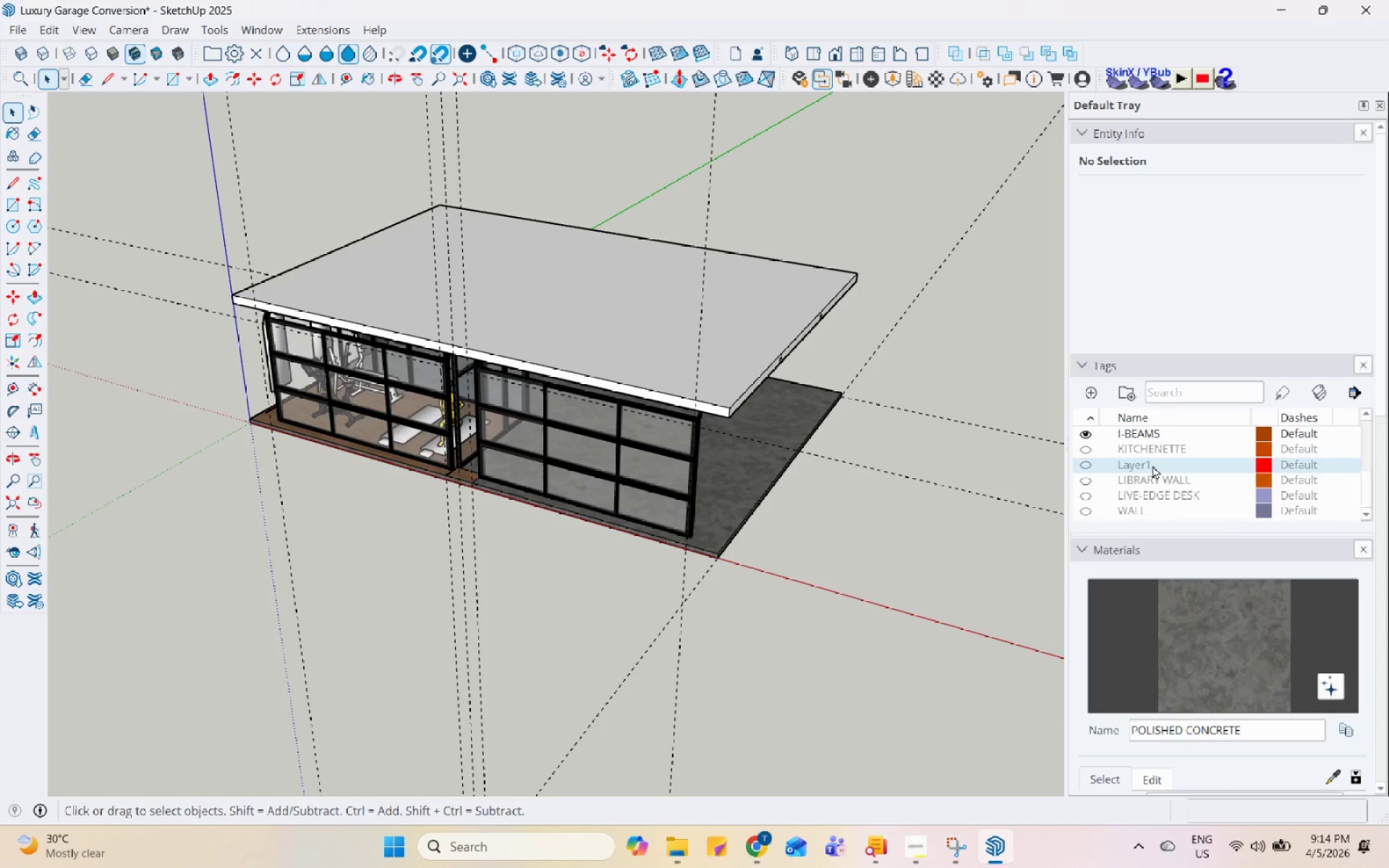 
right_click([1152, 465])
 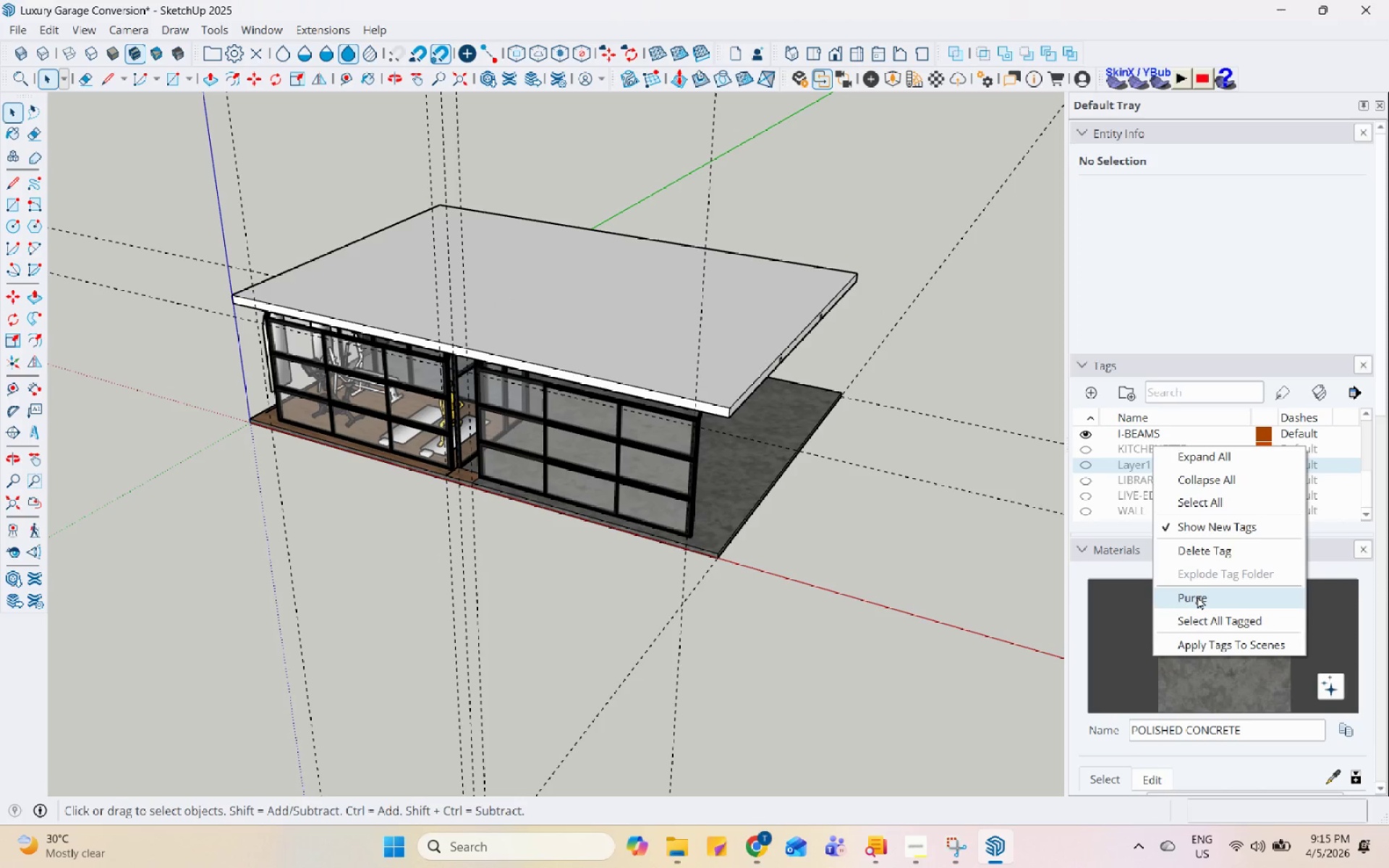 
left_click([1209, 541])
 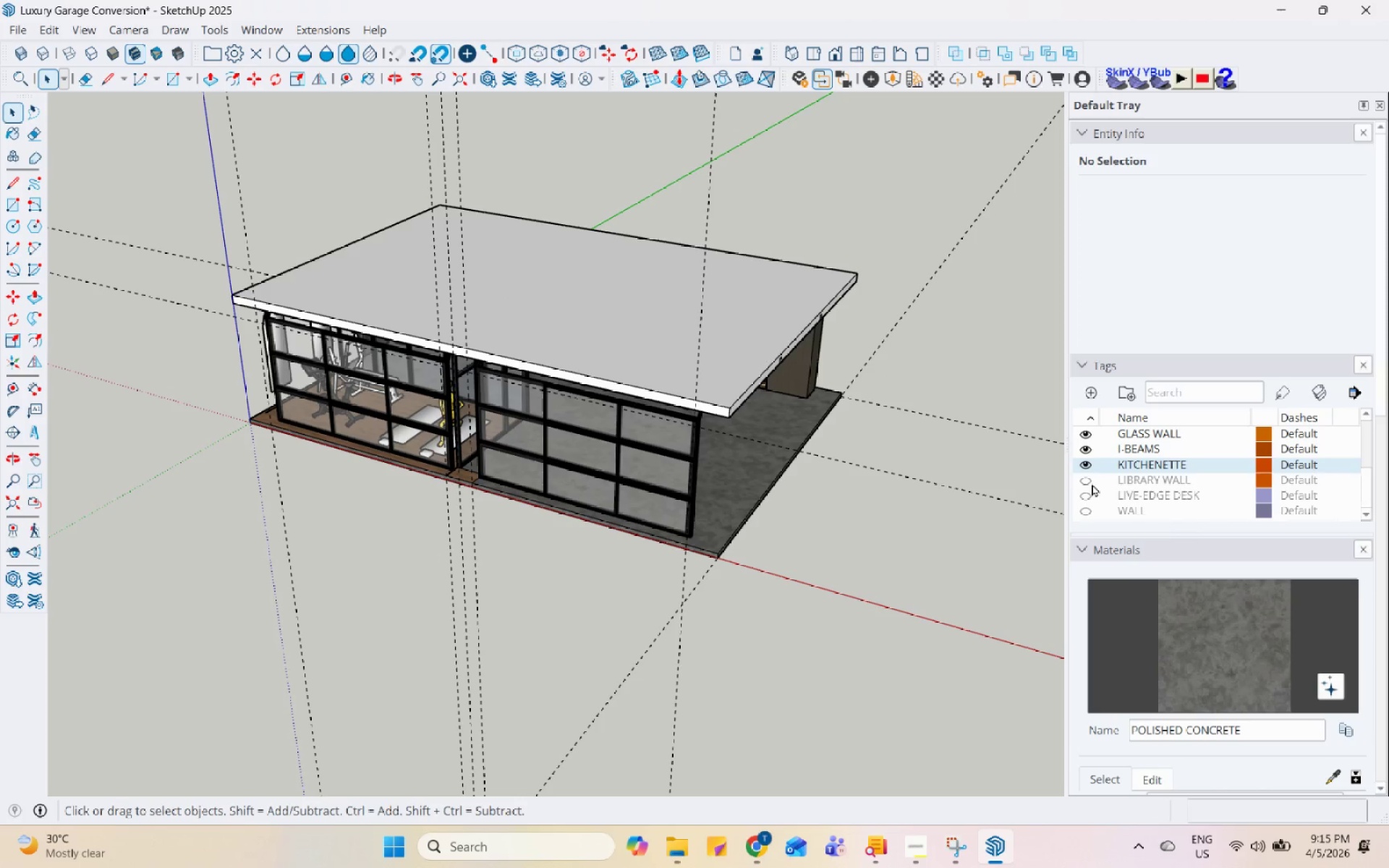 
triple_click([1085, 497])
 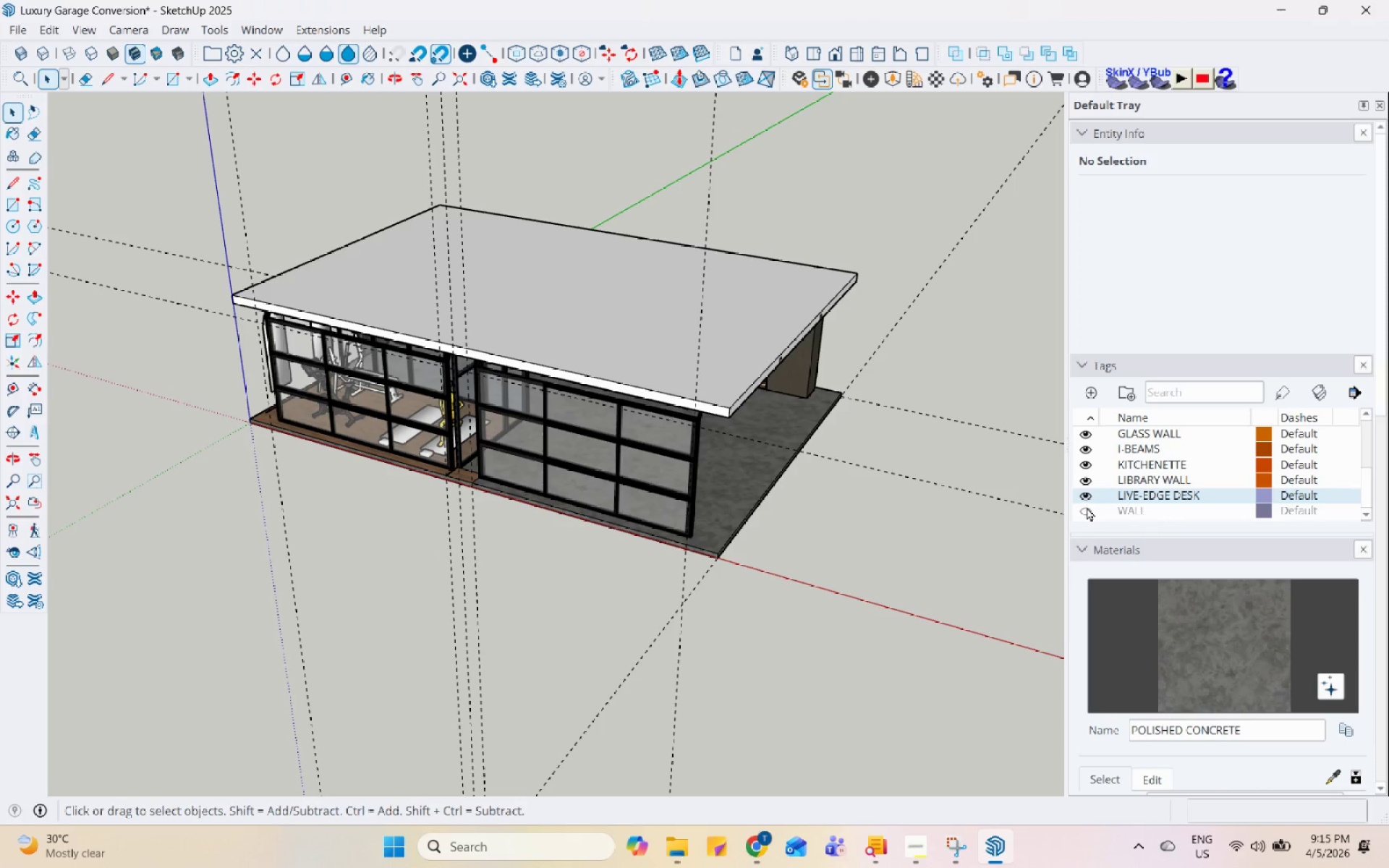 
triple_click([1087, 507])
 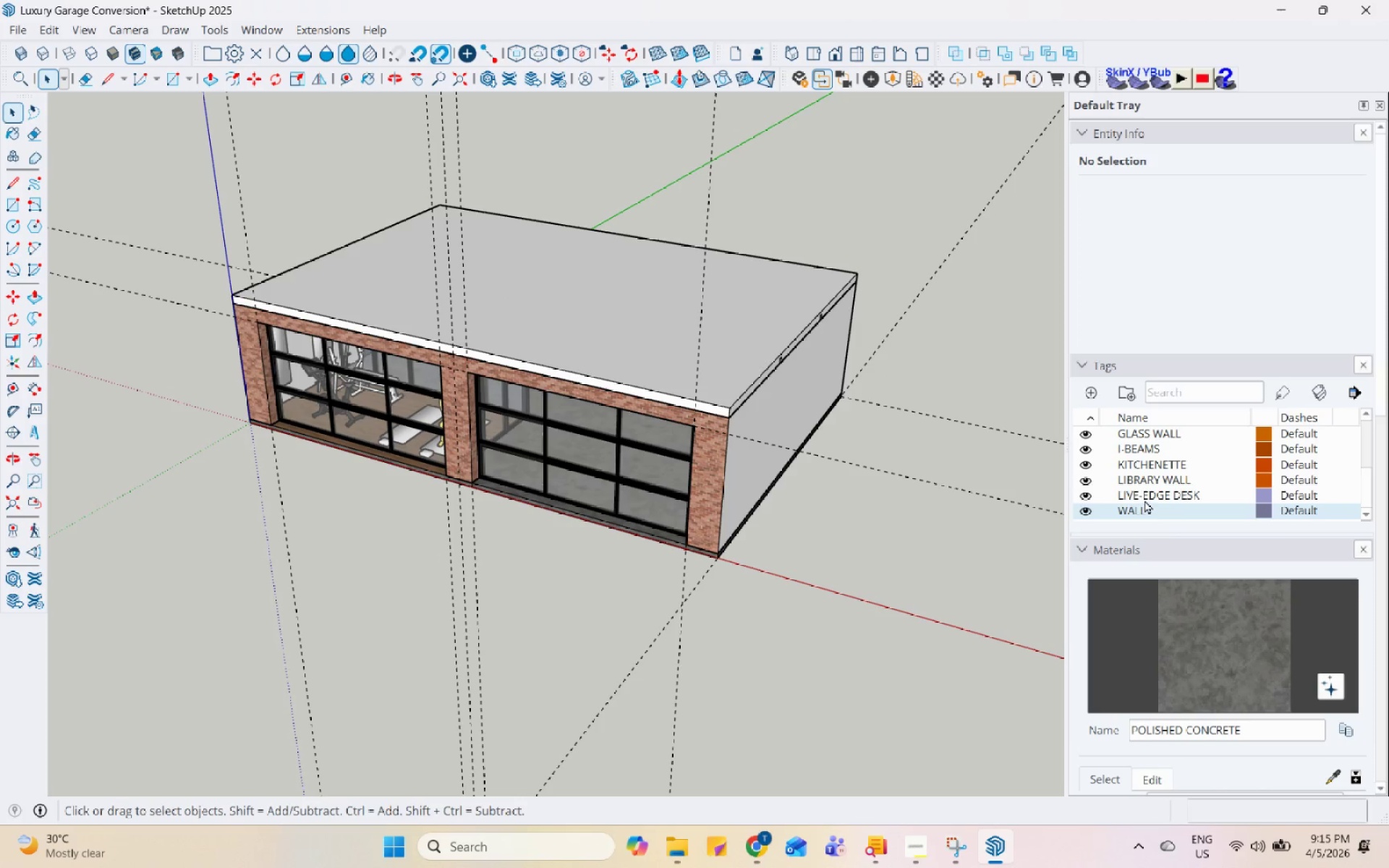 
scroll: coordinate [815, 368], scroll_direction: up, amount: 13.0
 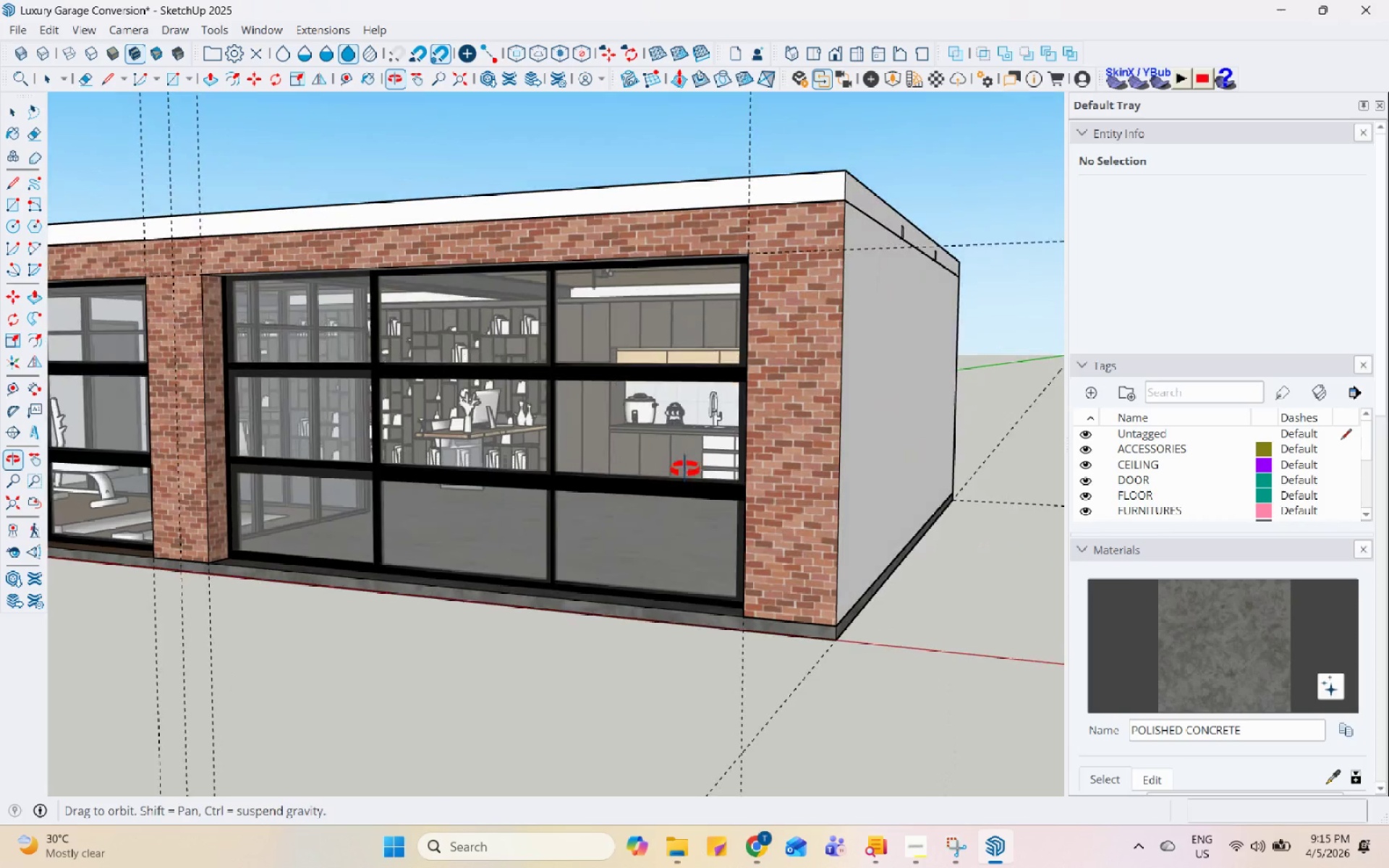 
scroll: coordinate [781, 430], scroll_direction: down, amount: 5.0
 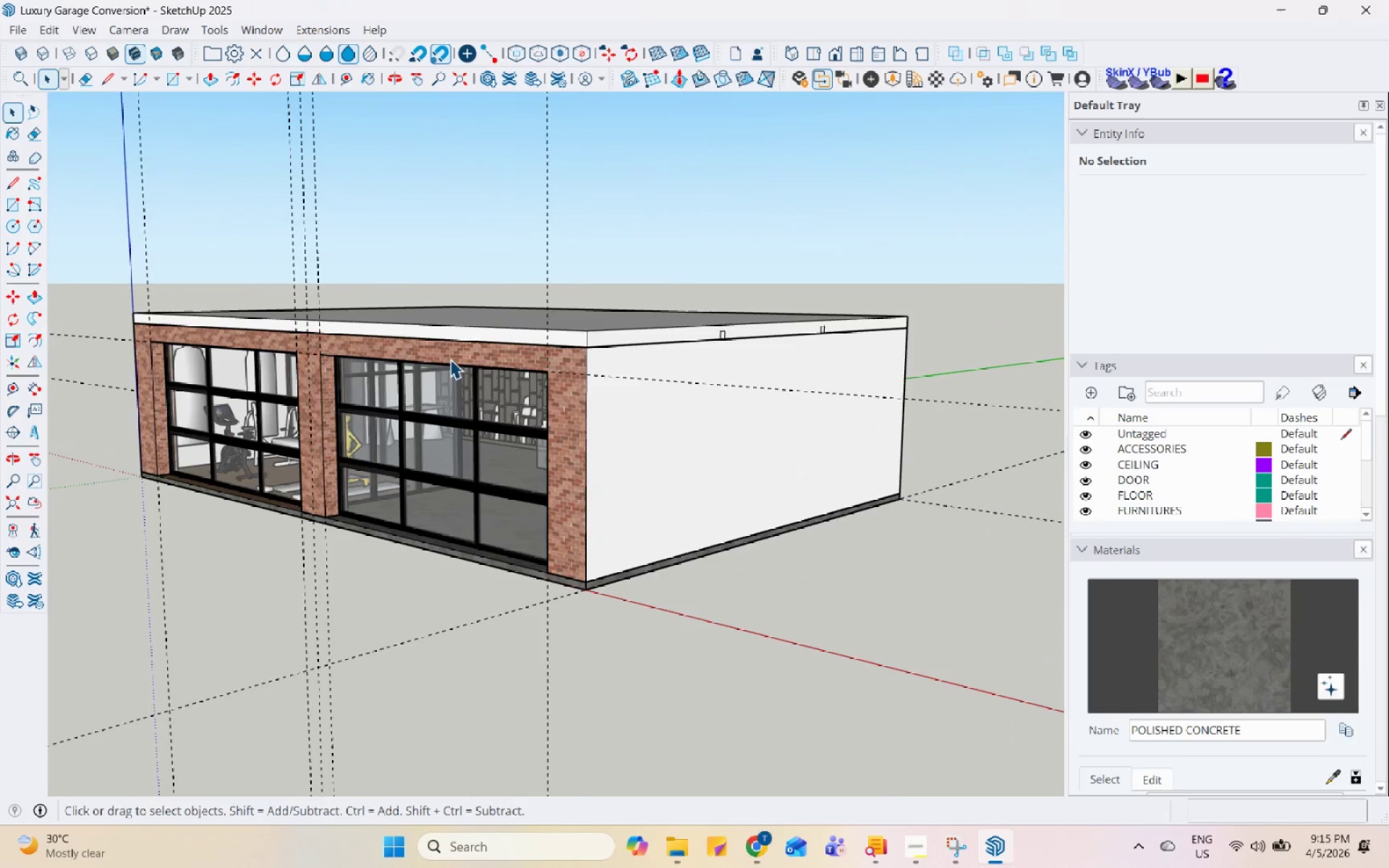 
scroll: coordinate [328, 362], scroll_direction: up, amount: 5.0
 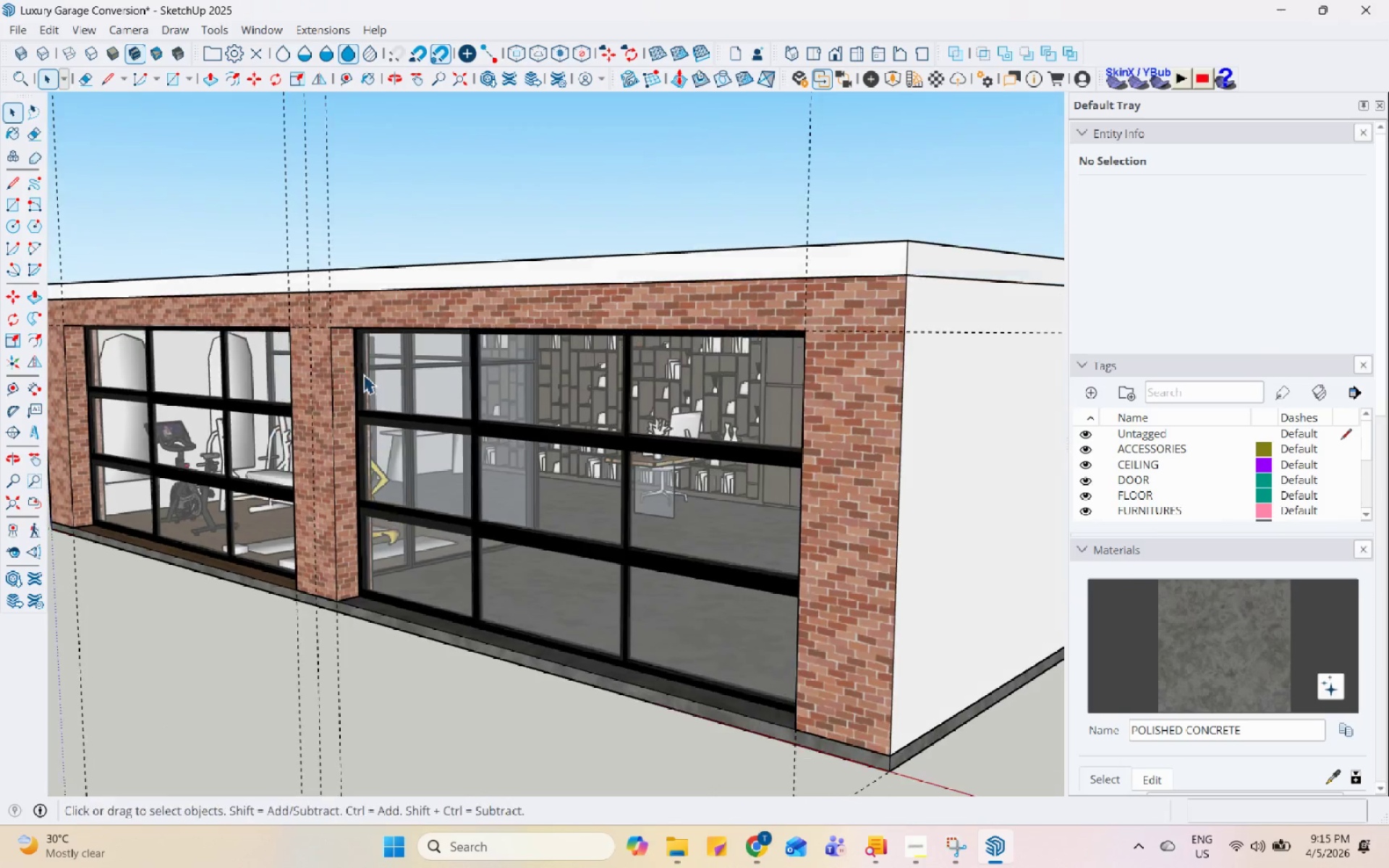 
scroll: coordinate [586, 345], scroll_direction: down, amount: 4.0
 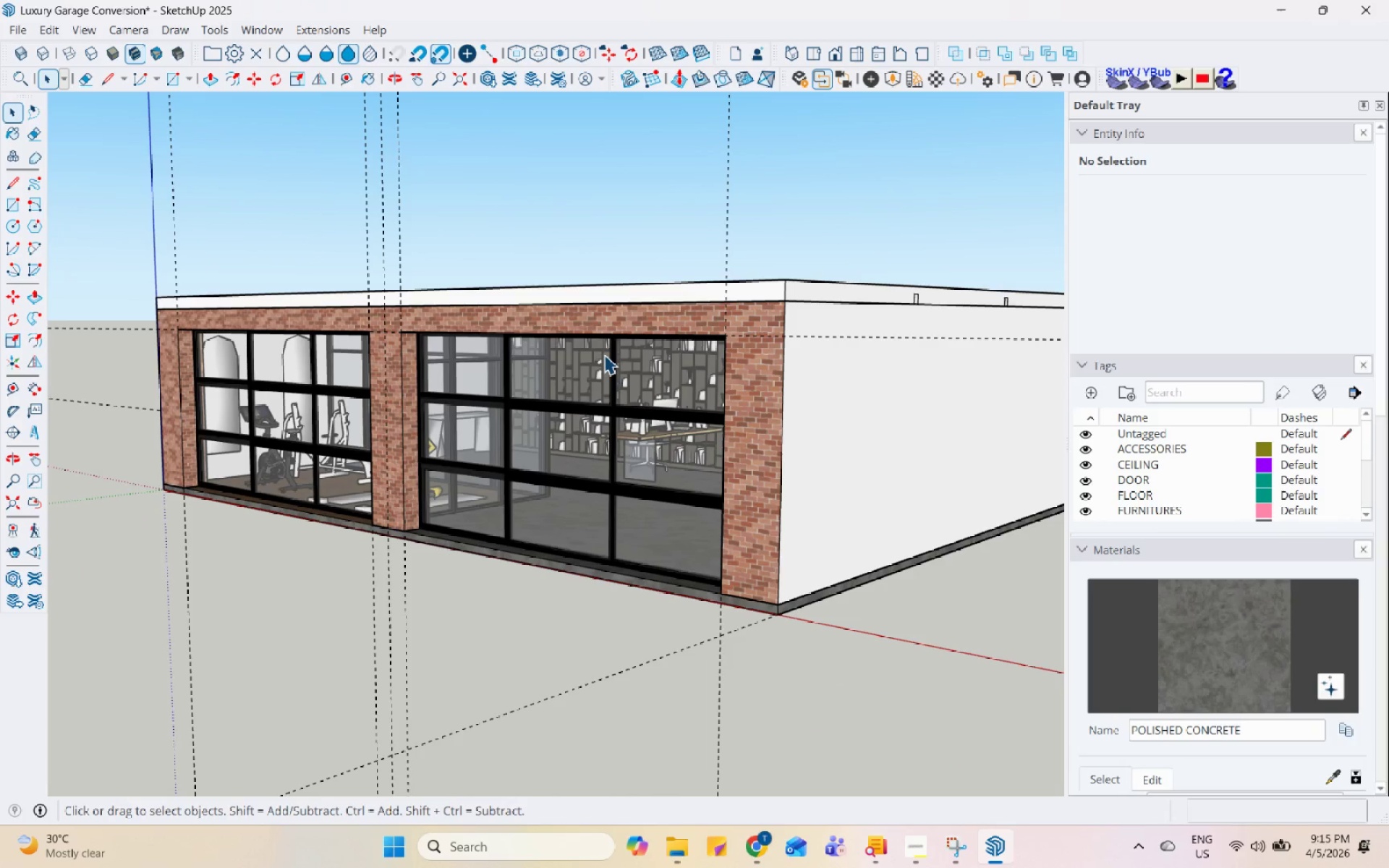 
key(Control+S)
 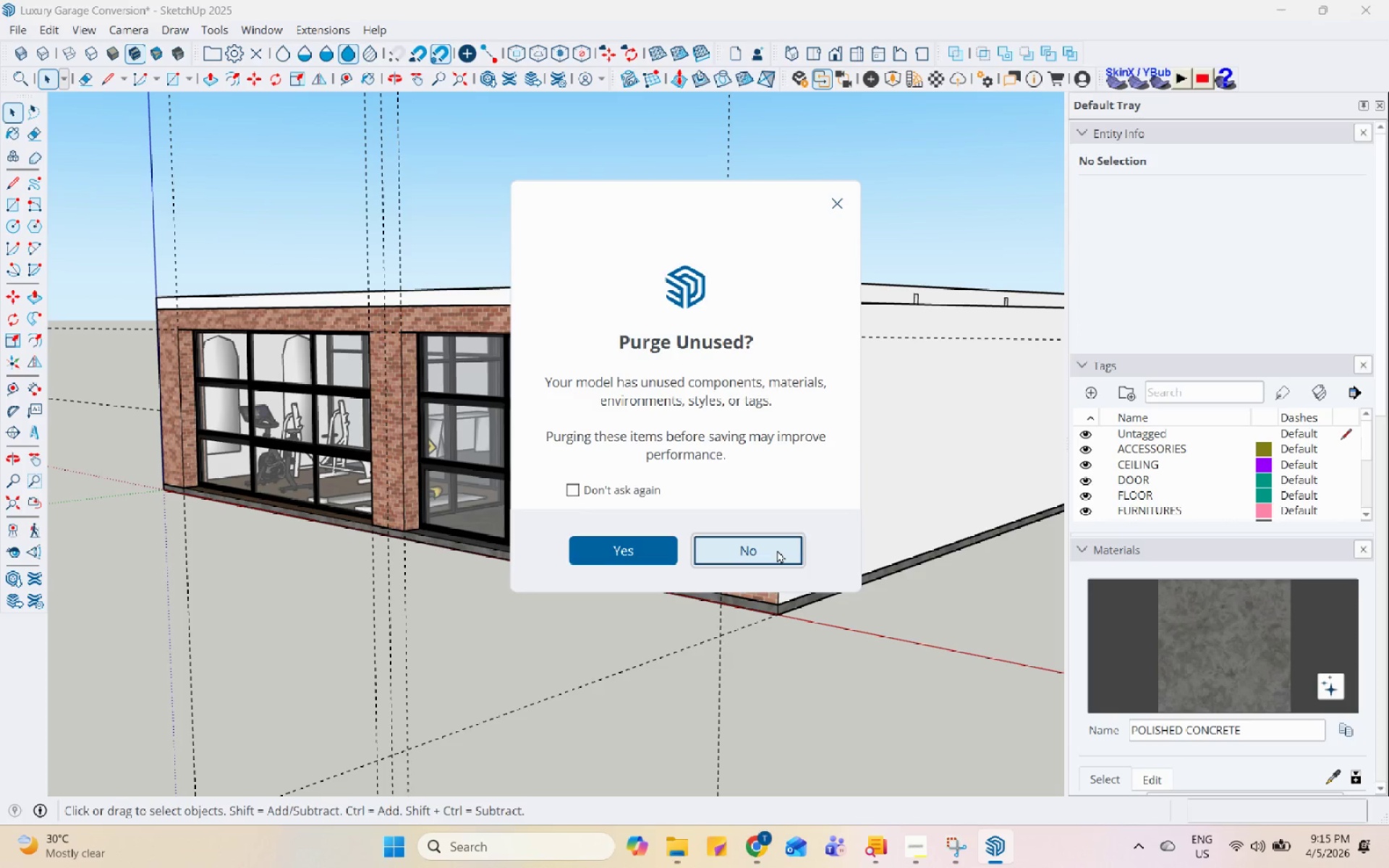 
left_click([777, 550])
 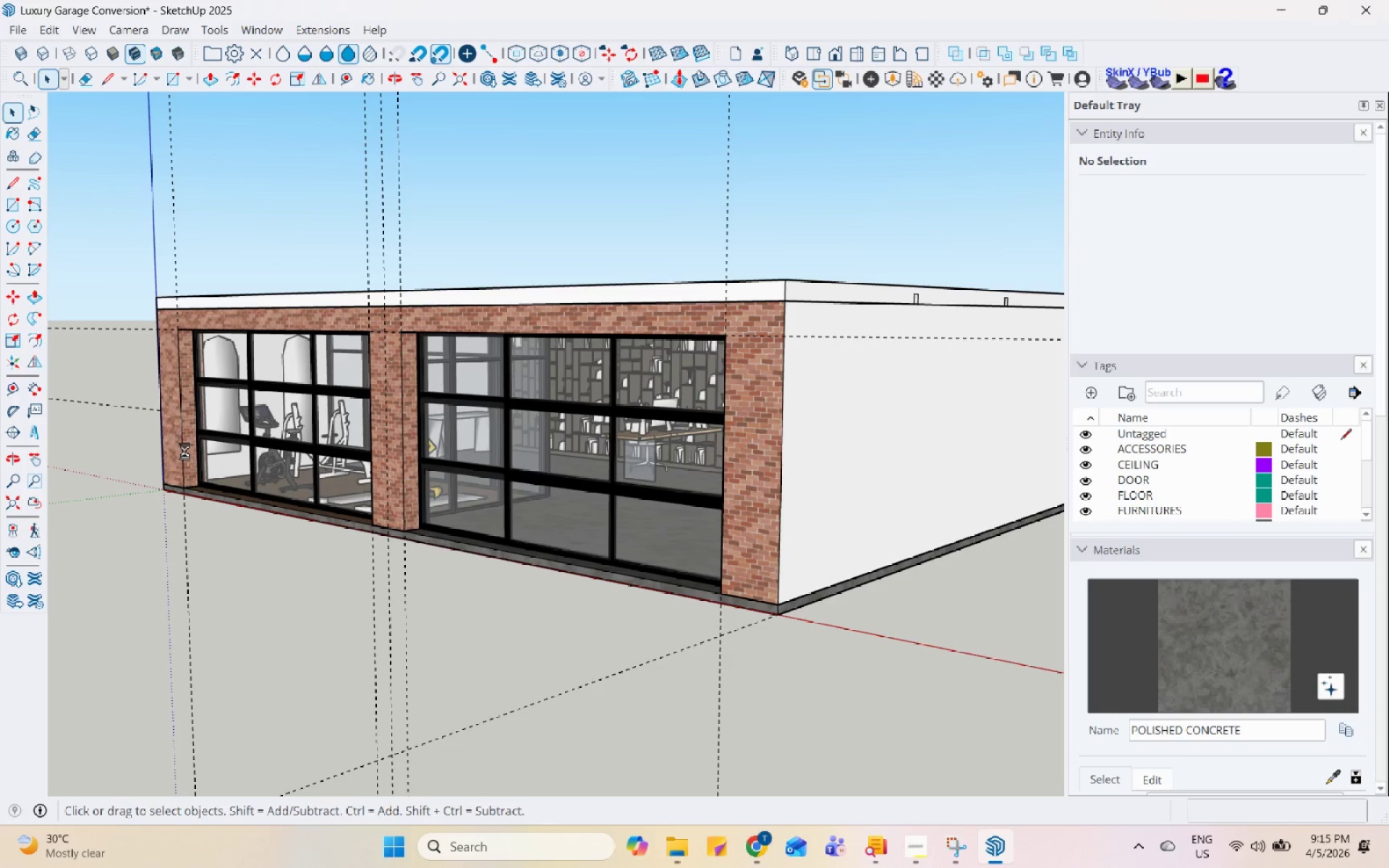 
scroll: coordinate [971, 495], scroll_direction: up, amount: 8.0
 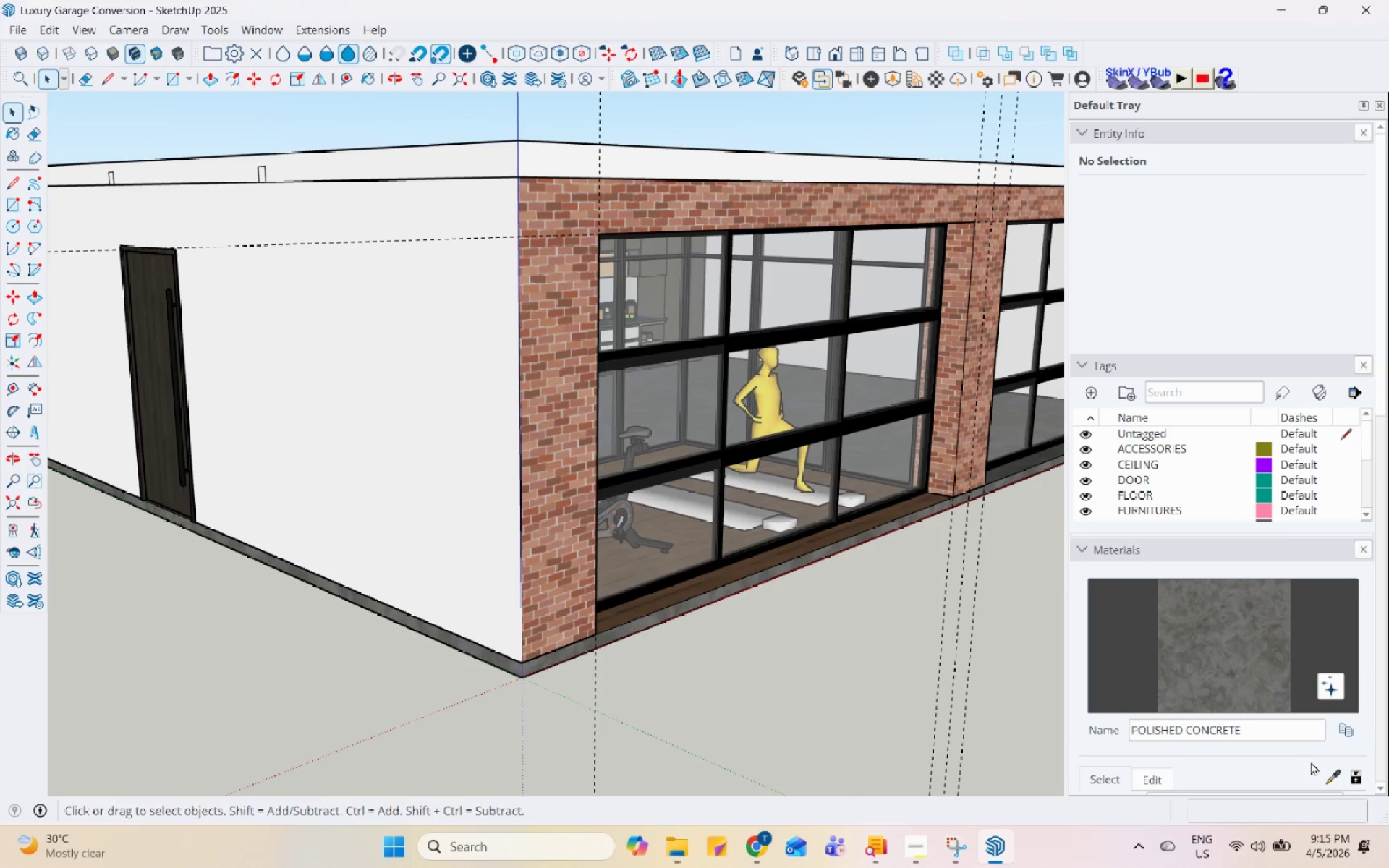 
left_click([1322, 780])
 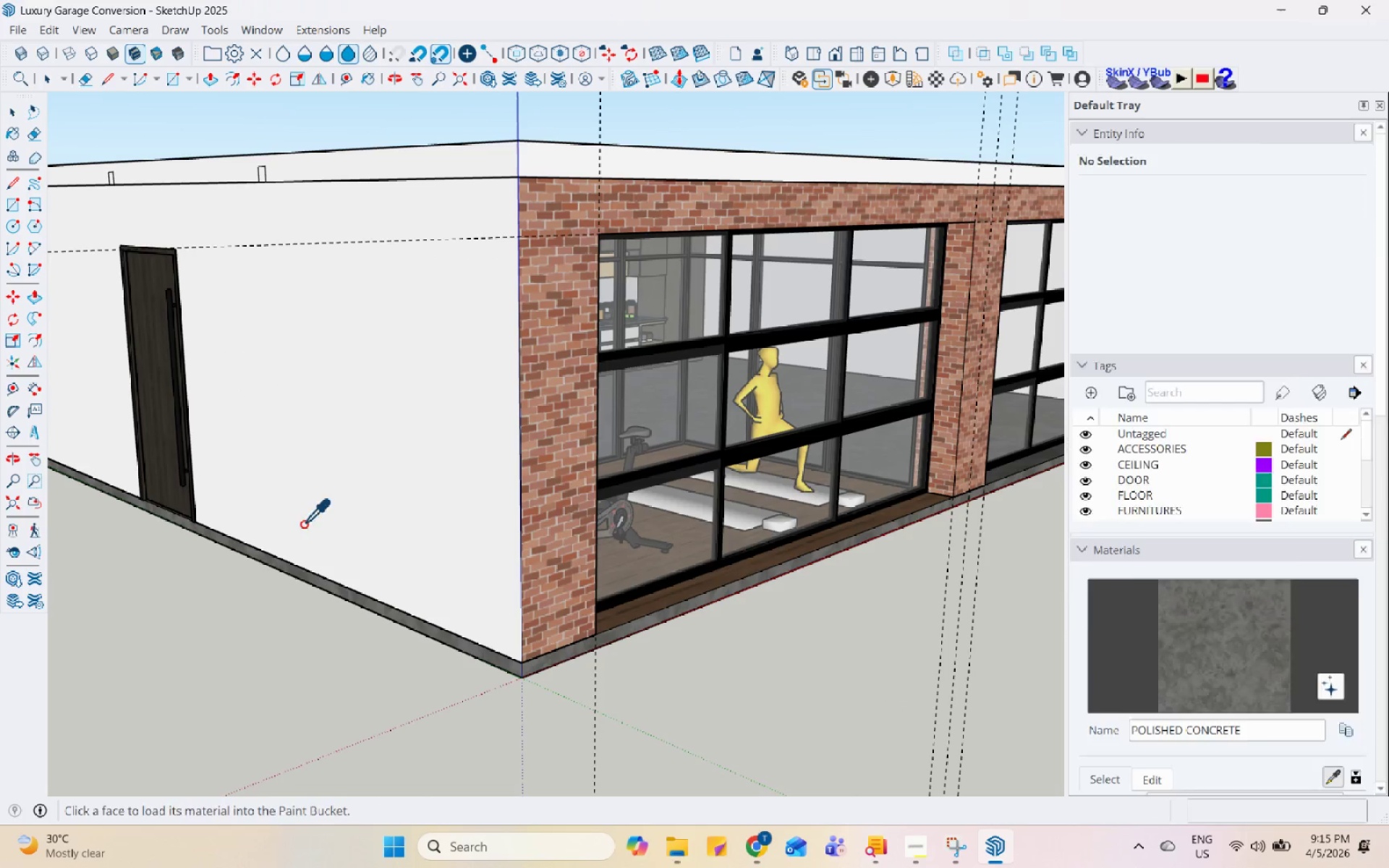 
wait(5.5)
 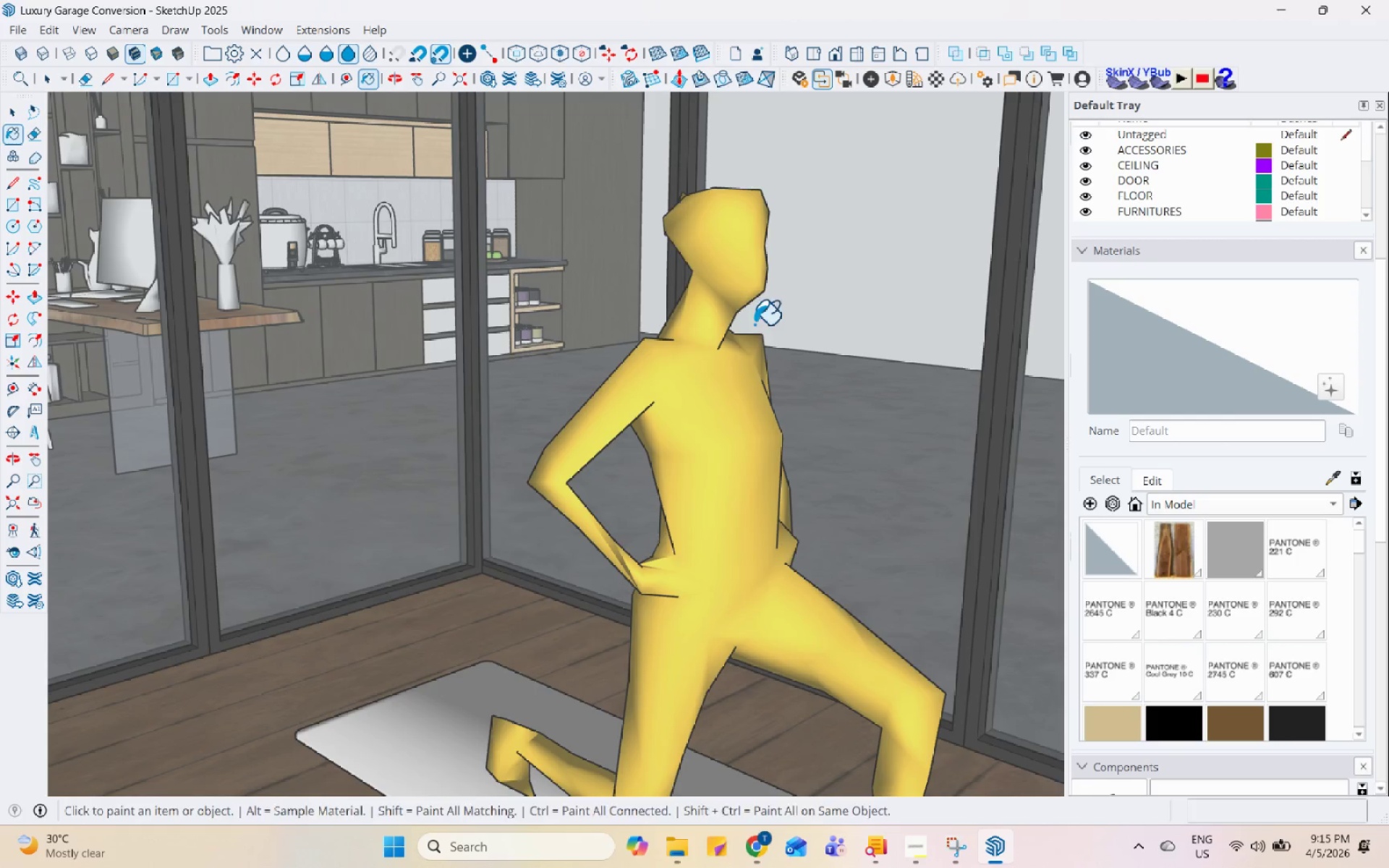 
key(Space)
 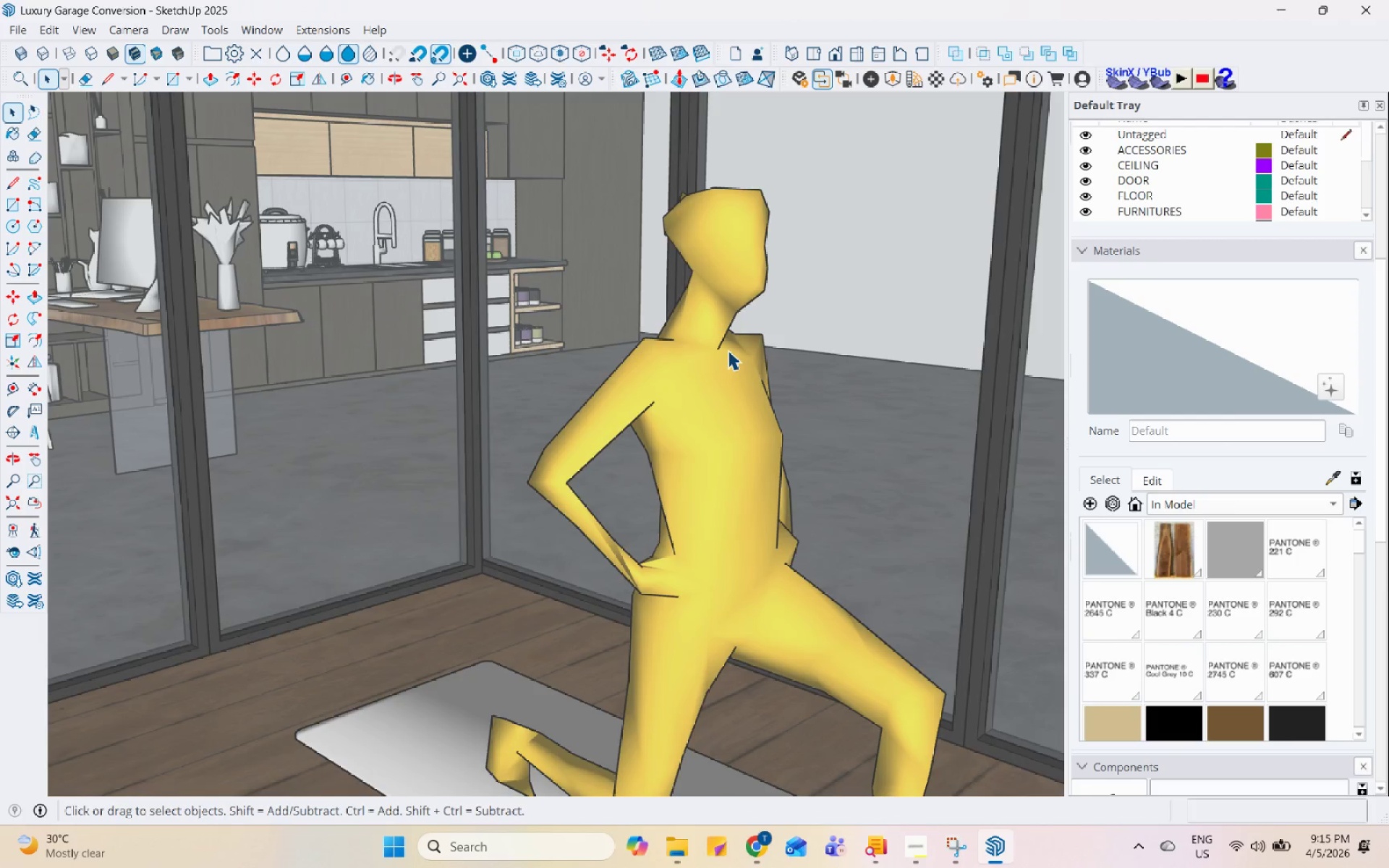 
scroll: coordinate [748, 324], scroll_direction: up, amount: 76.0
 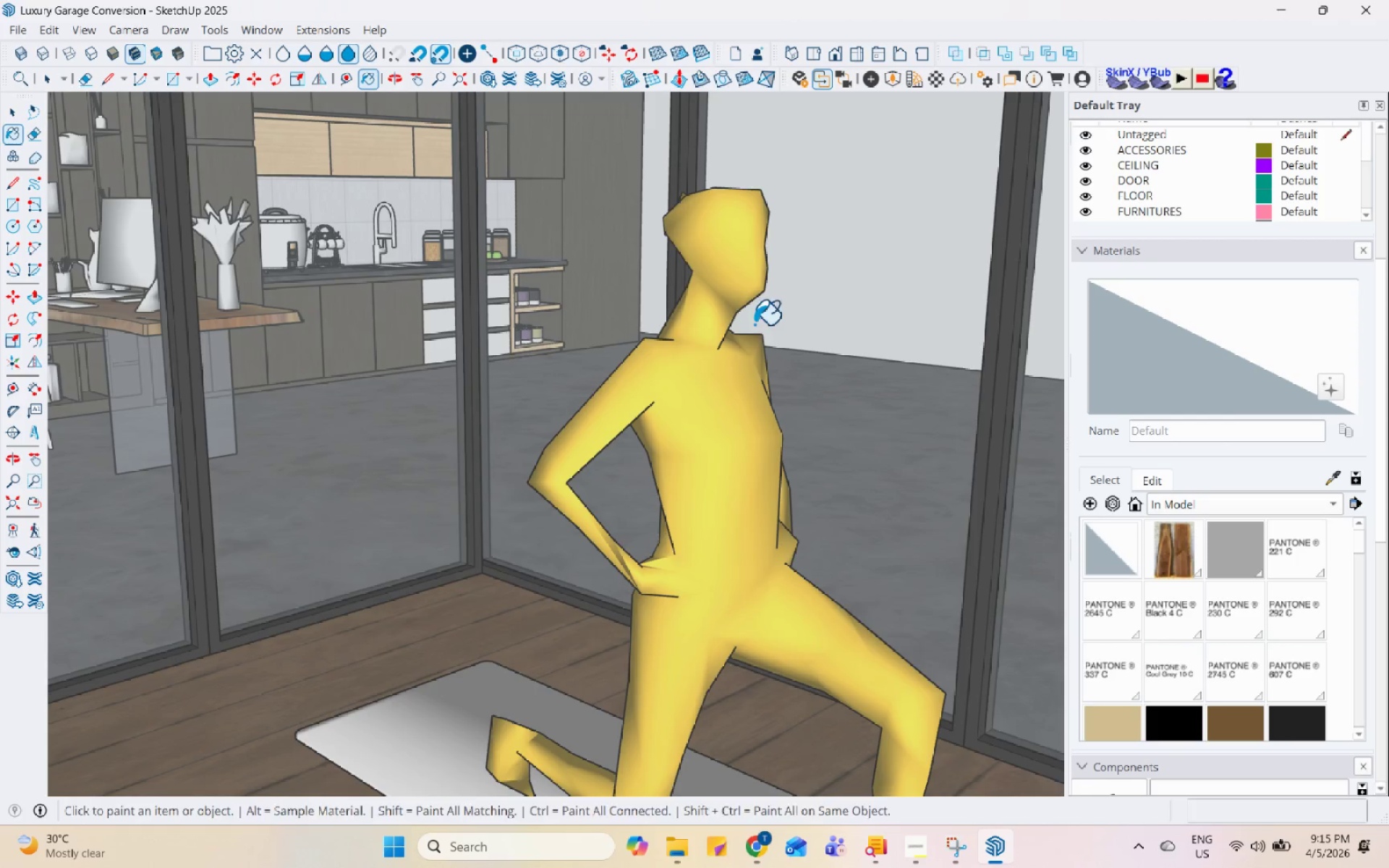 
double_click([728, 350])
 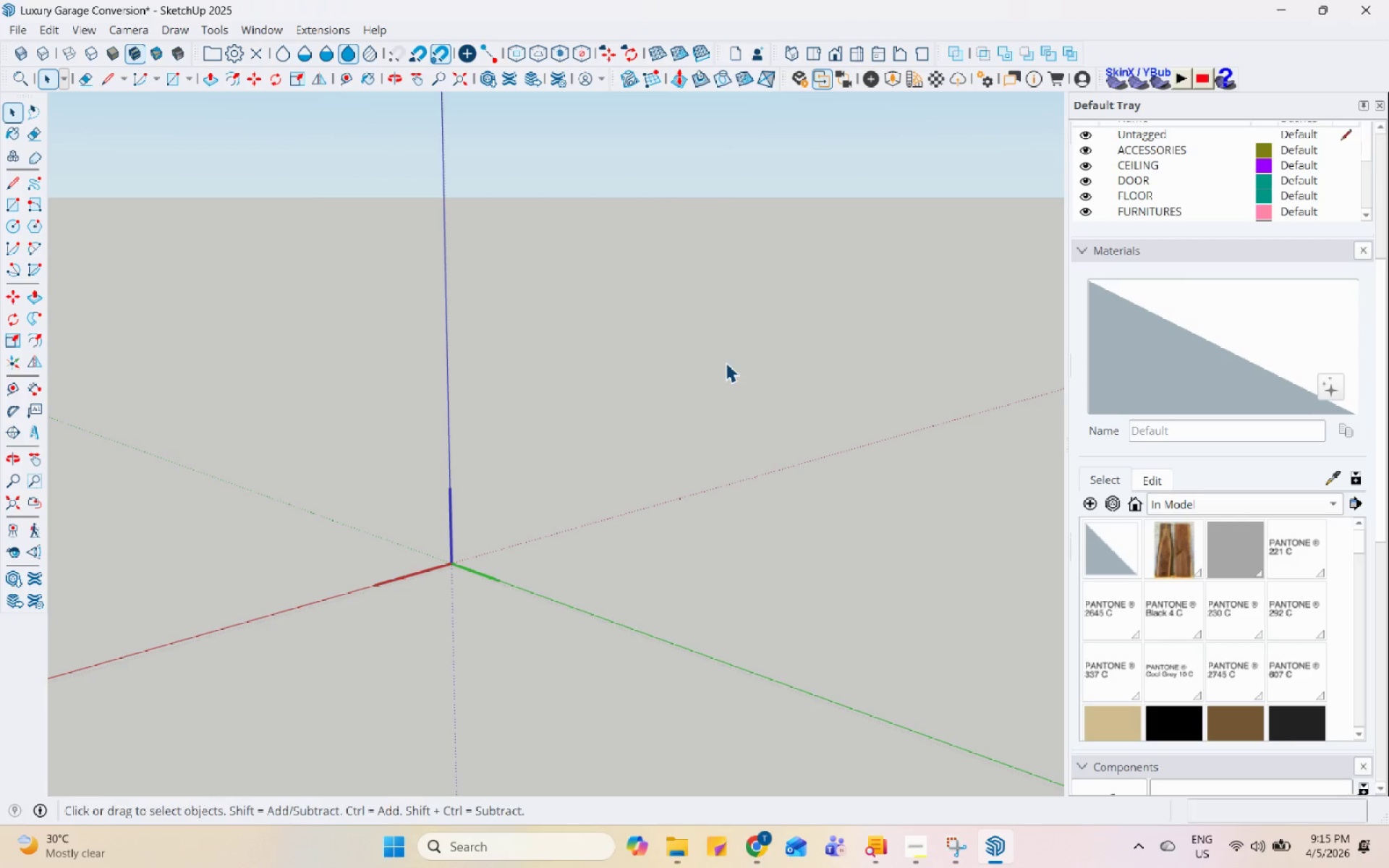 
key(Escape)
 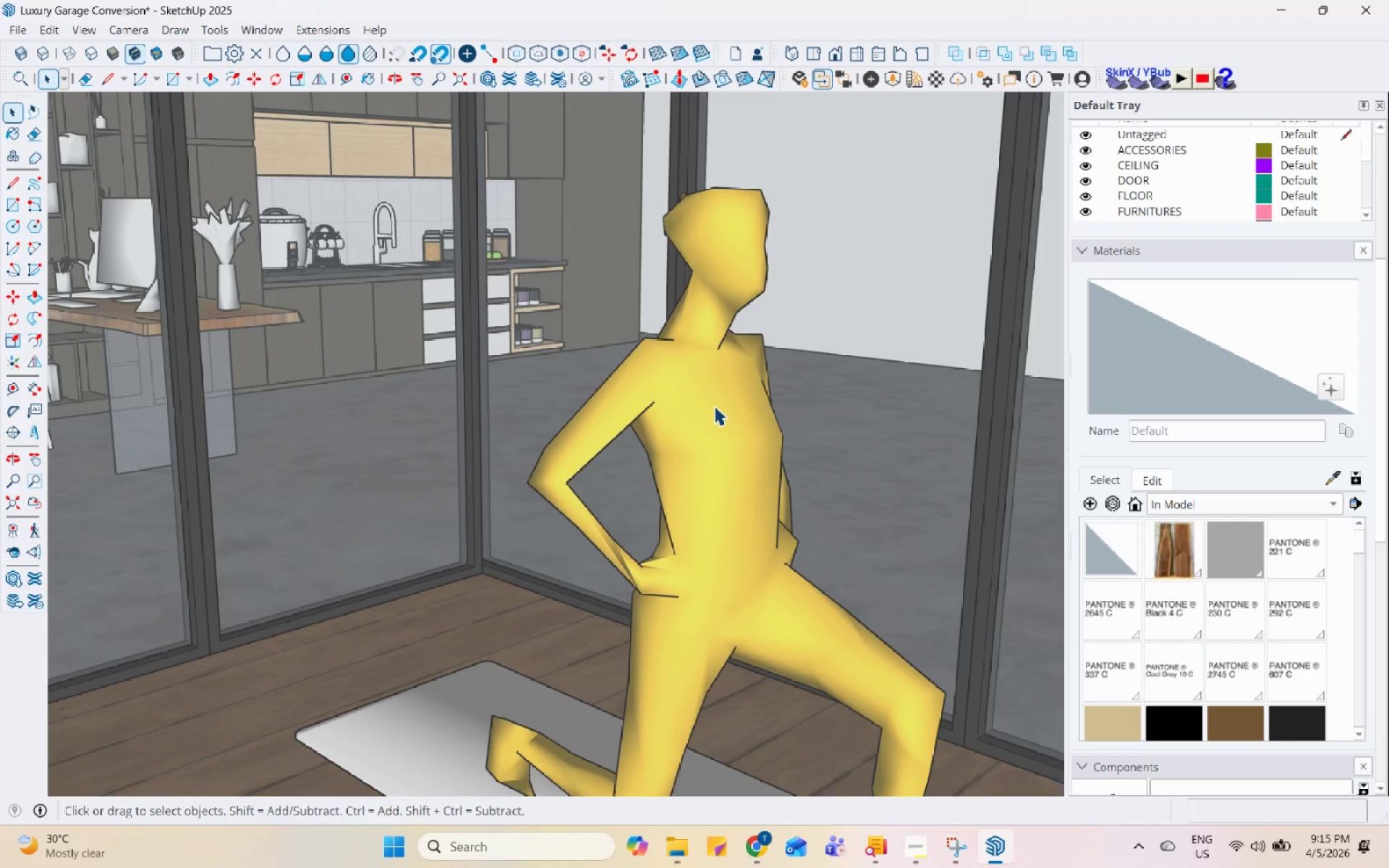 
double_click([717, 408])
 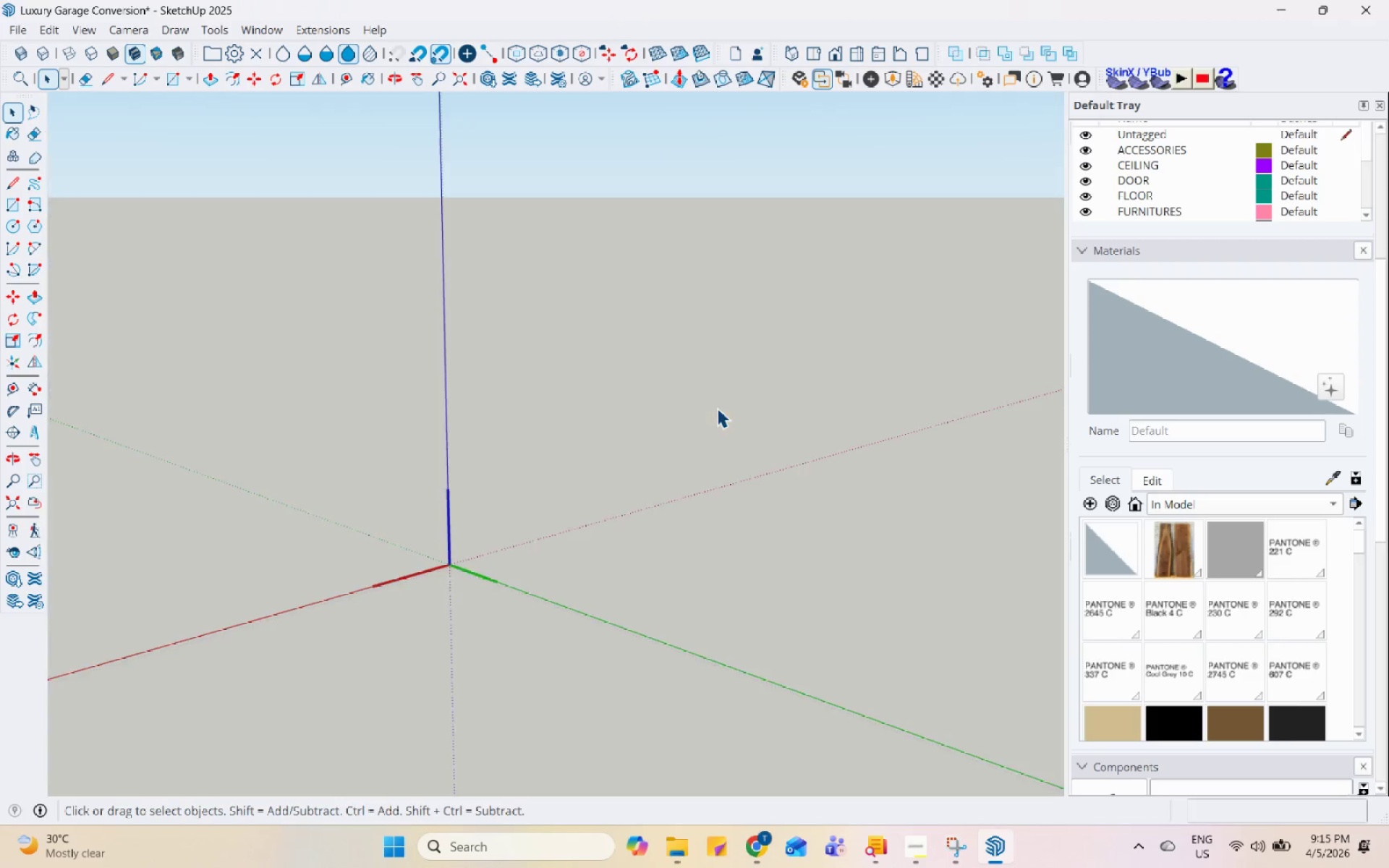 
scroll: coordinate [713, 406], scroll_direction: up, amount: 23.0
 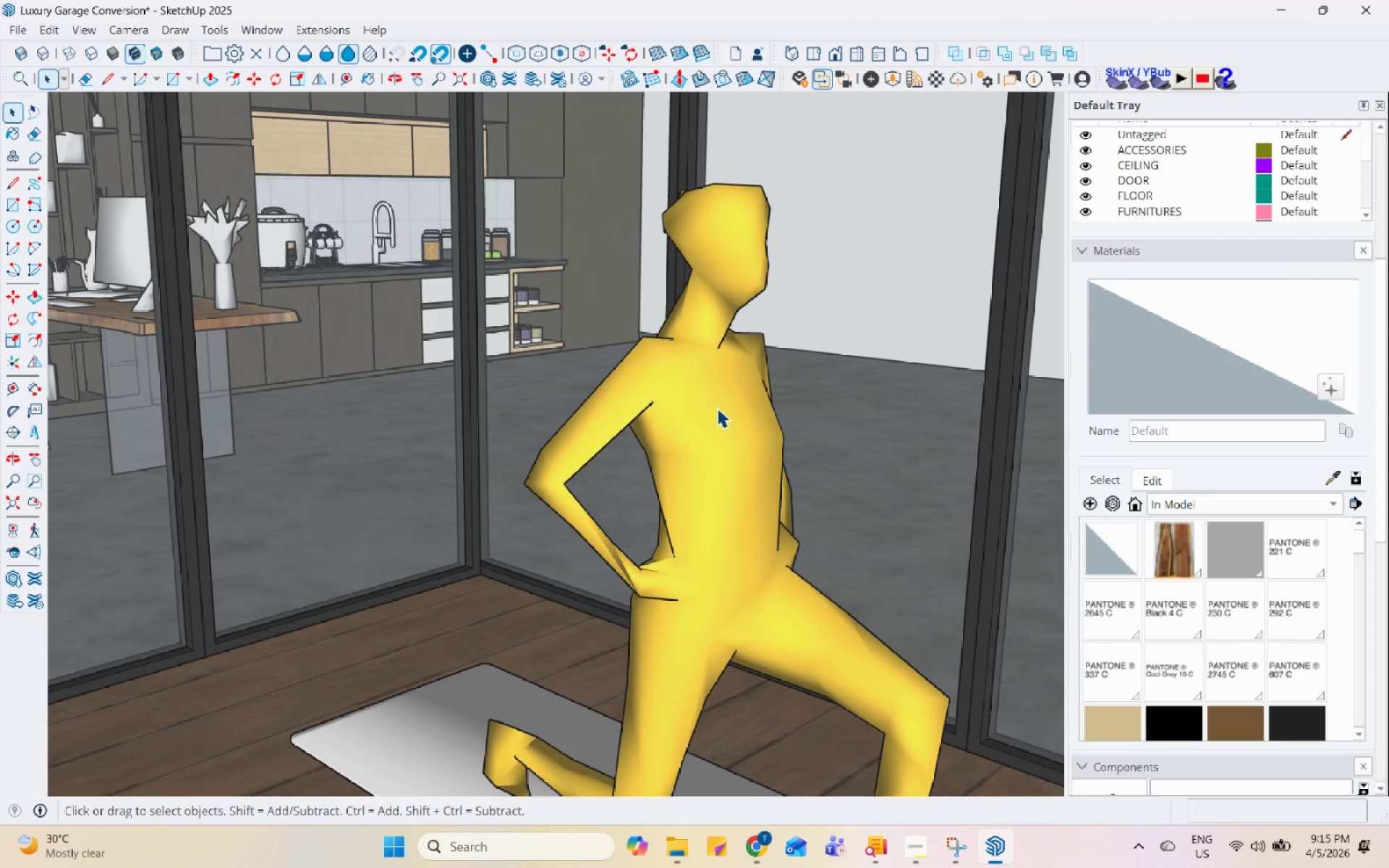 
triple_click([717, 408])
 